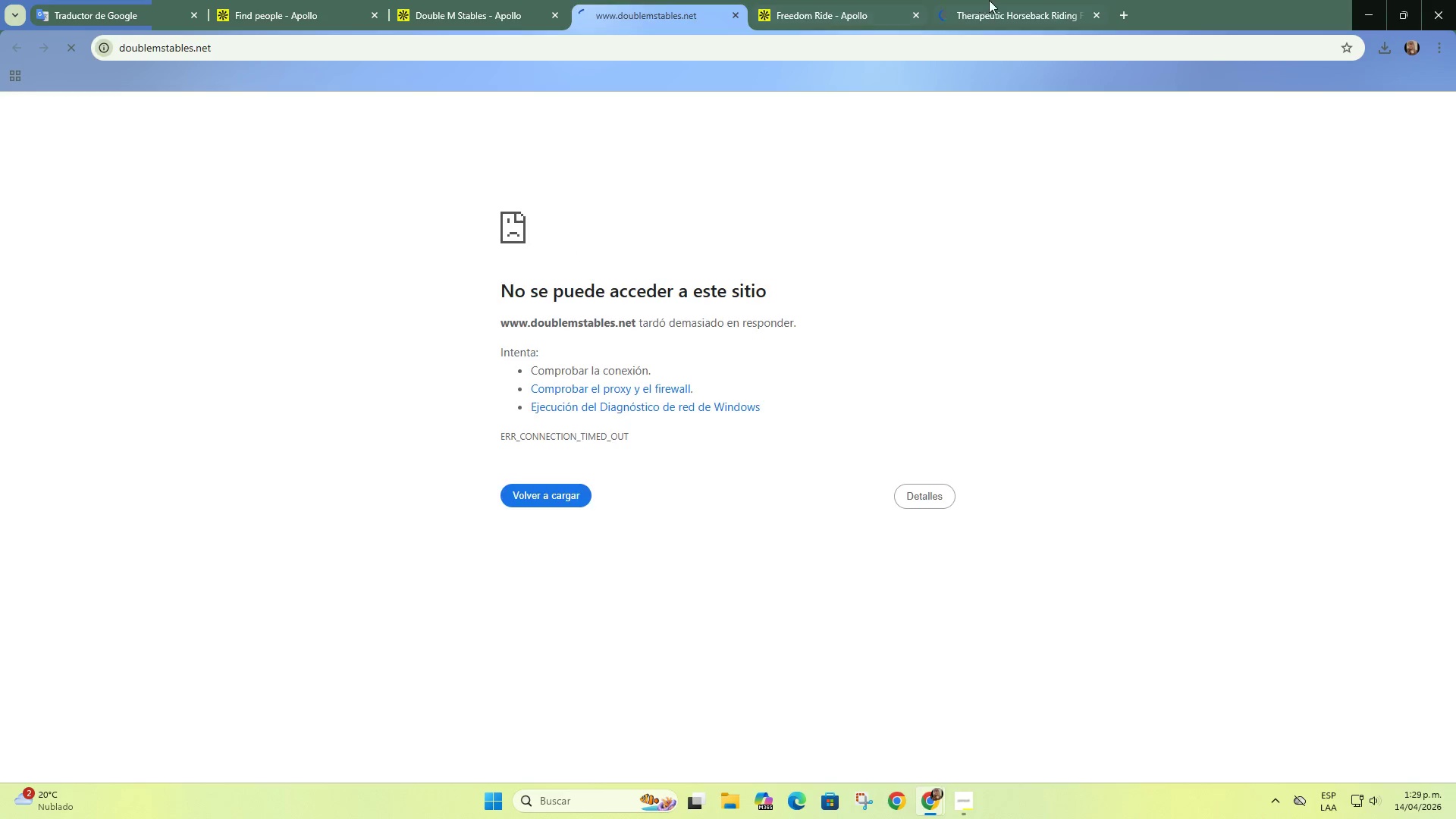 
left_click([989, 0])
 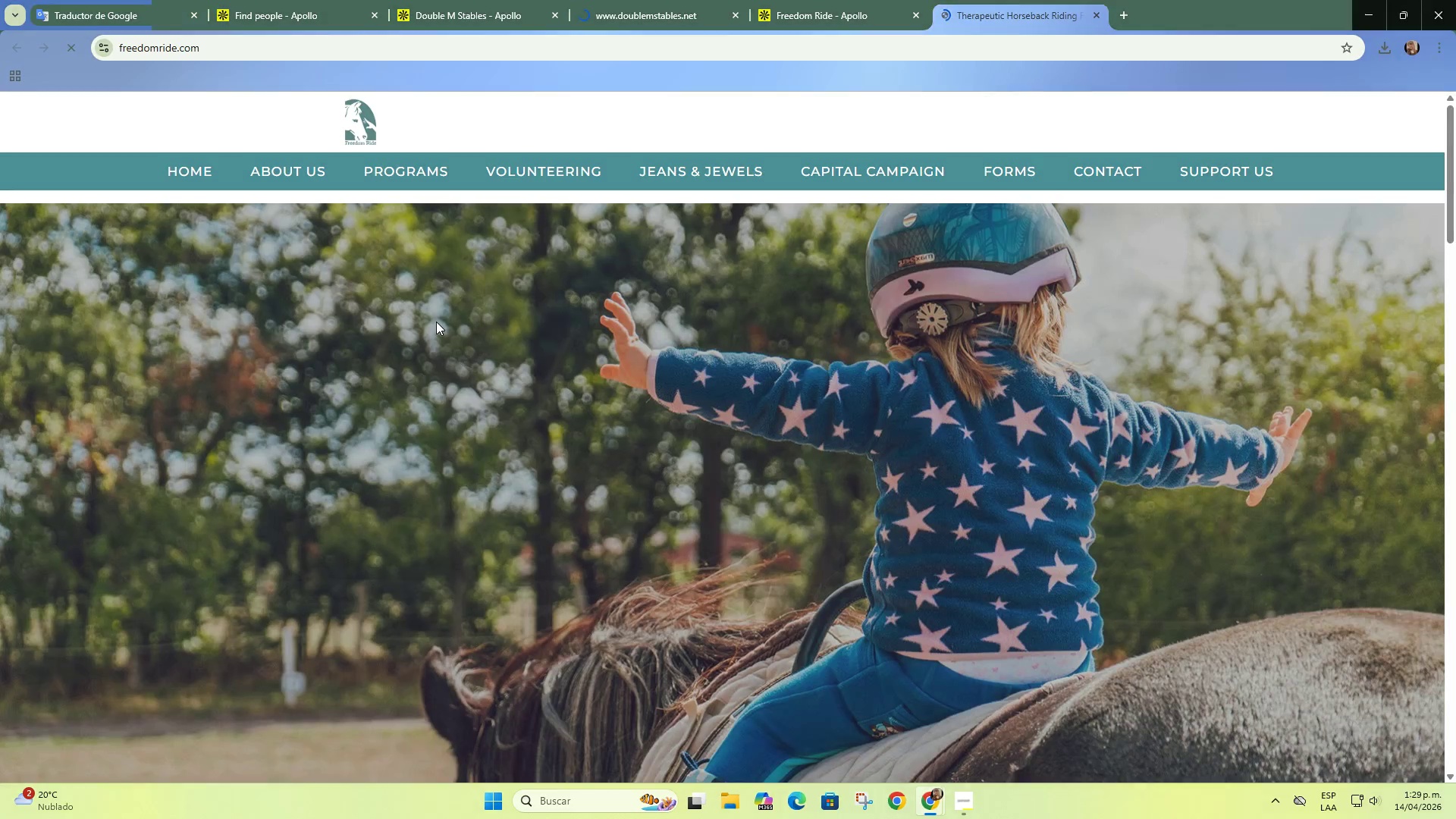 
scroll: coordinate [436, 322], scroll_direction: down, amount: 2.0
 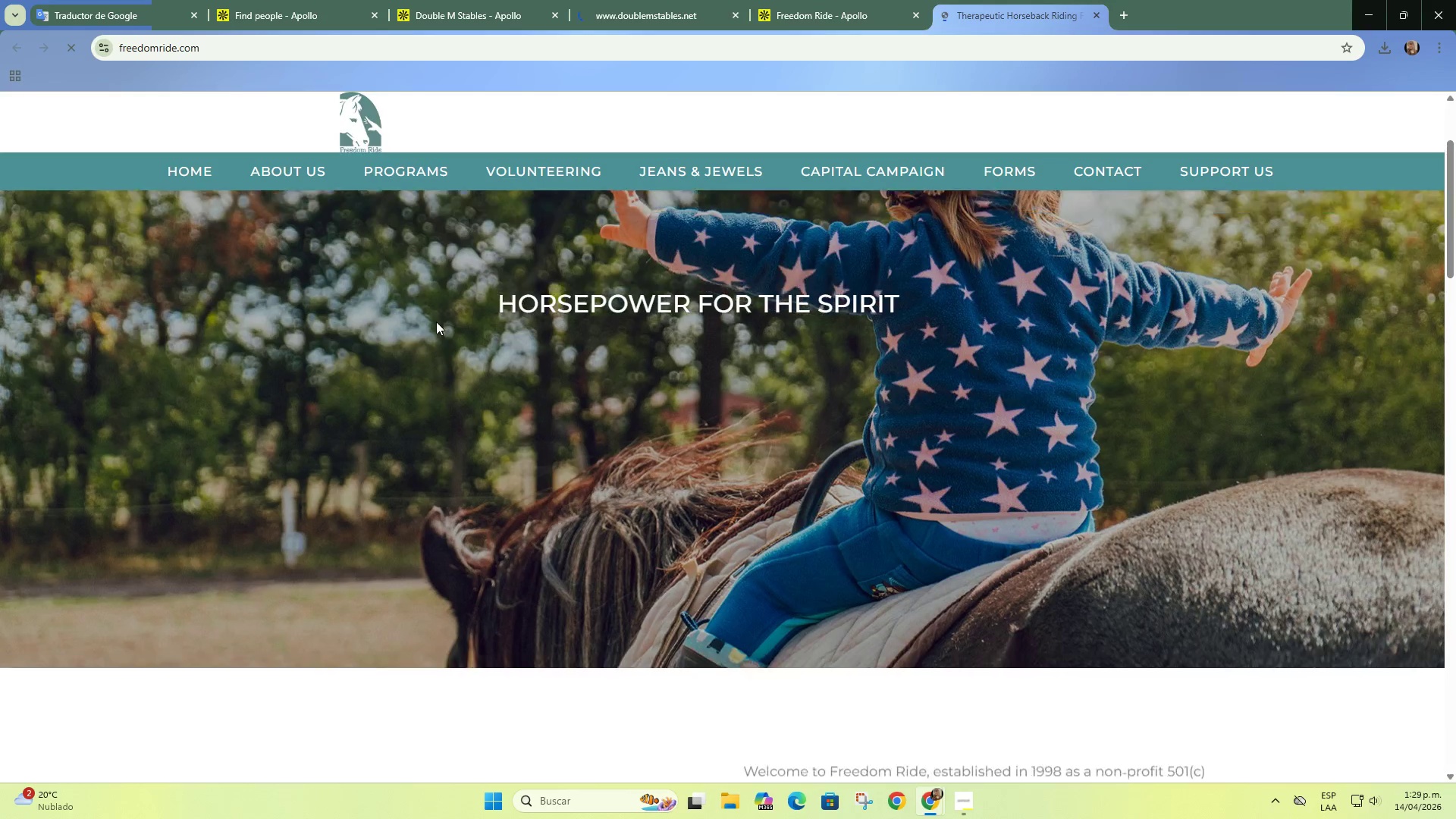 
scroll: coordinate [436, 322], scroll_direction: up, amount: 2.0
 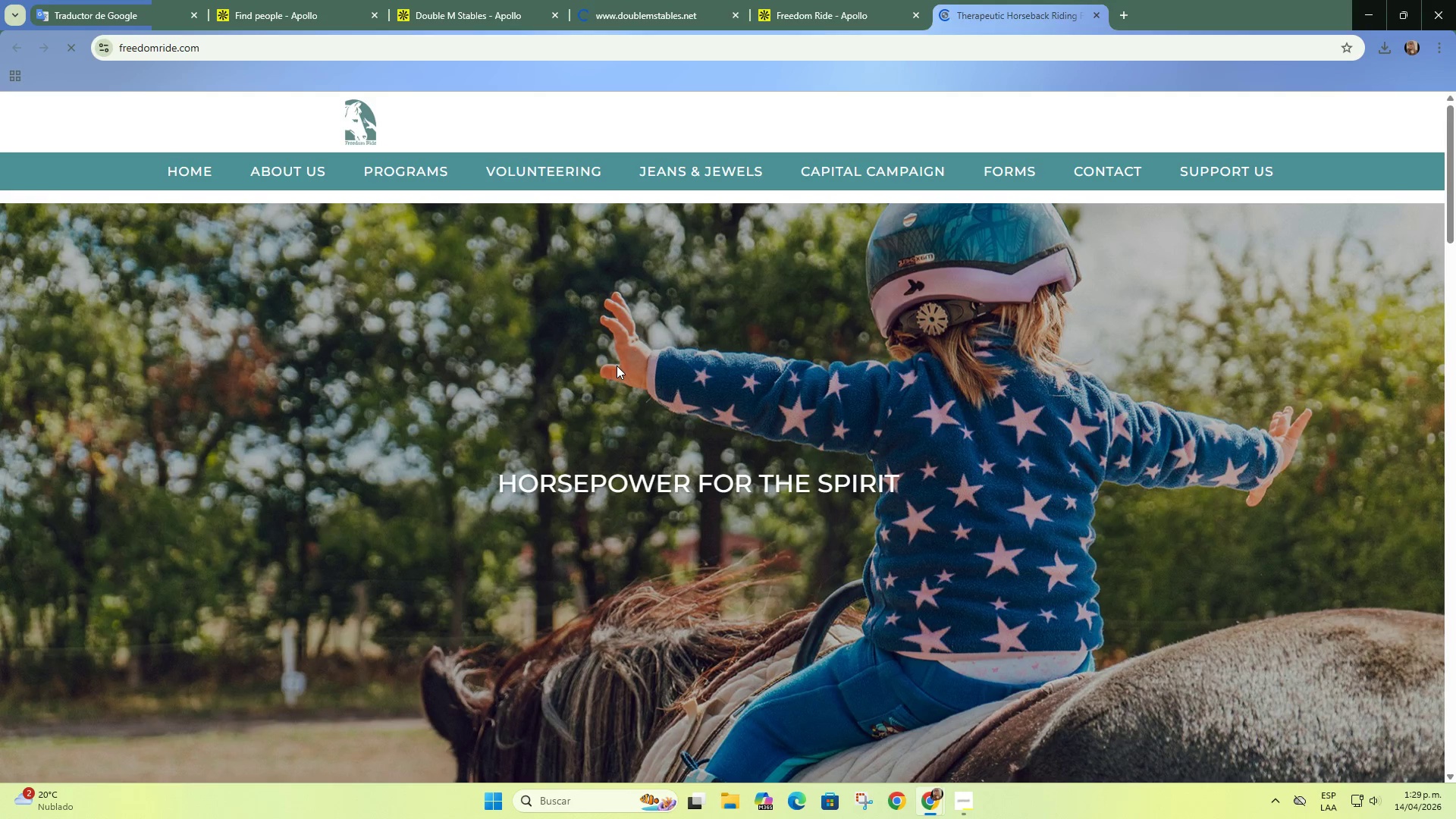 
scroll: coordinate [618, 360], scroll_direction: down, amount: 16.0
 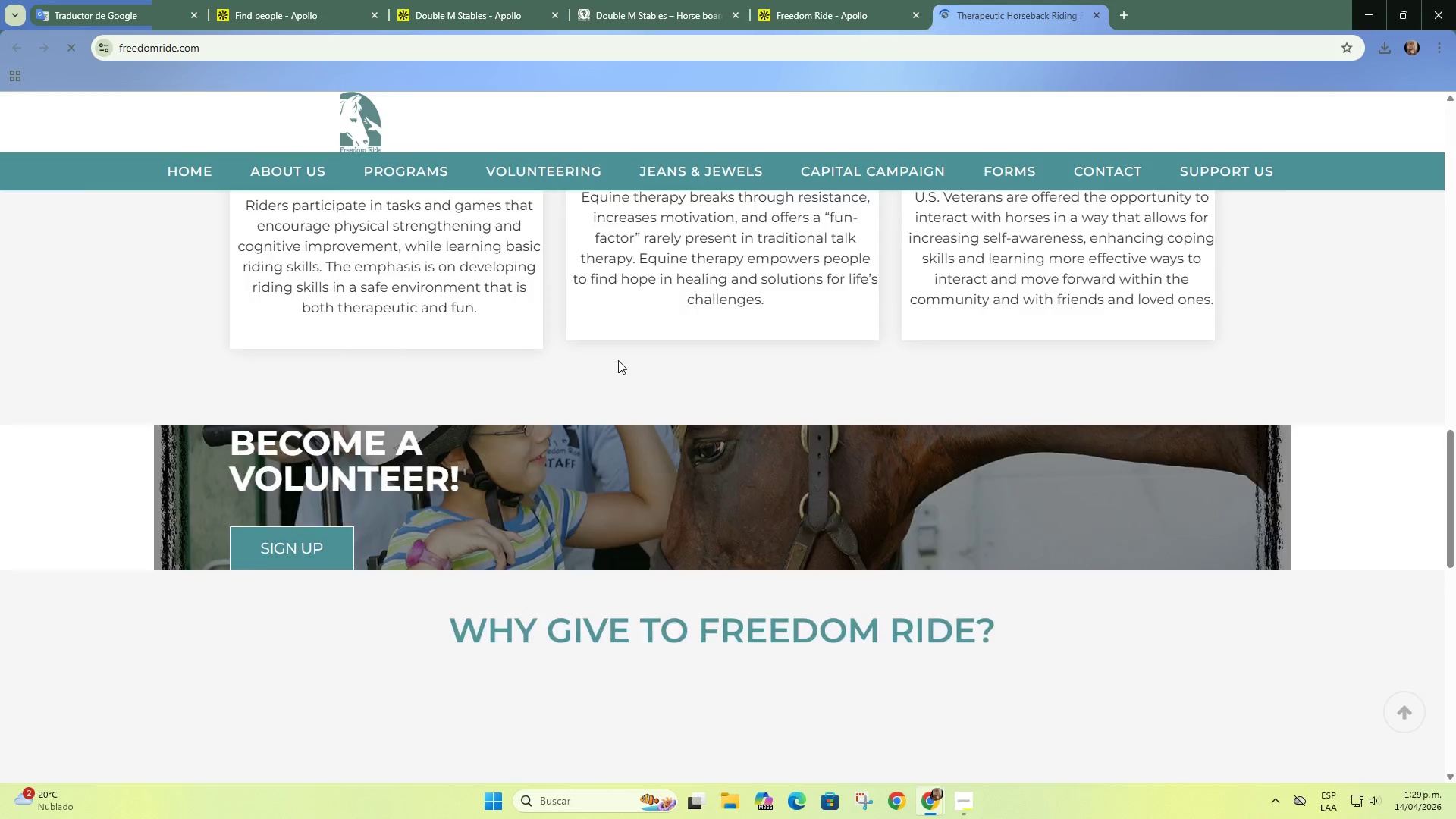 
scroll: coordinate [618, 360], scroll_direction: none, amount: 0.0
 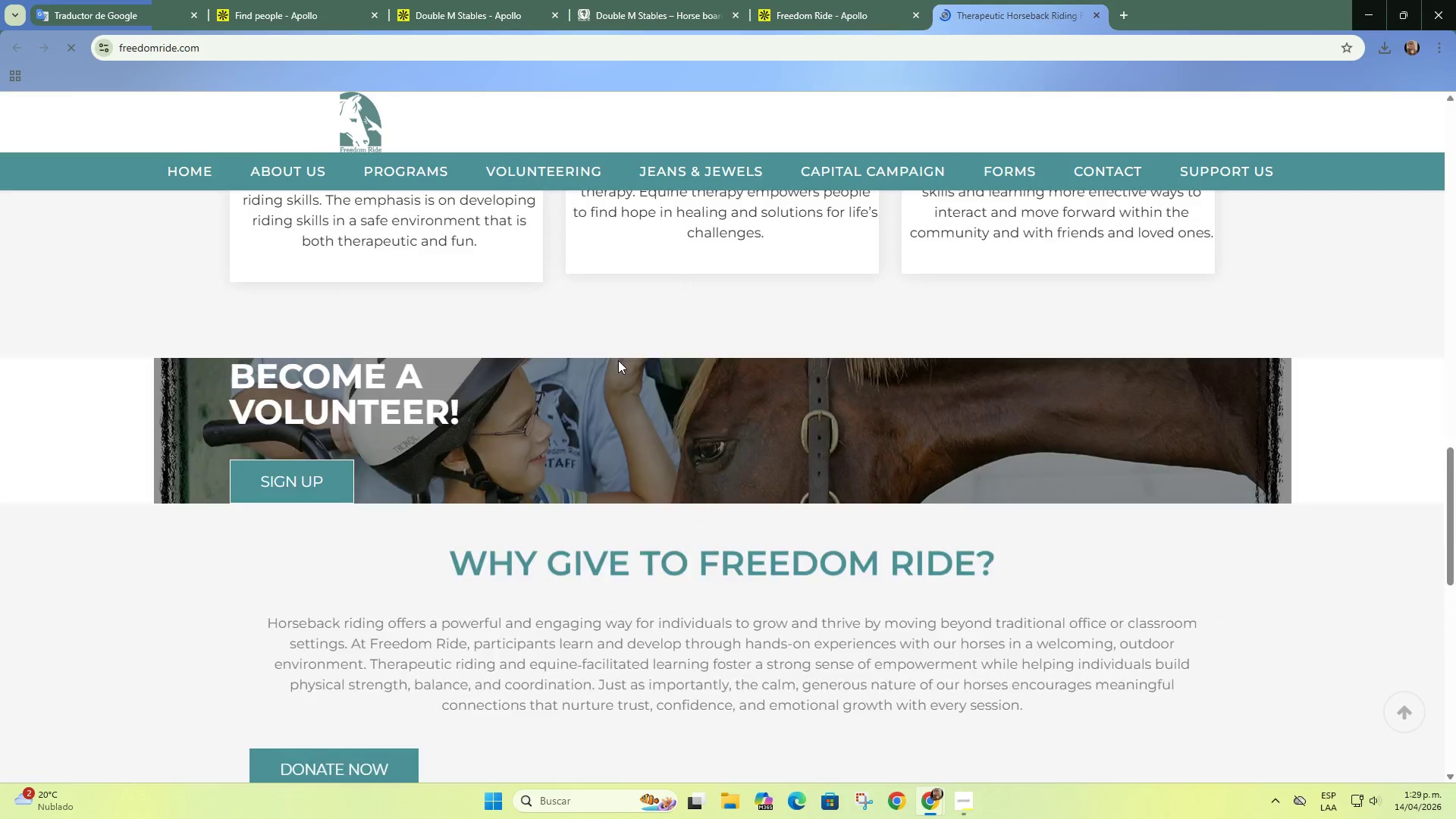 
scroll: coordinate [546, 332], scroll_direction: up, amount: 15.0
 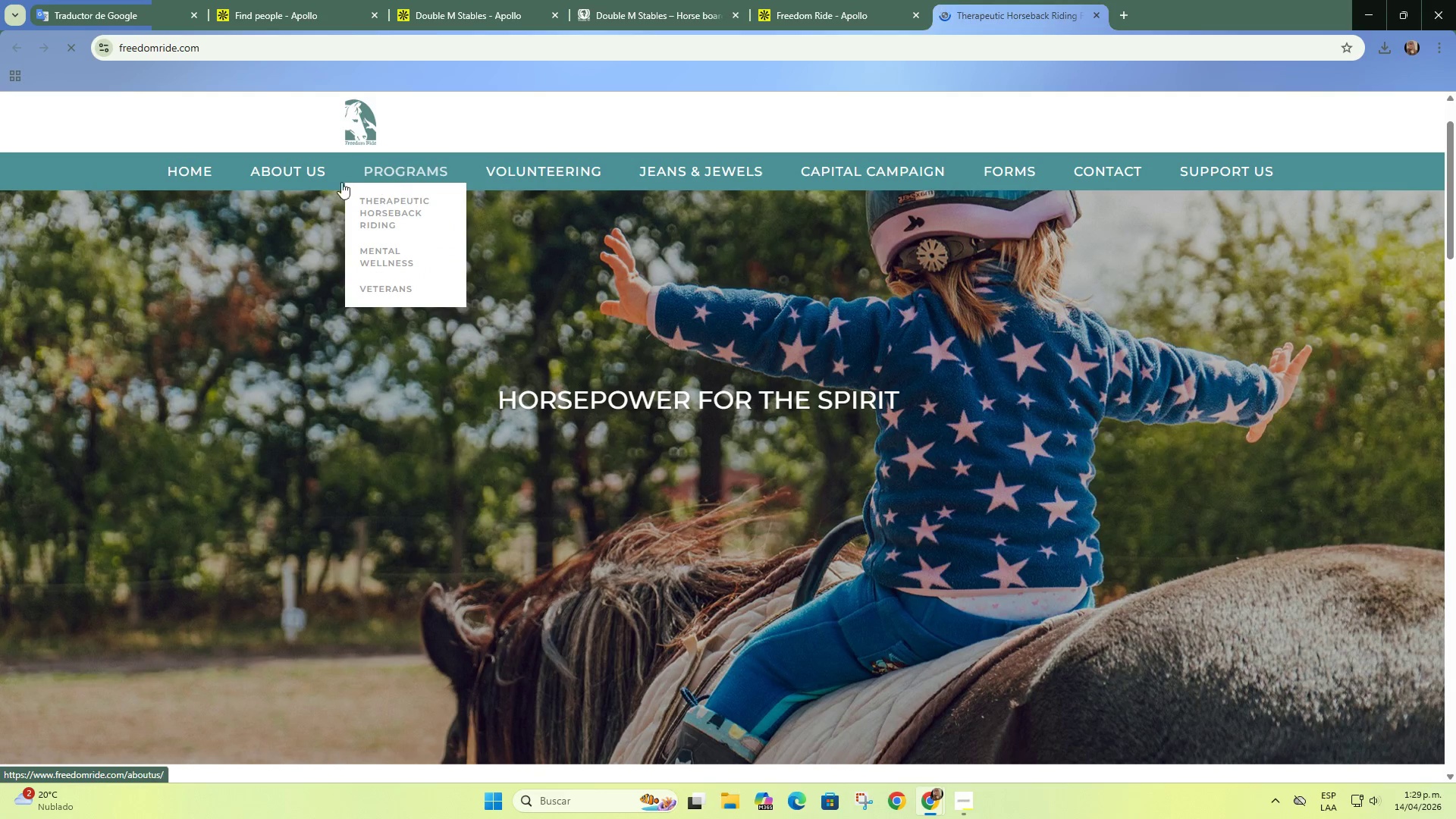 
mouse_move([346, 174])
 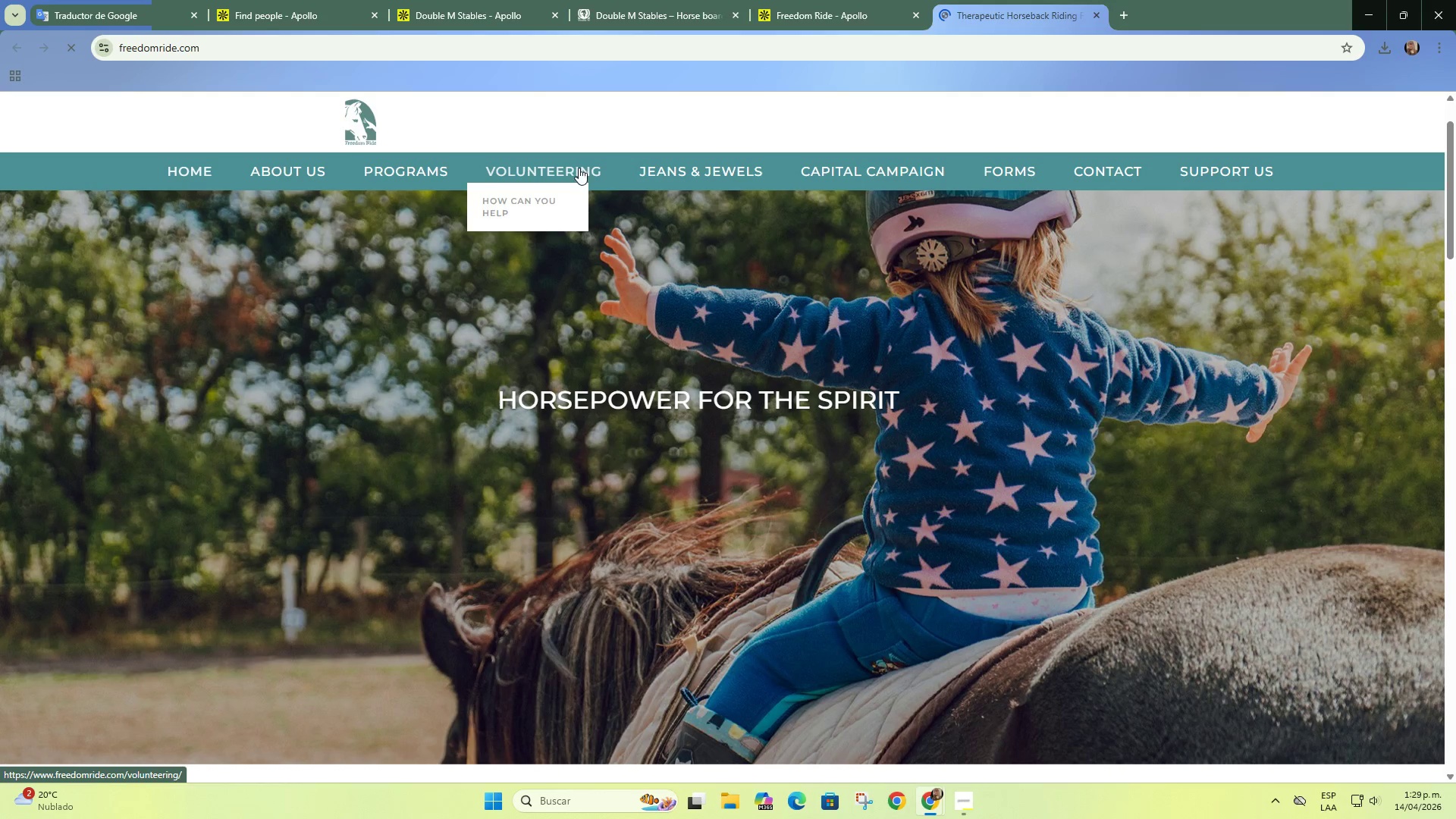 
scroll: coordinate [659, 322], scroll_direction: down, amount: 24.0
 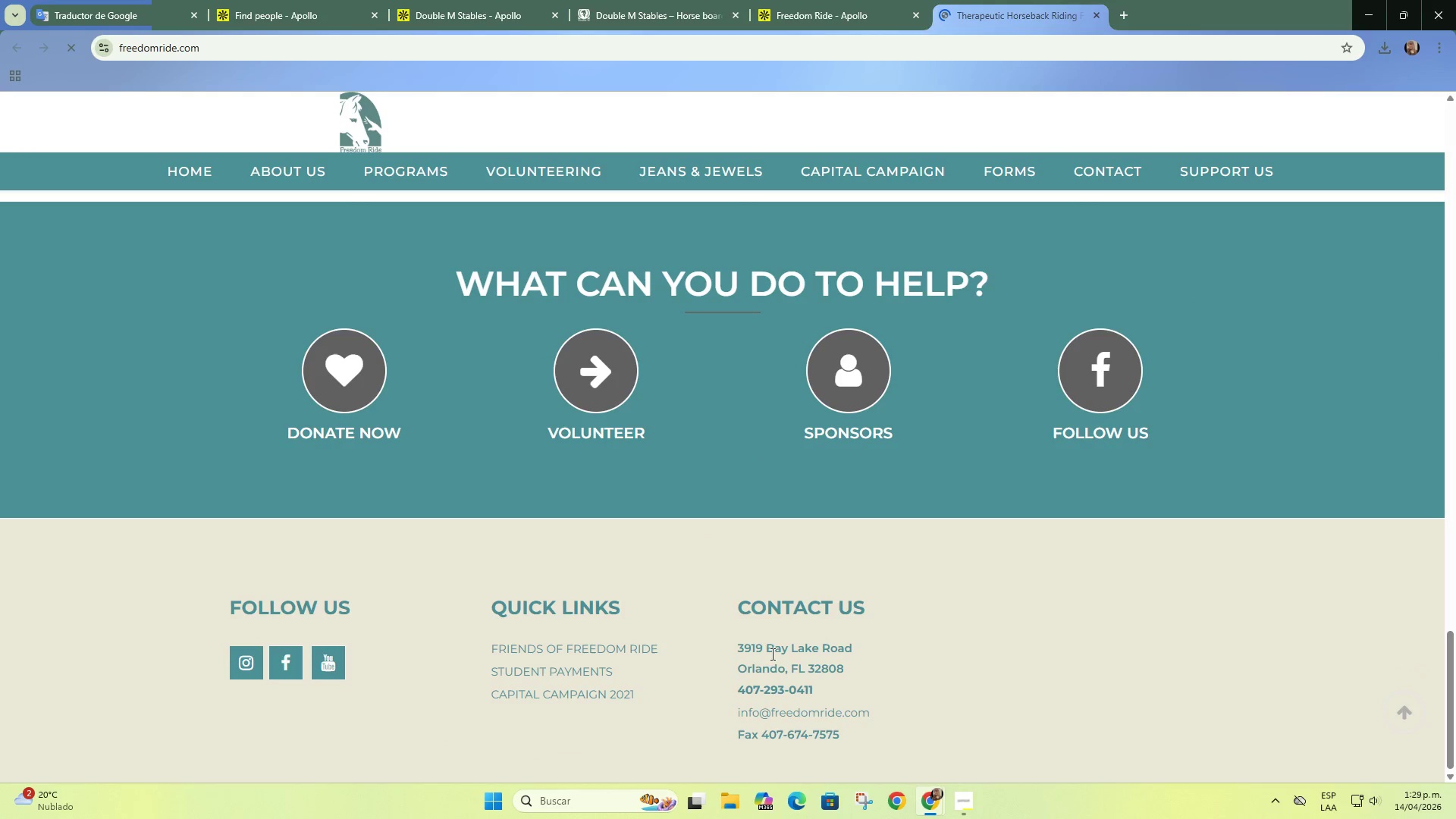 
left_click_drag(start_coordinate=[736, 639], to_coordinate=[946, 667])
 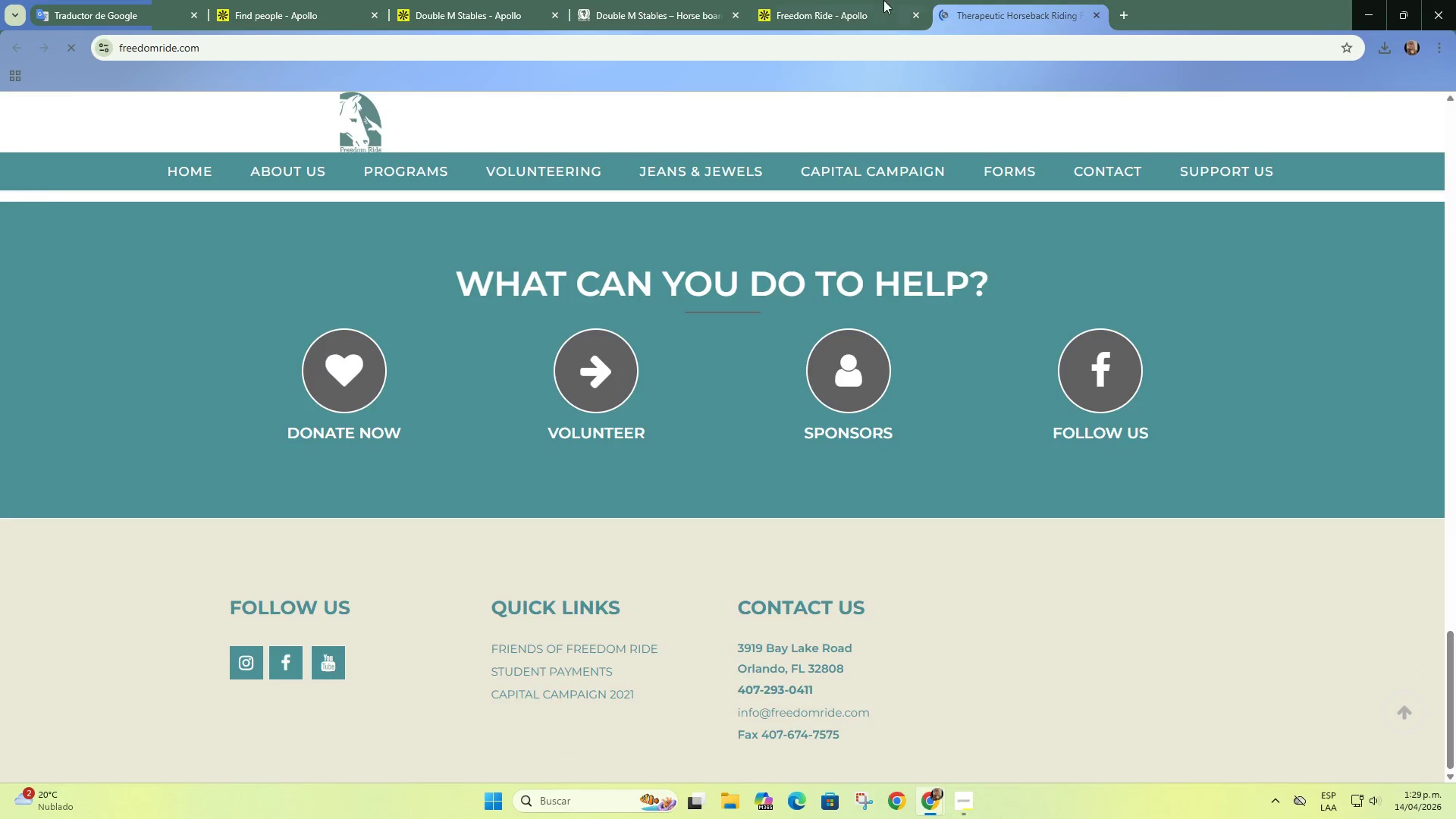 
left_click([883, 0])
 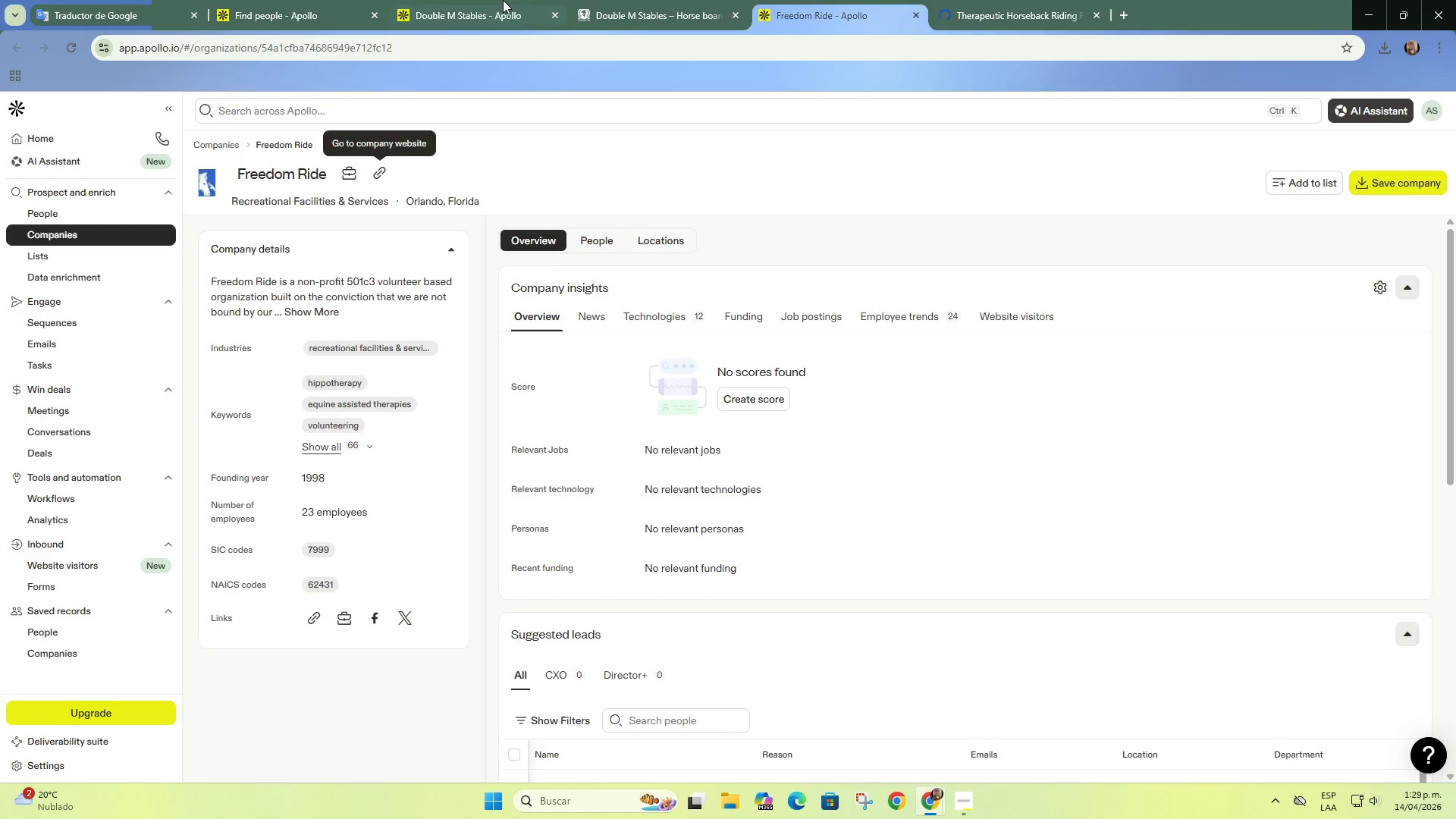 
left_click([503, 0])
 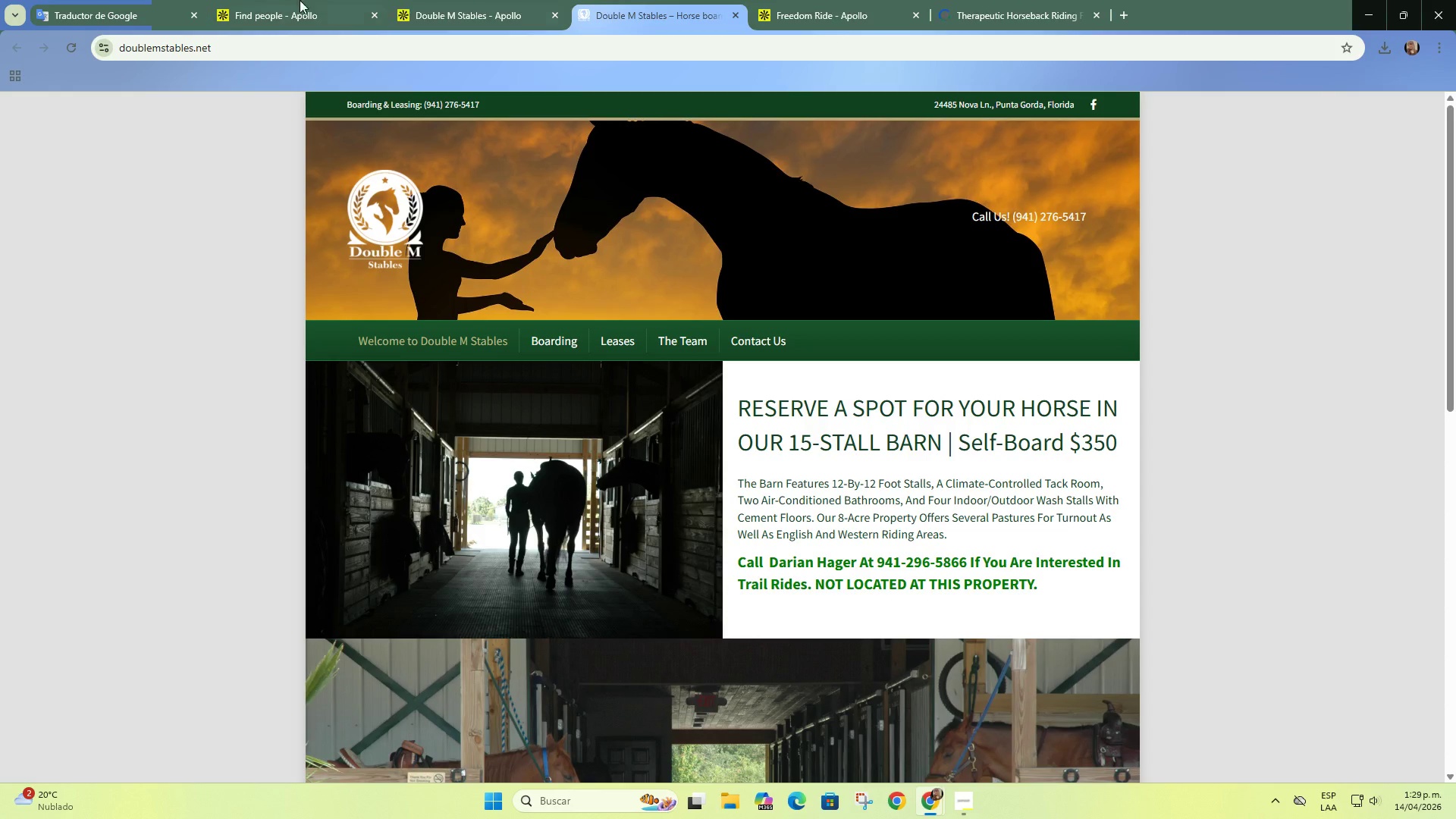 
left_click([238, 0])
 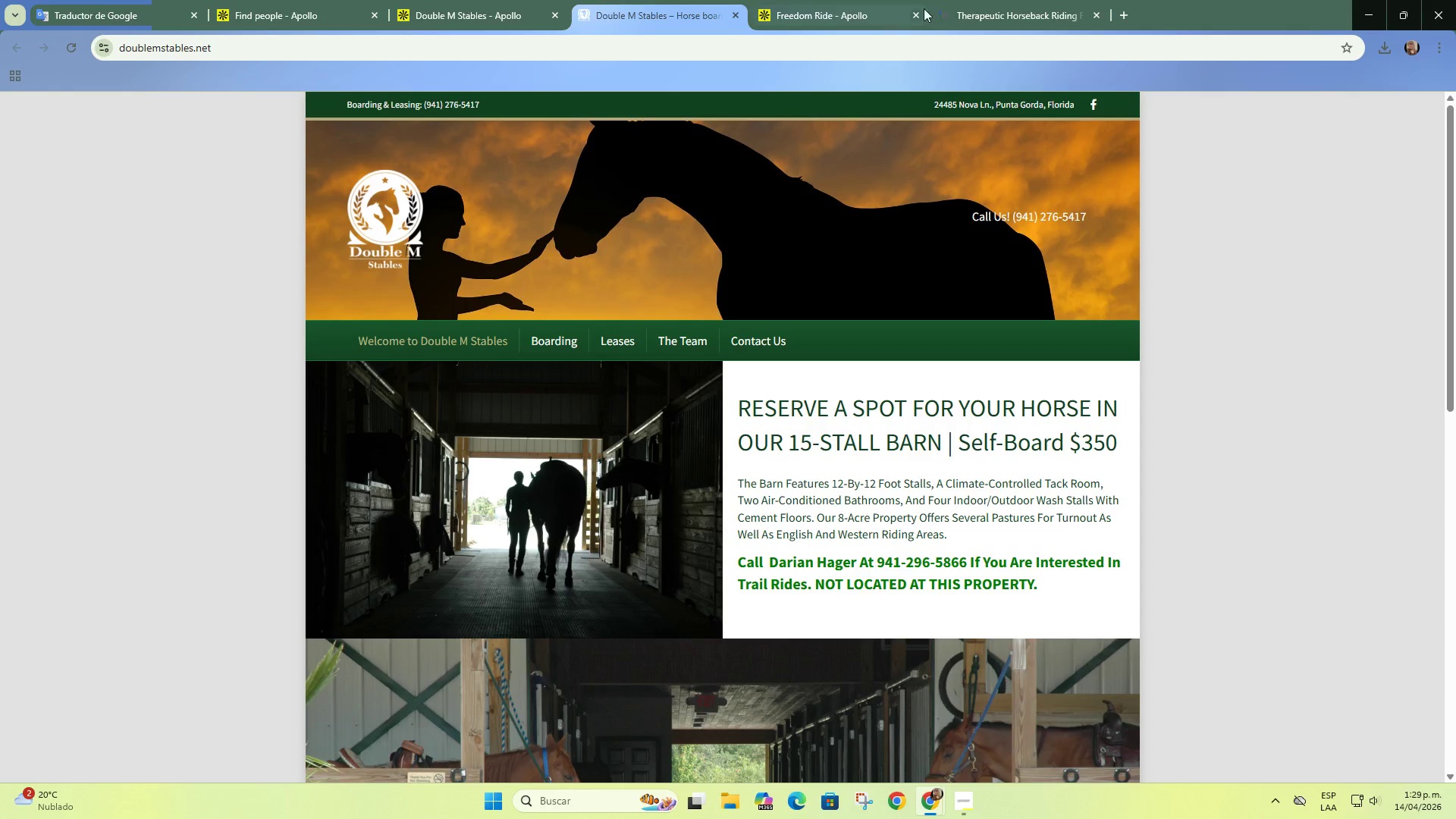 
left_click([995, 0])
 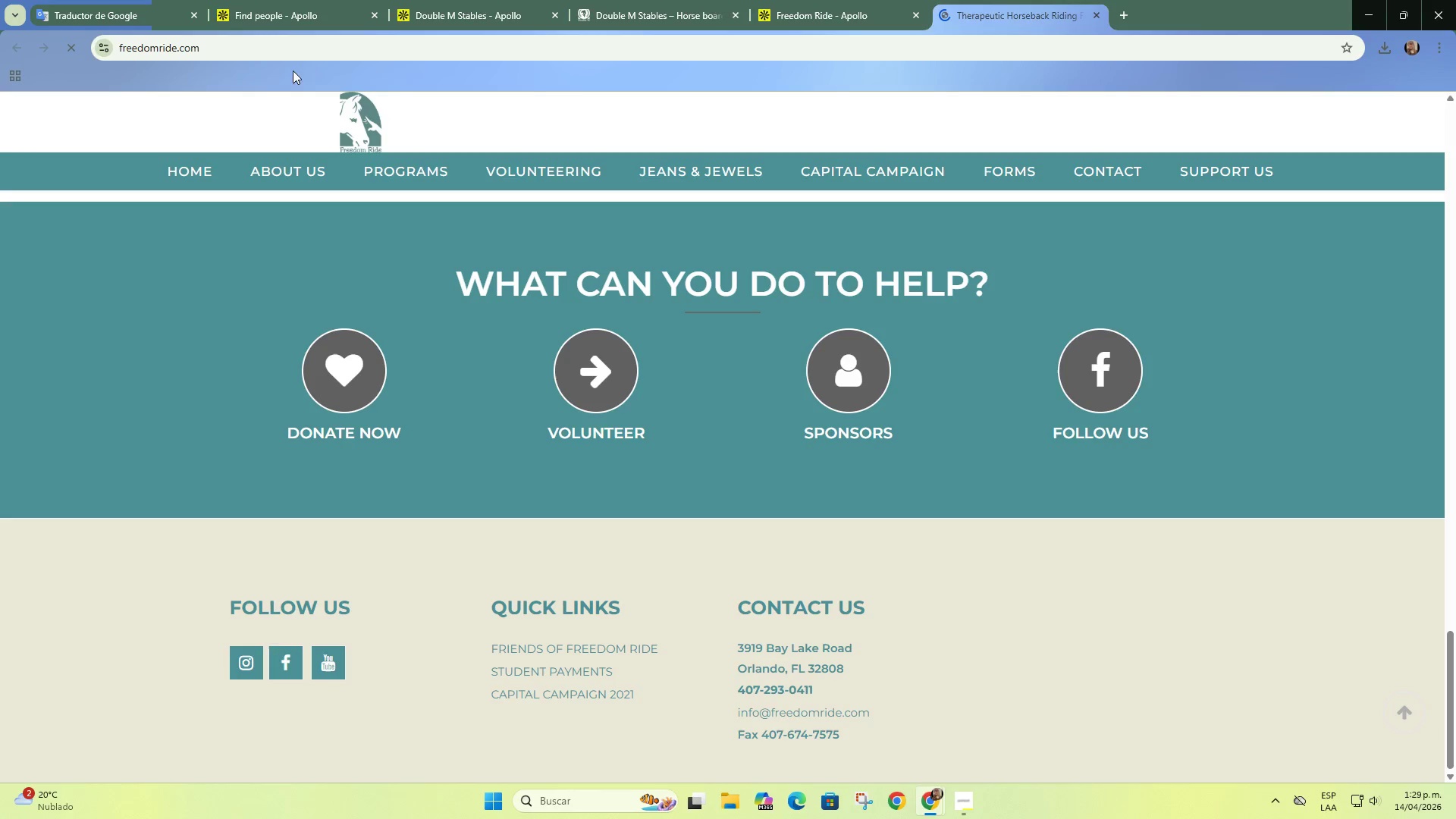 
mouse_move([299, 25])
 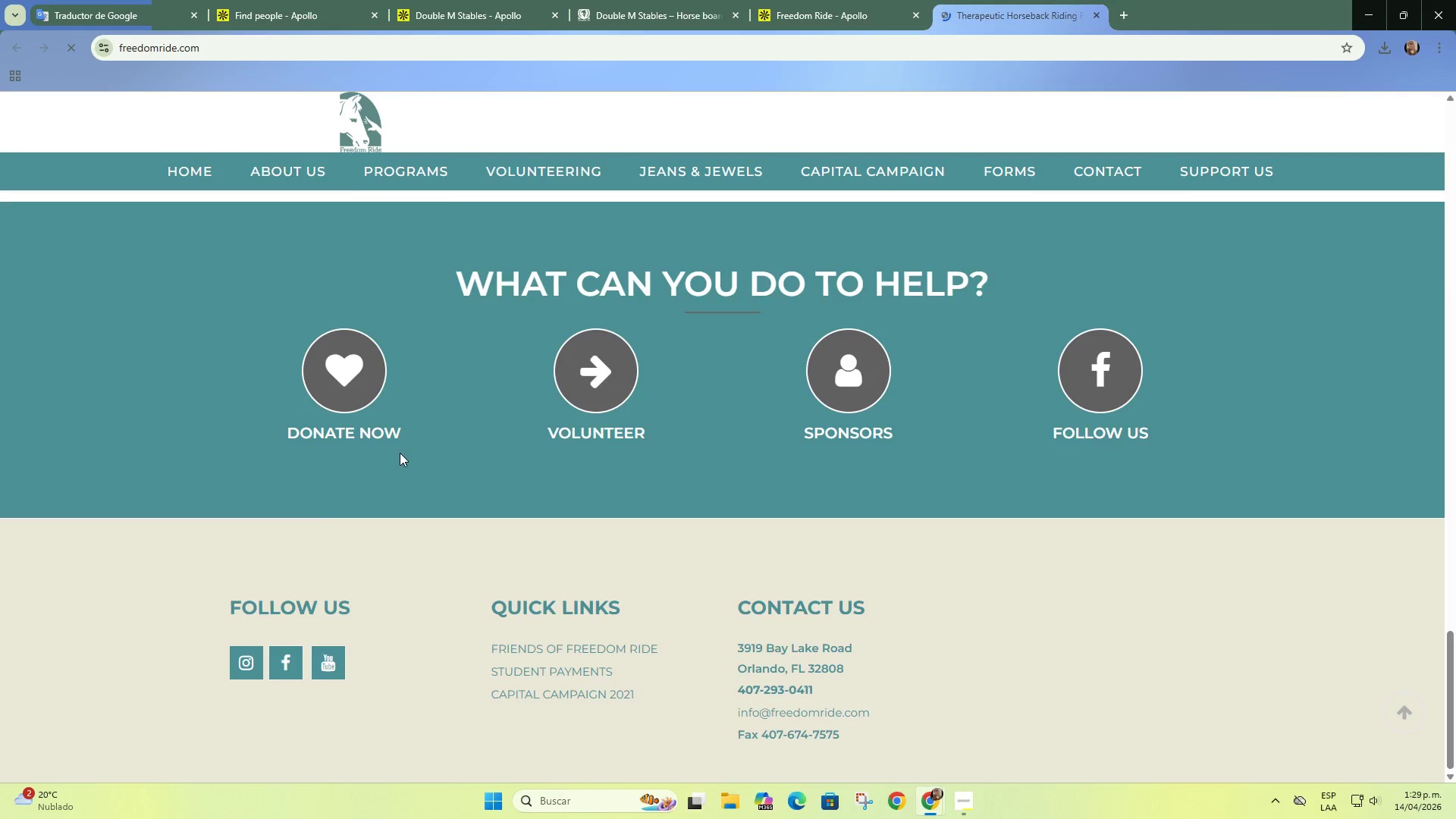 
scroll: coordinate [391, 425], scroll_direction: up, amount: 10.0
 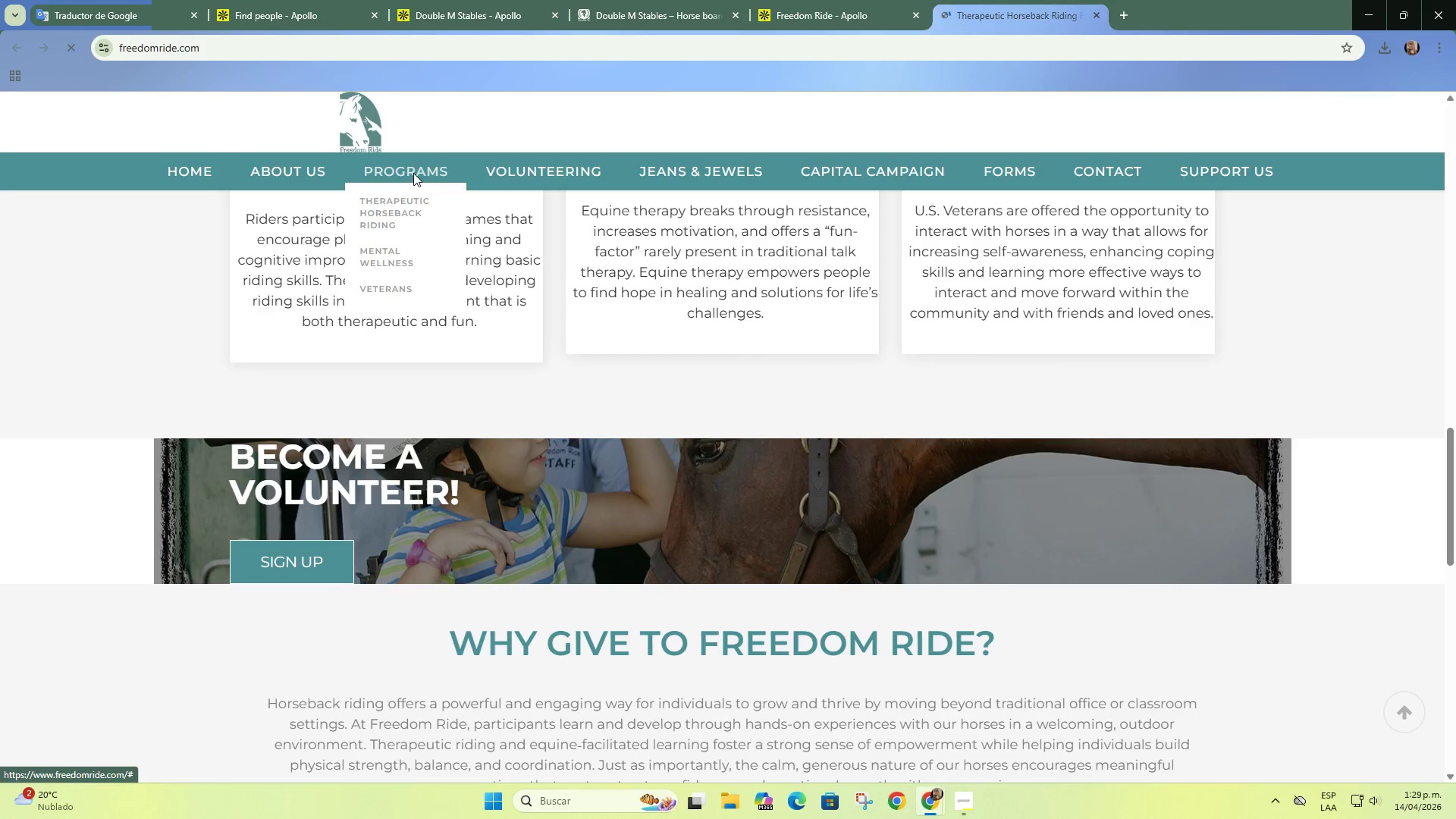 
left_click([413, 173])
 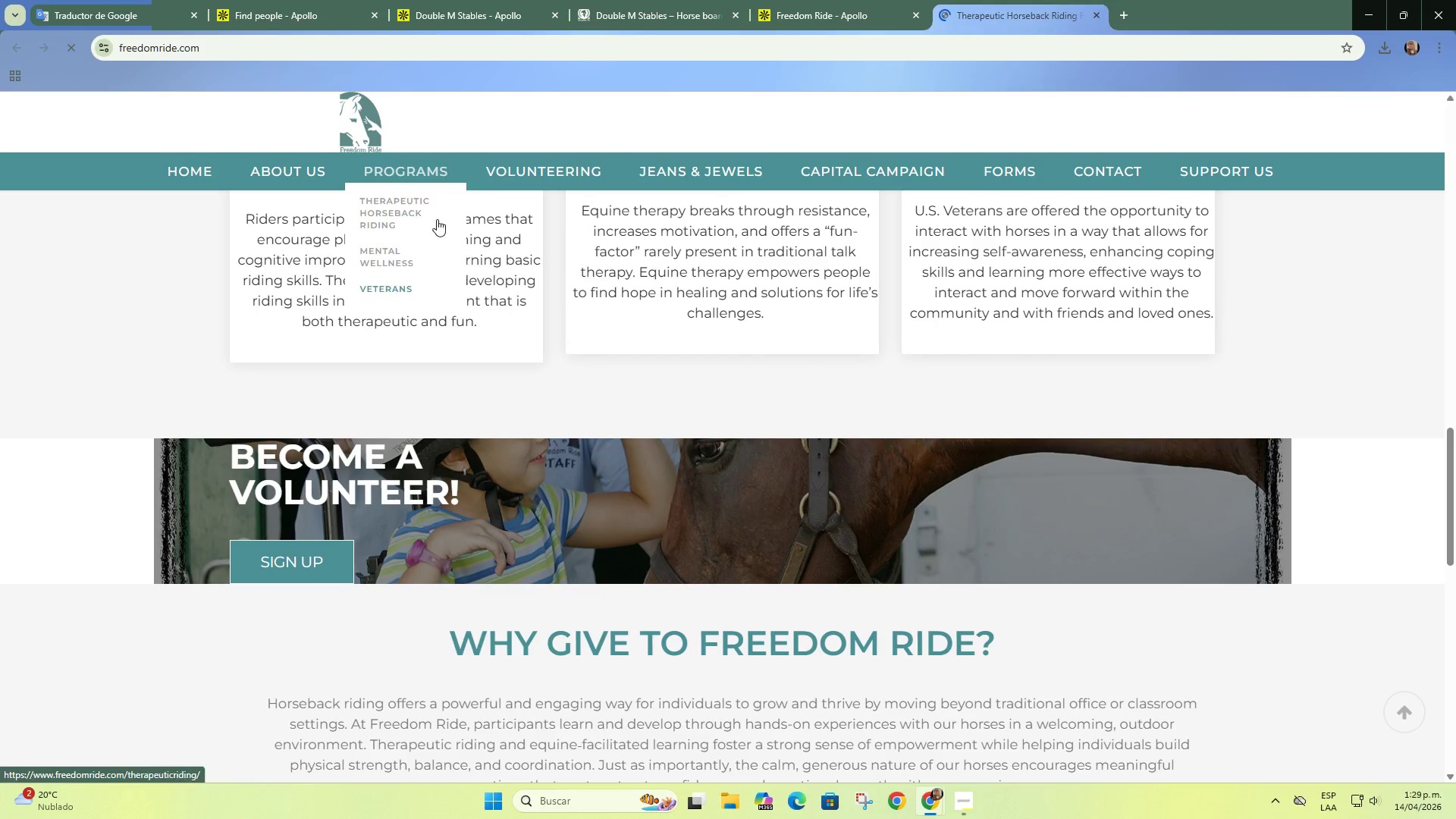 
scroll: coordinate [673, 386], scroll_direction: up, amount: 11.0
 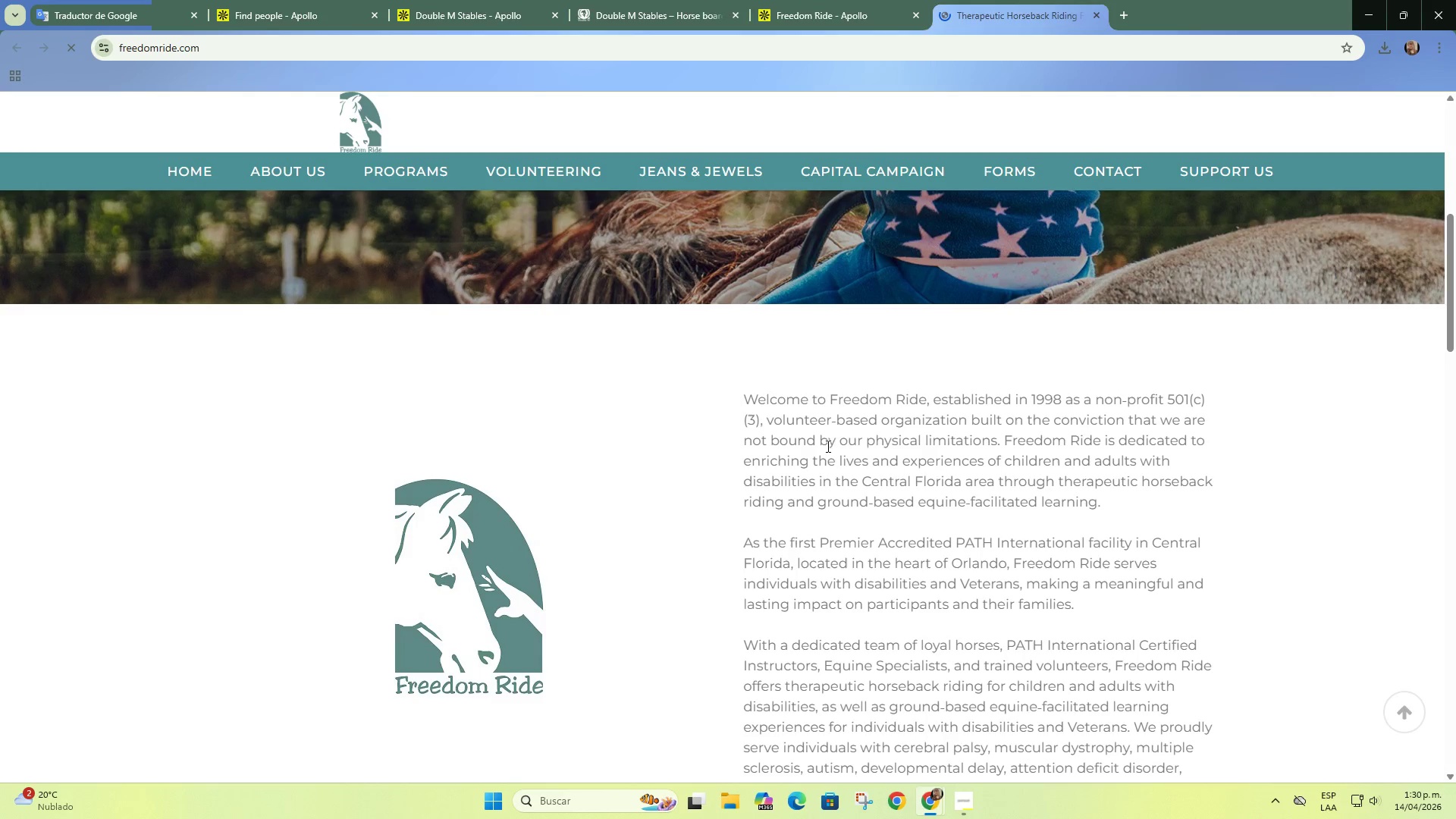 
left_click([285, 0])
 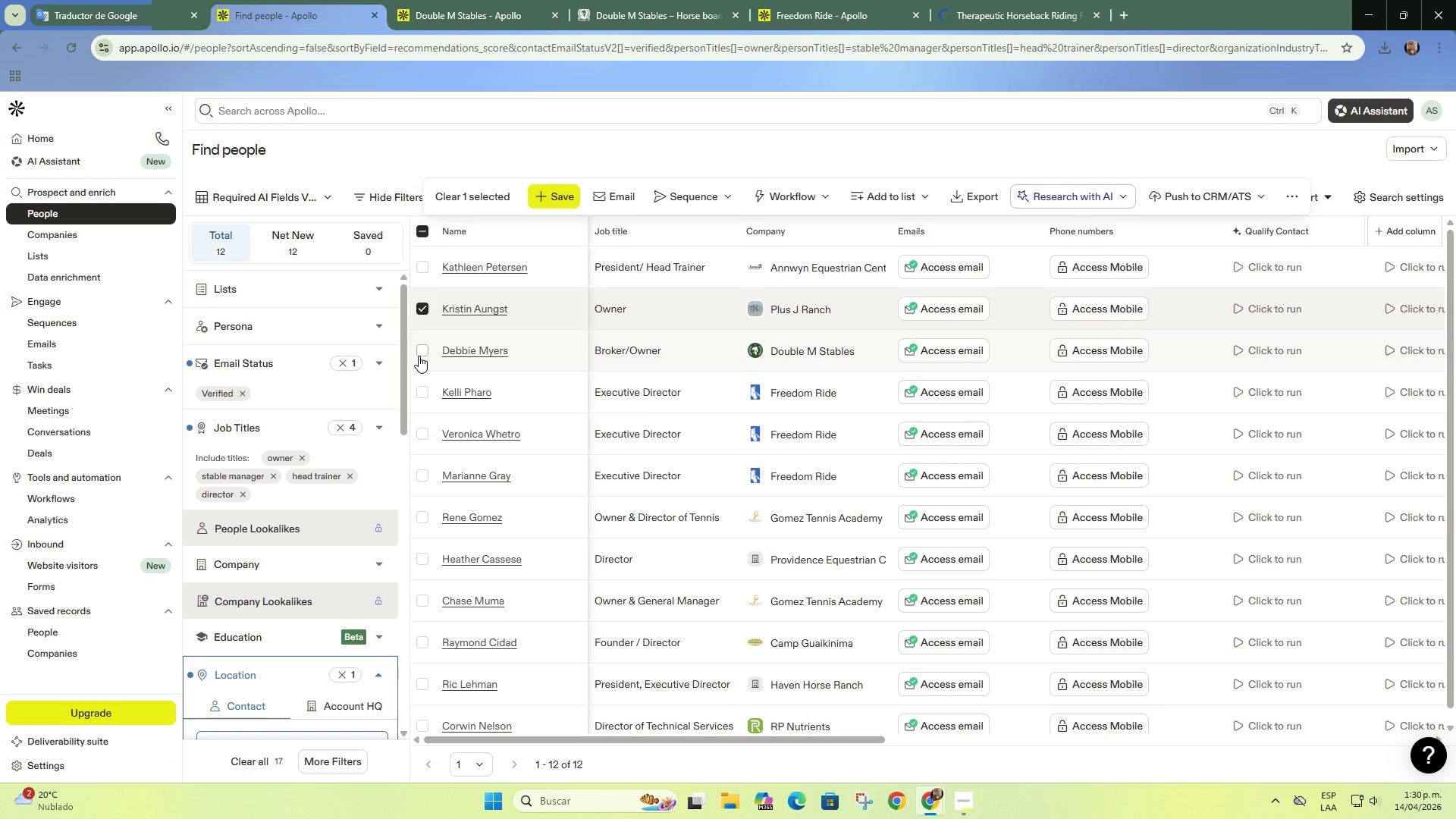 
left_click([423, 391])
 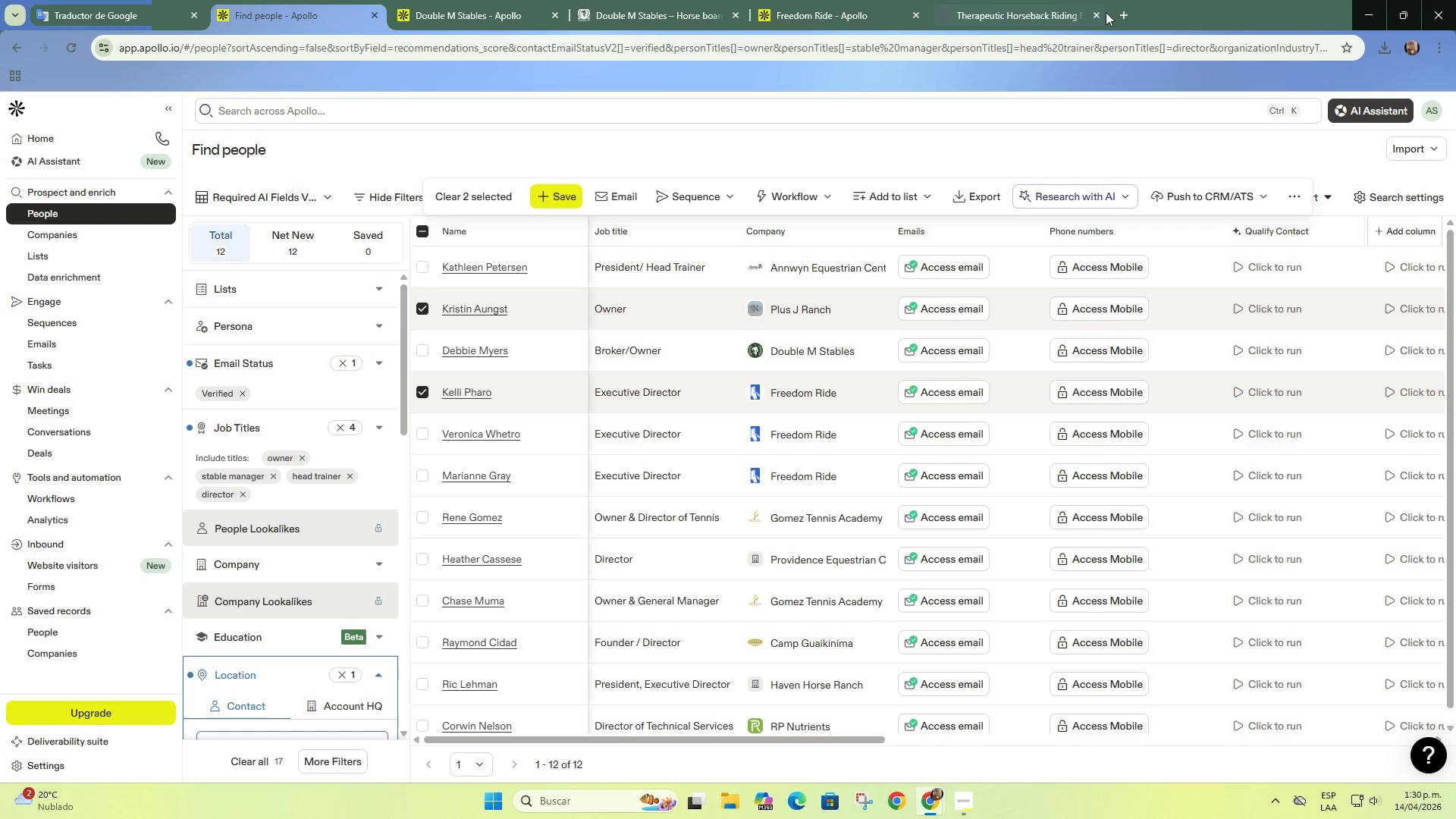 
left_click([1101, 15])
 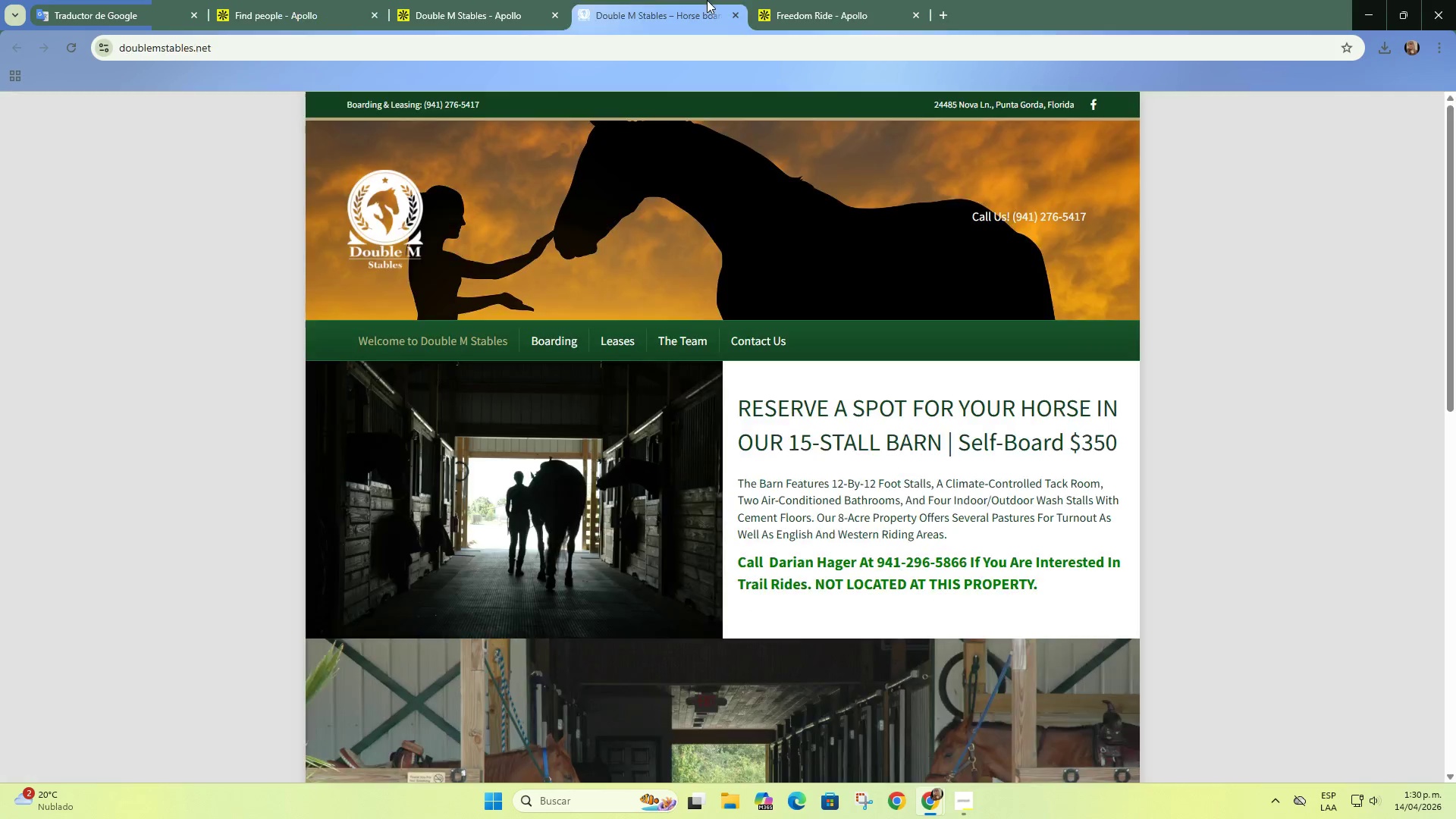 
left_click([707, 0])
 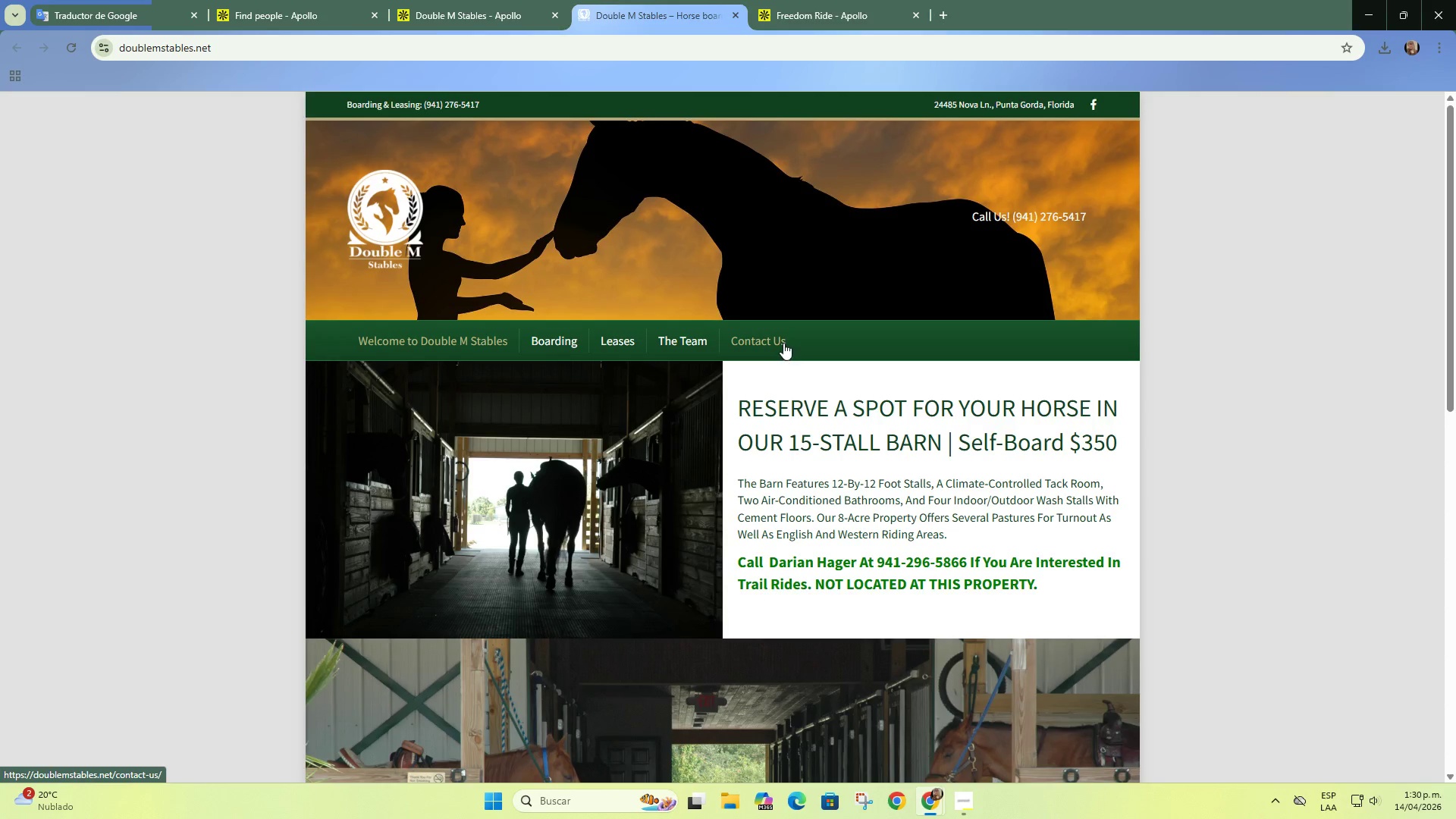 
scroll: coordinate [852, 338], scroll_direction: down, amount: 2.0
 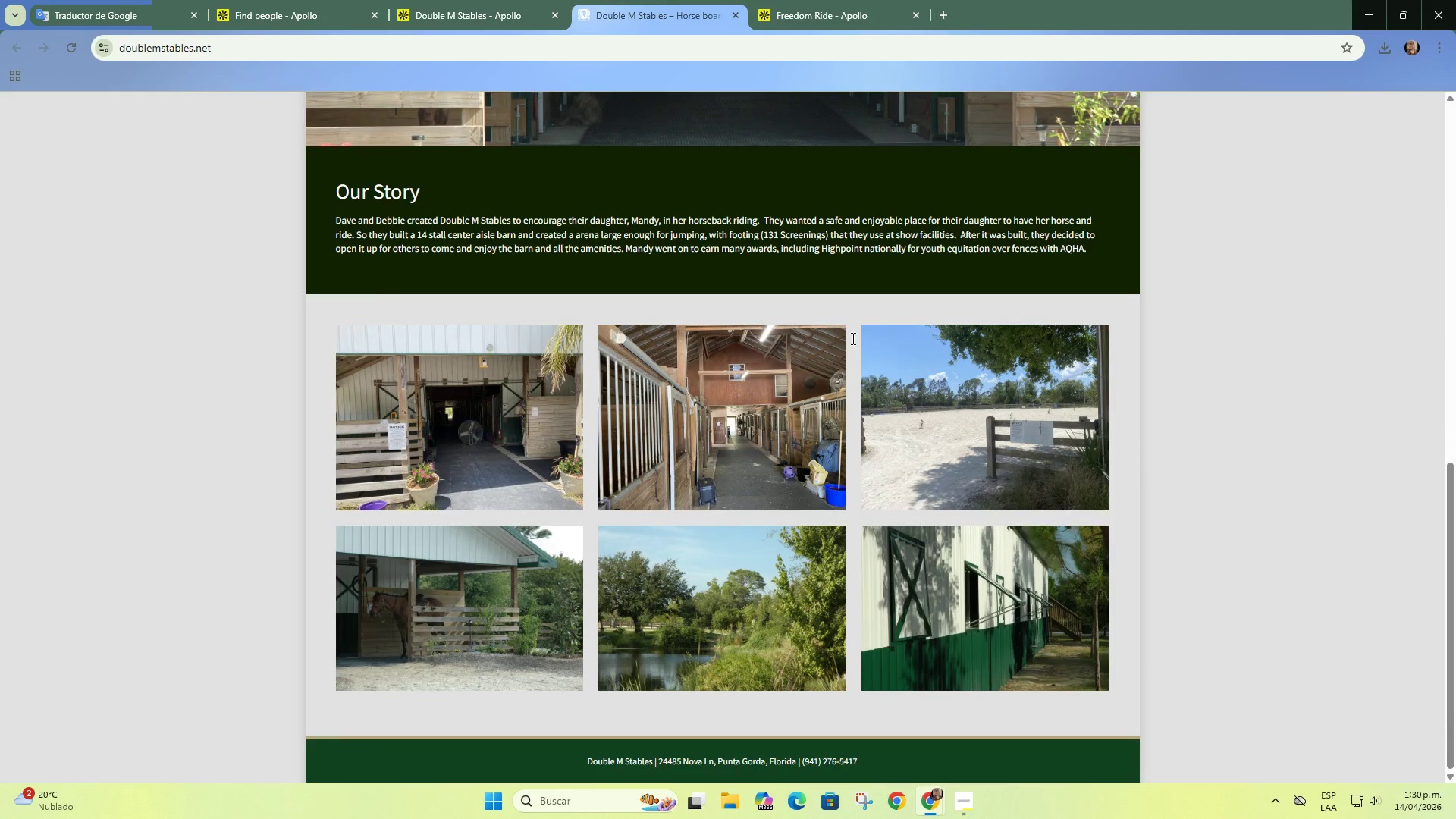 
scroll: coordinate [852, 338], scroll_direction: up, amount: 2.0
 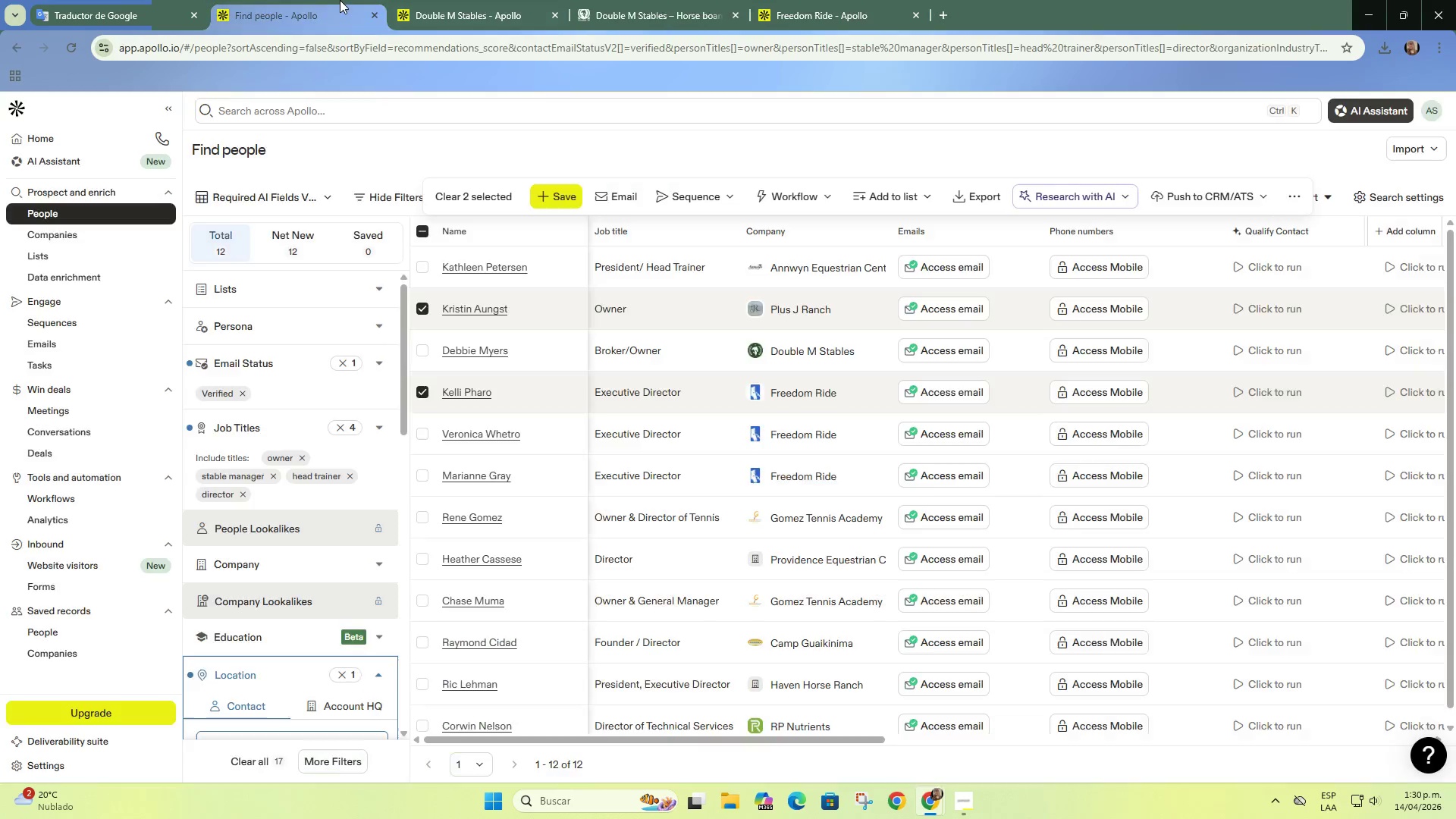 
left_click([340, 0])
 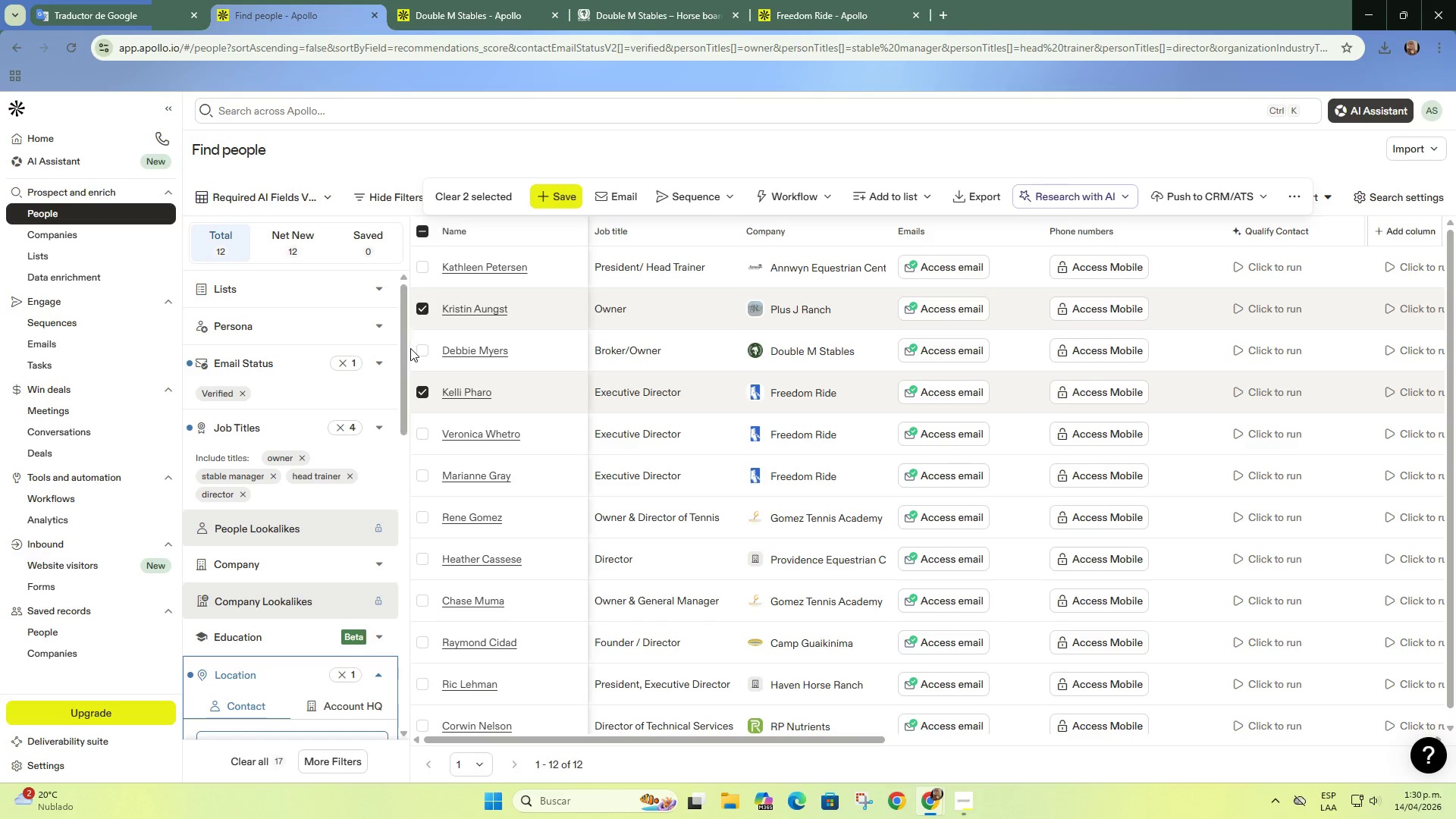 
scroll: coordinate [417, 350], scroll_direction: up, amount: 2.0
 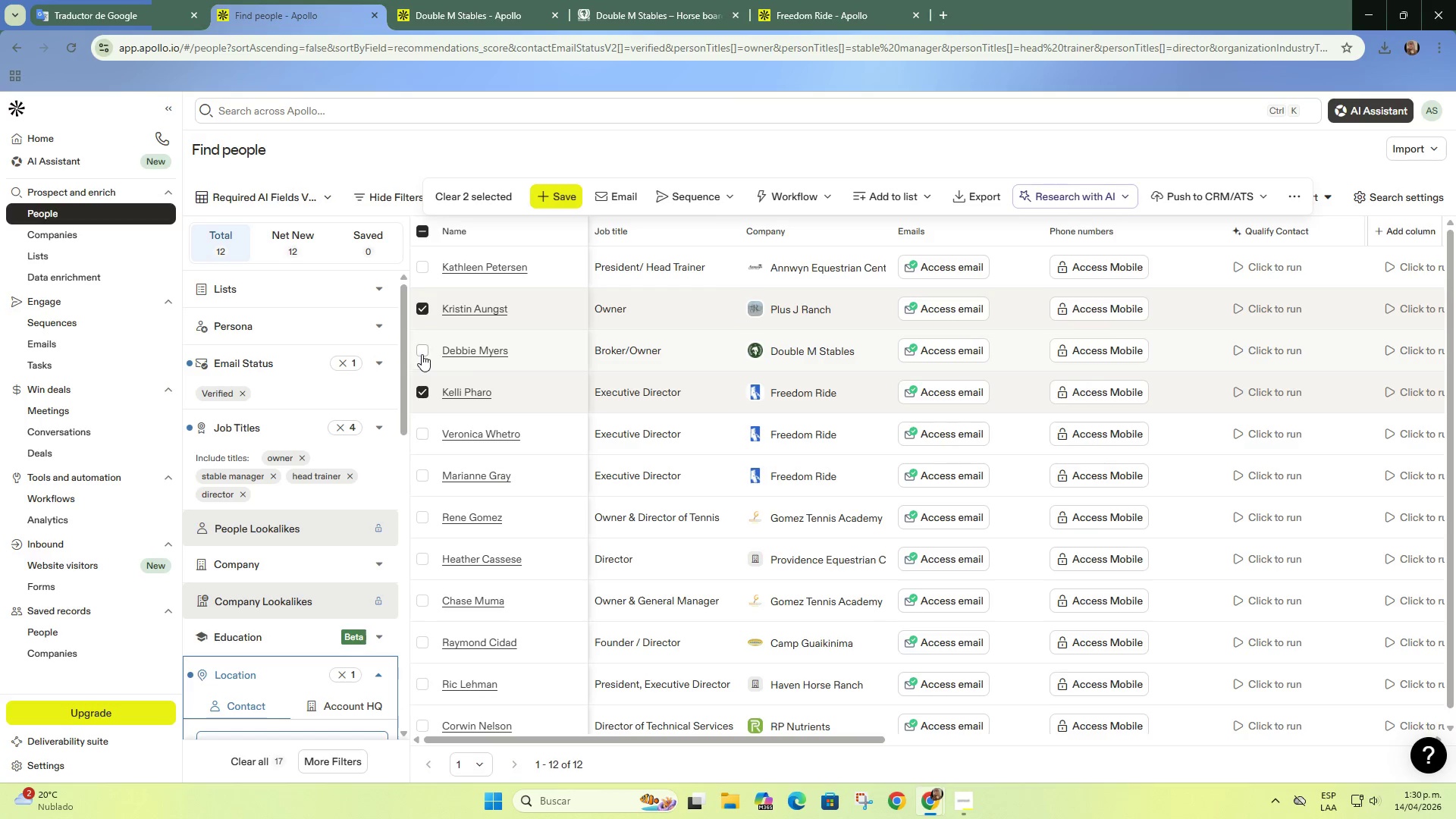 
left_click([422, 353])
 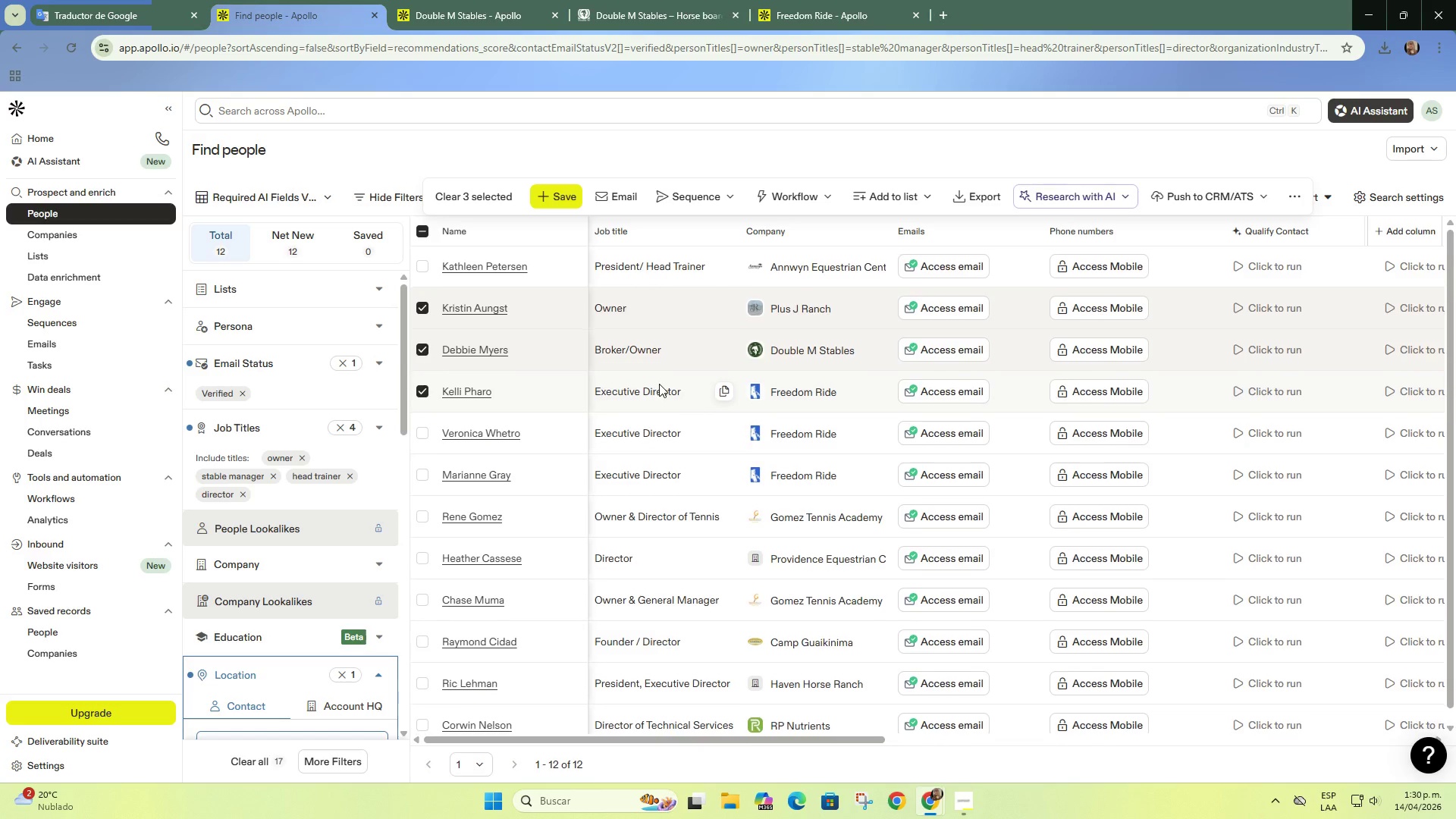 
scroll: coordinate [659, 384], scroll_direction: down, amount: 4.0
 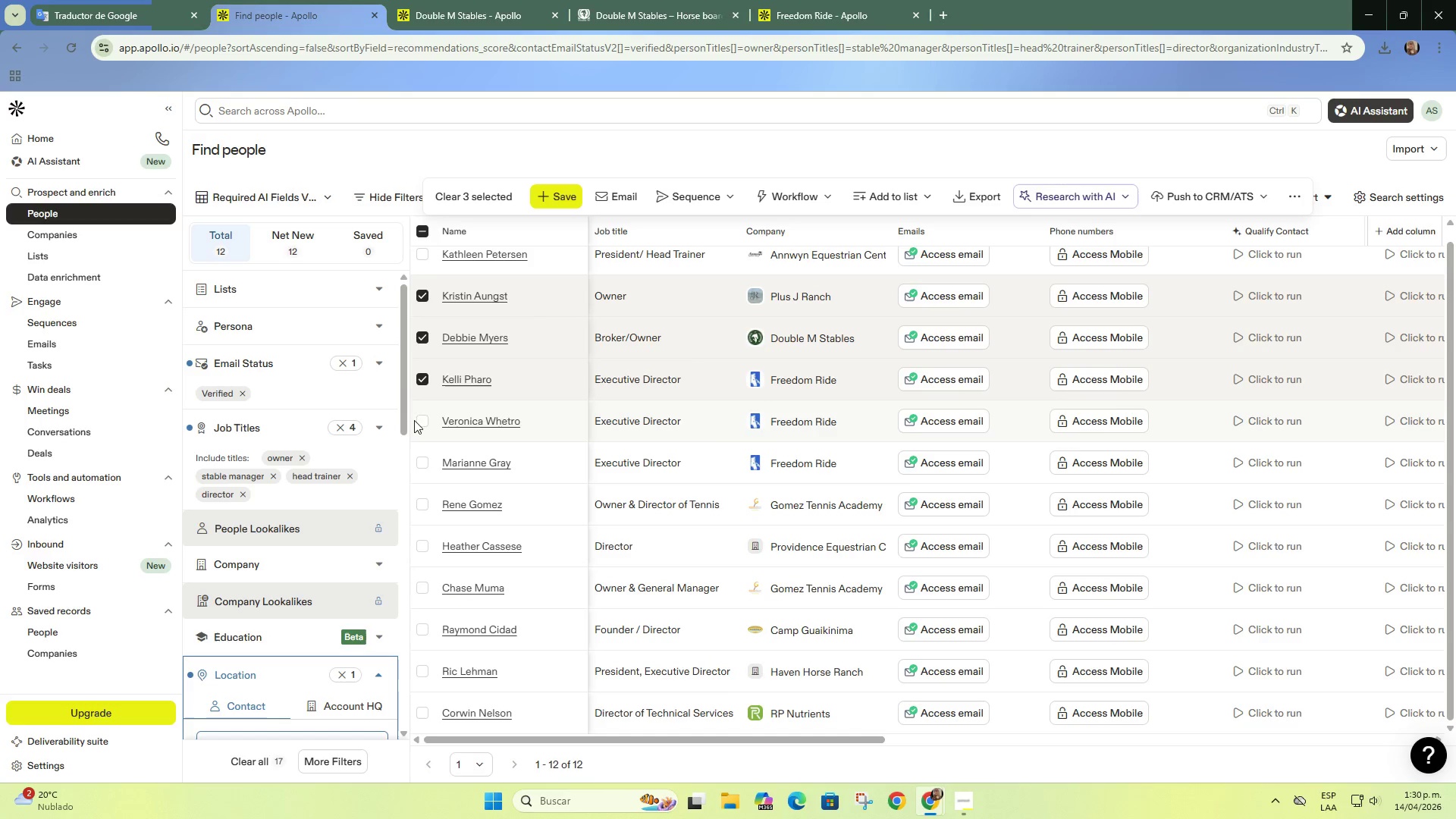 
left_click([420, 418])
 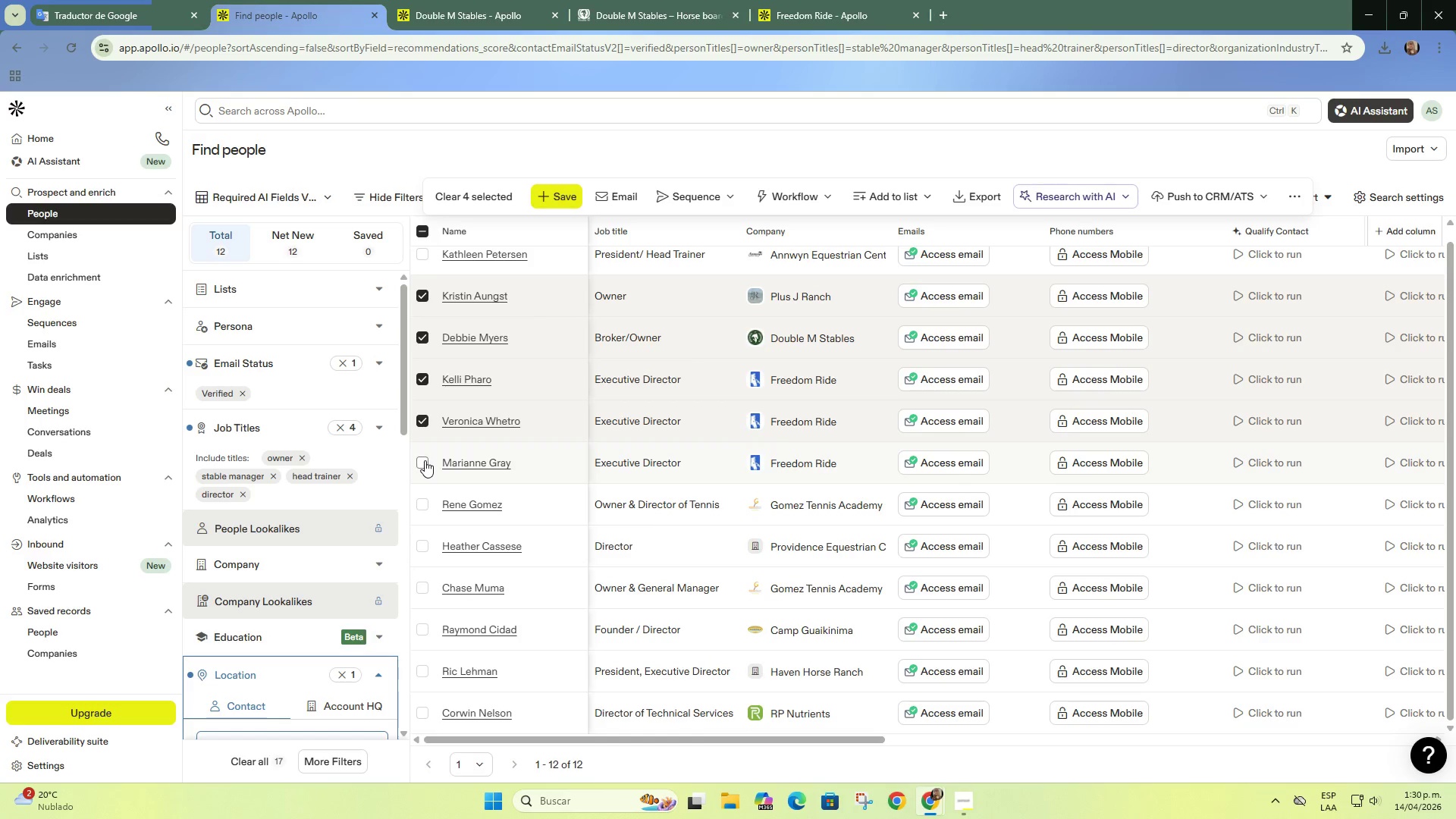 
left_click([425, 460])
 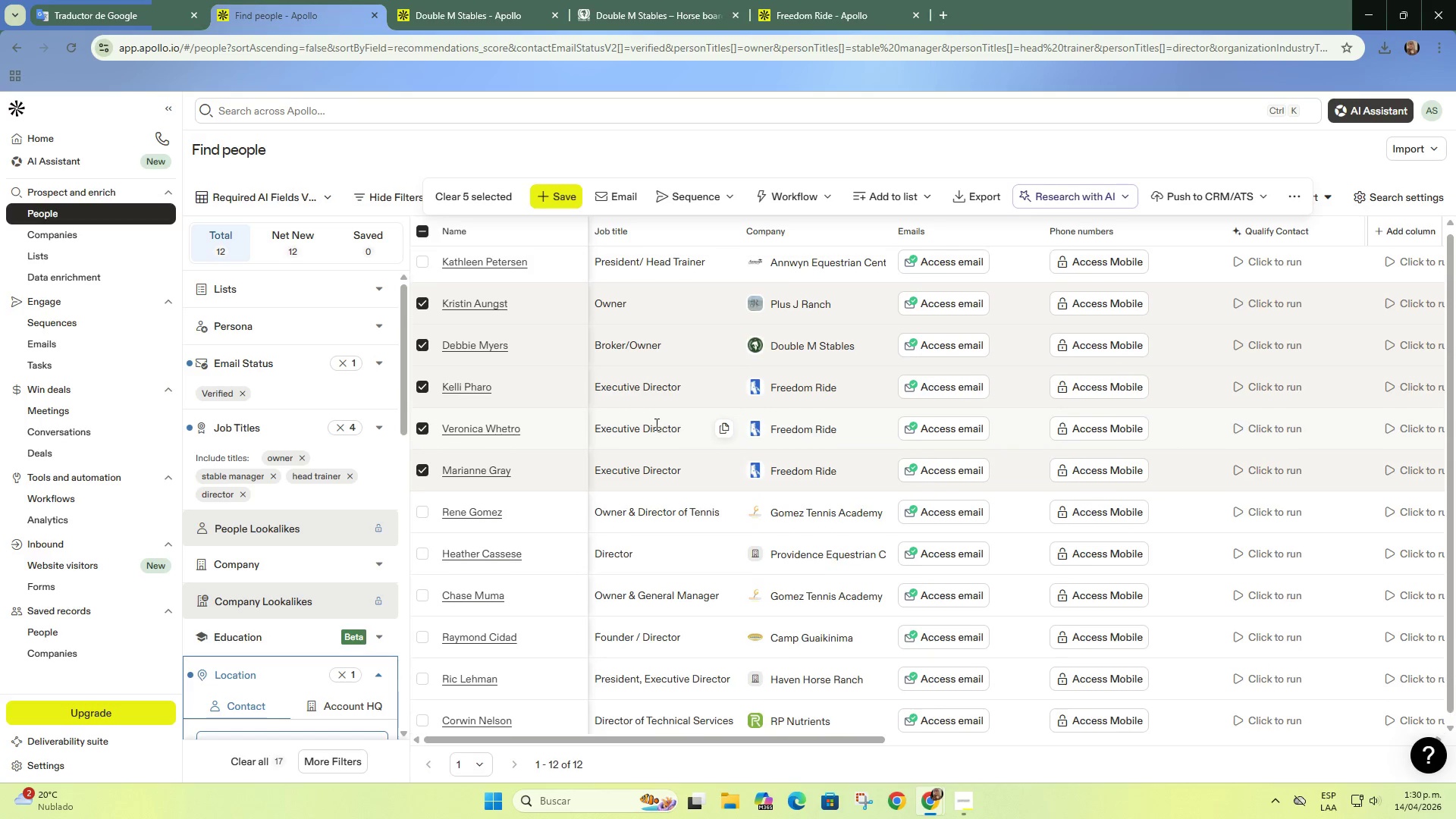 
scroll: coordinate [655, 424], scroll_direction: up, amount: 3.0
 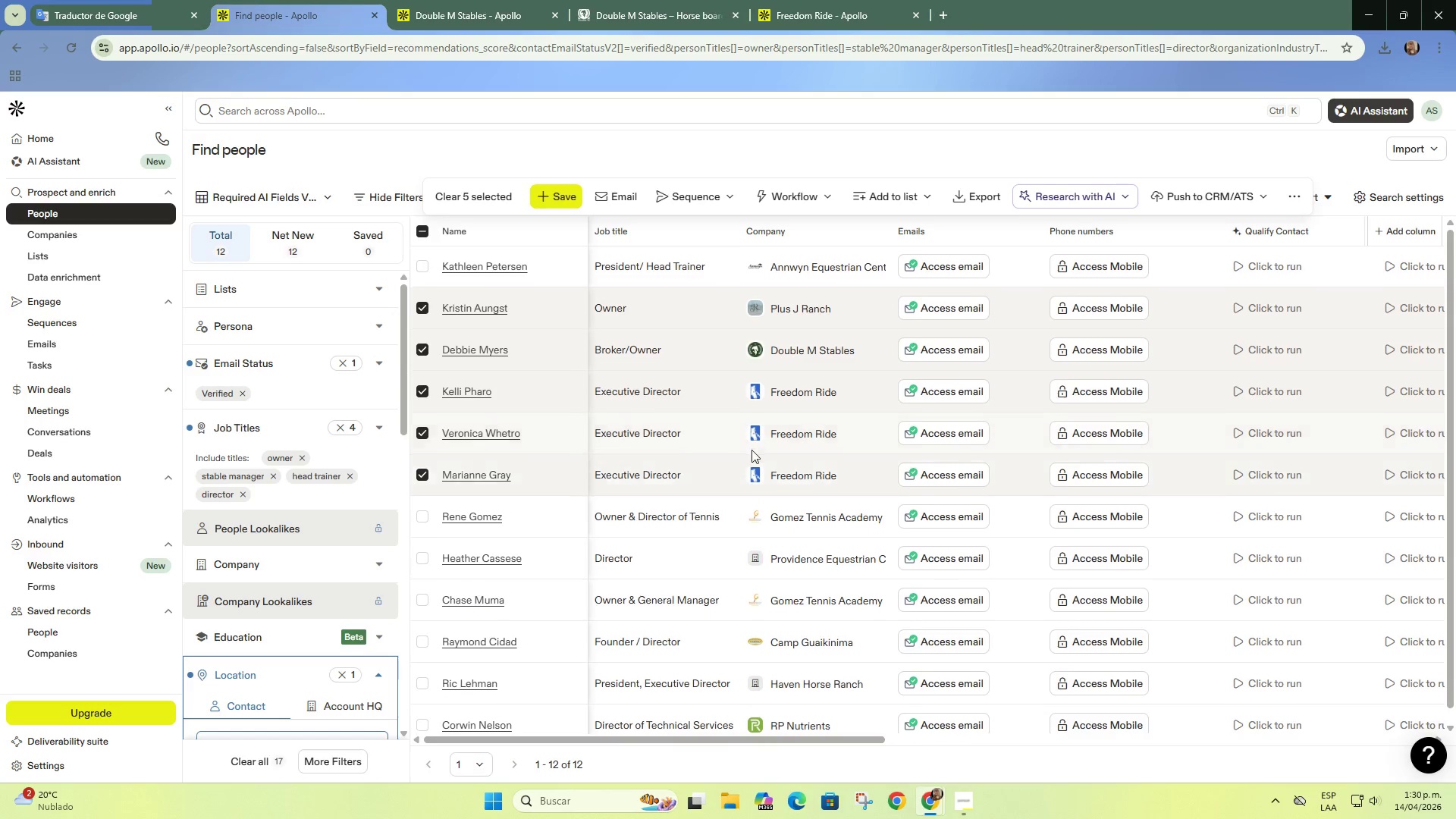 
scroll: coordinate [752, 450], scroll_direction: down, amount: 2.0
 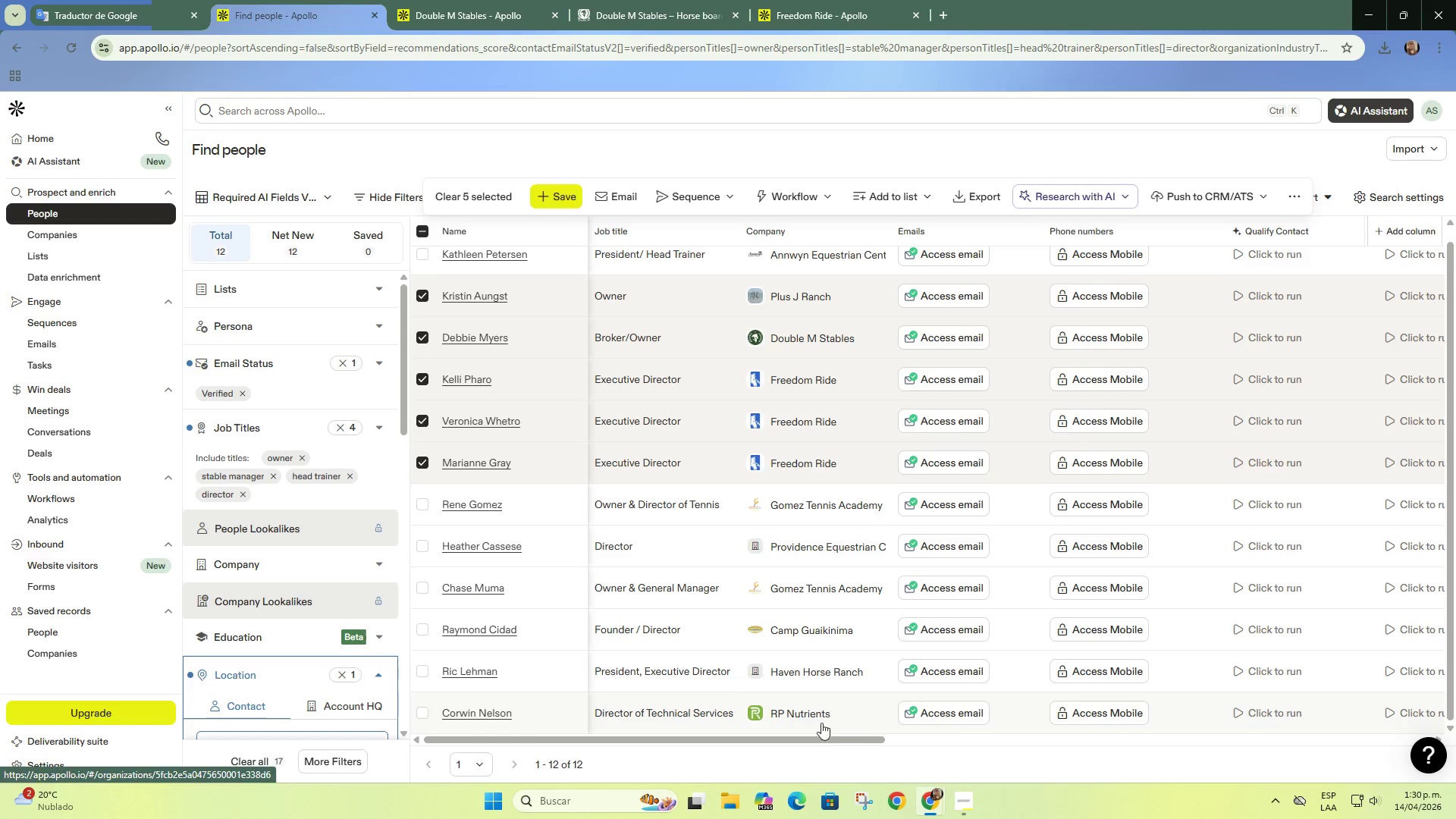 
left_click_drag(start_coordinate=[825, 743], to_coordinate=[485, 605])
 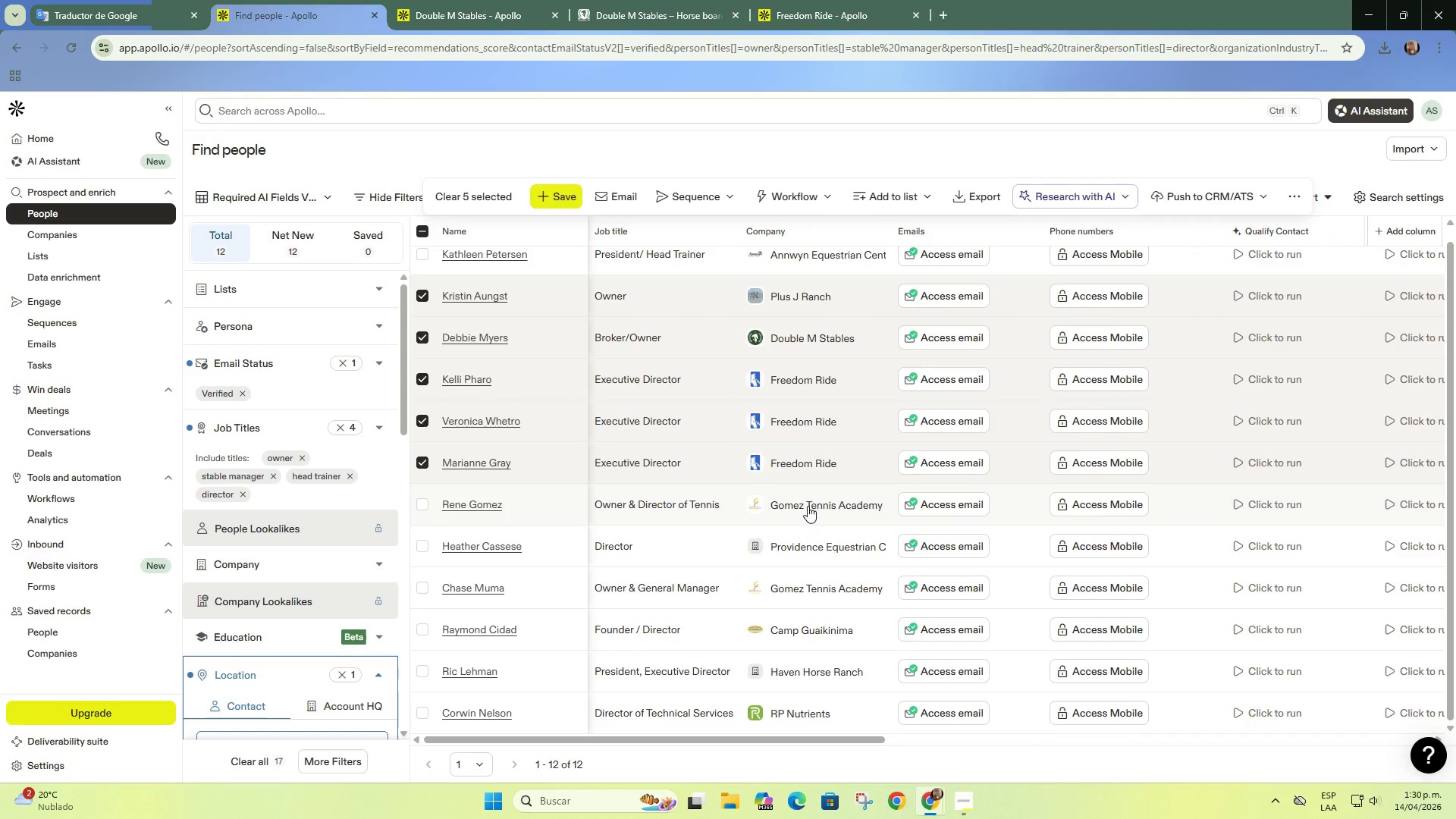 
right_click([808, 506])
 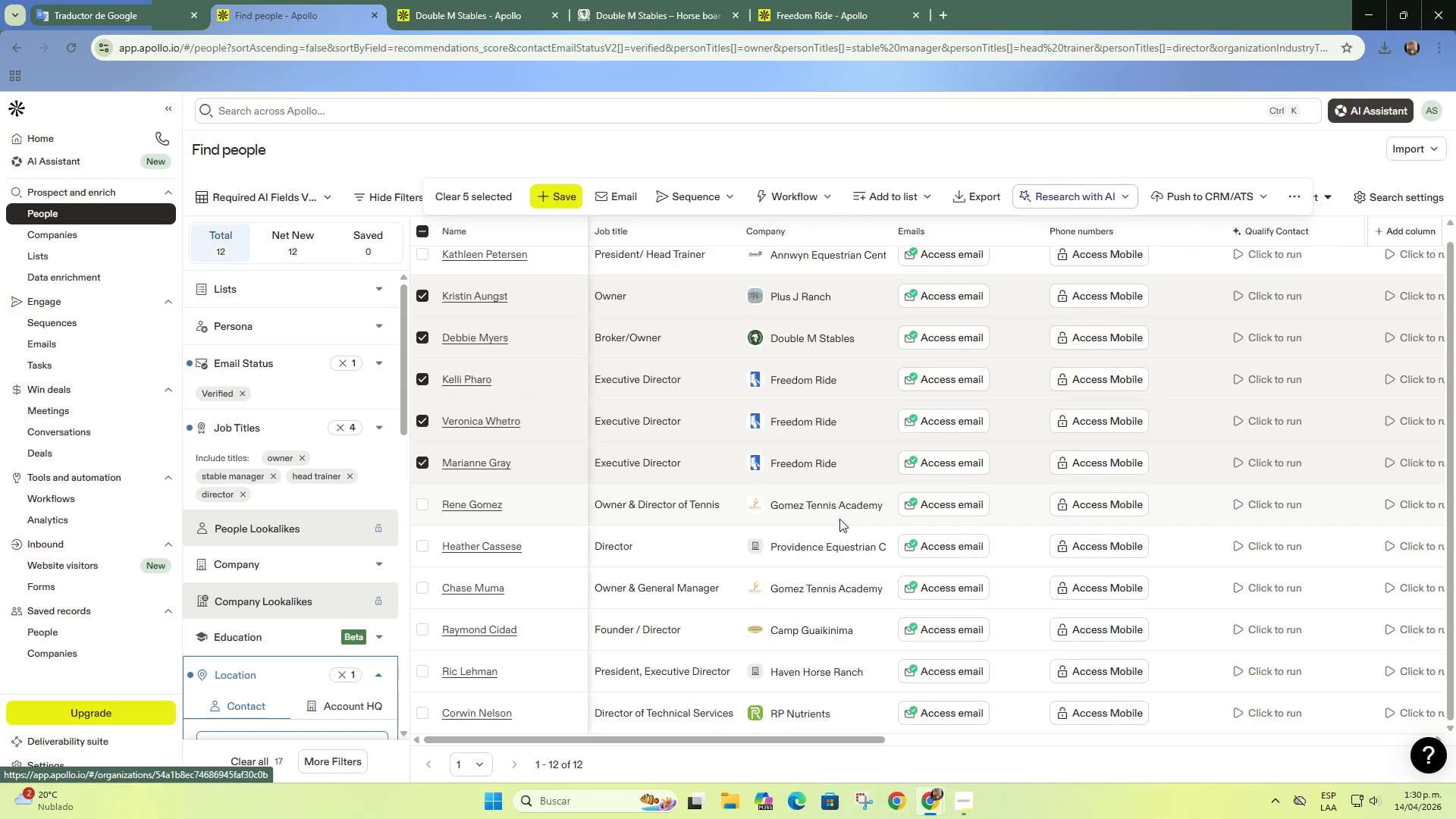 
left_click([839, 519])
 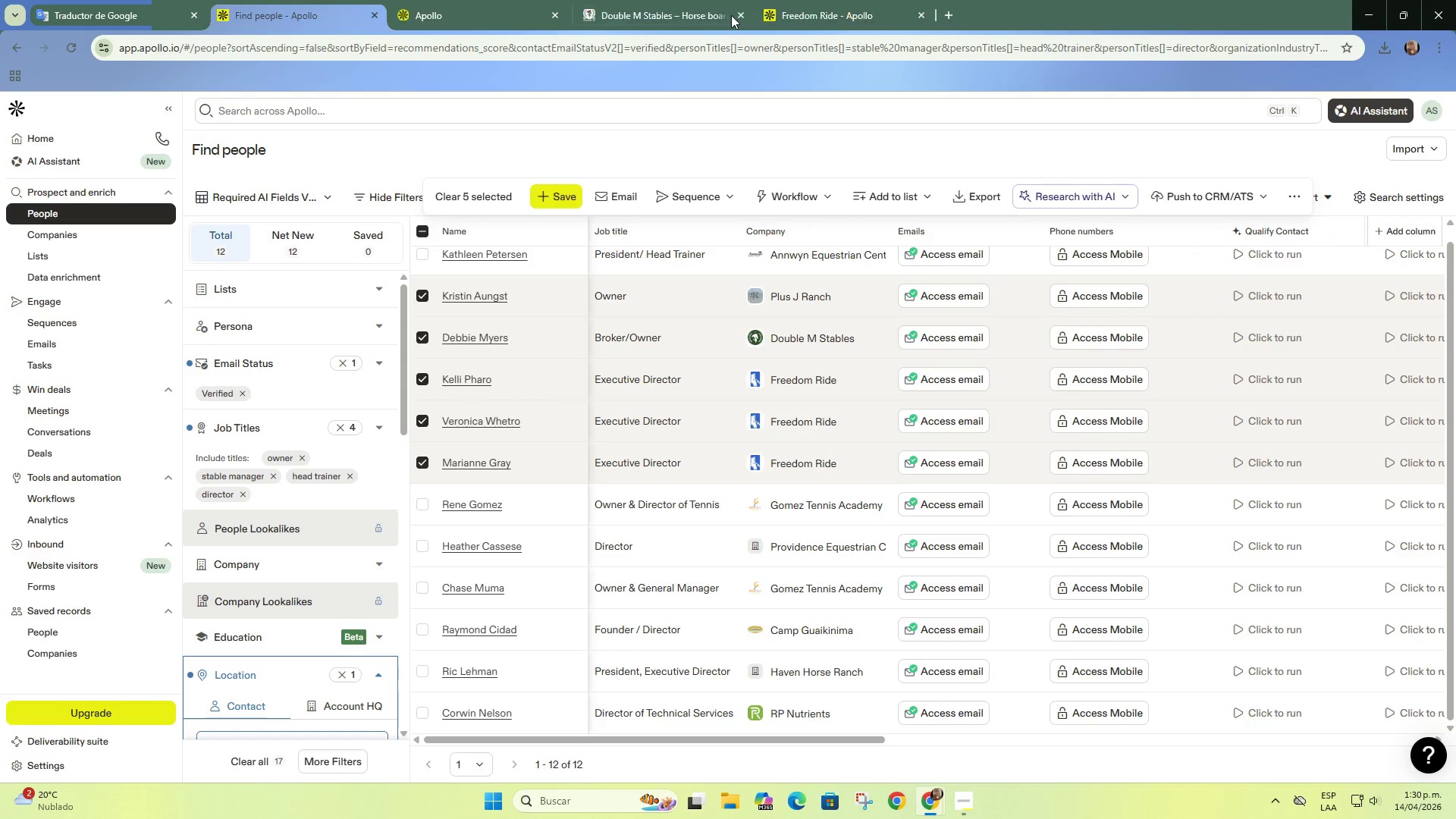 
double_click([731, 15])
 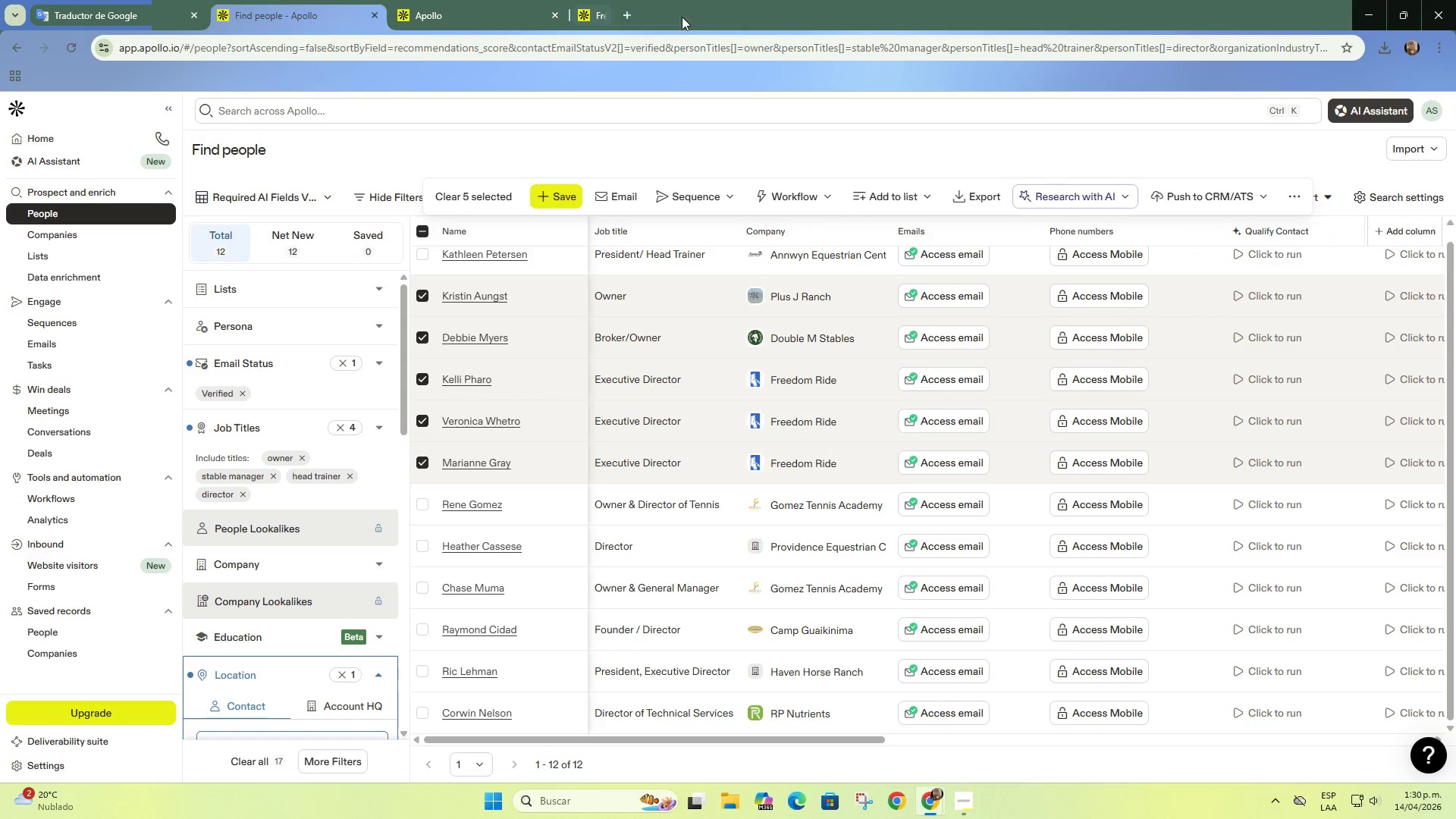 
triple_click([731, 15])
 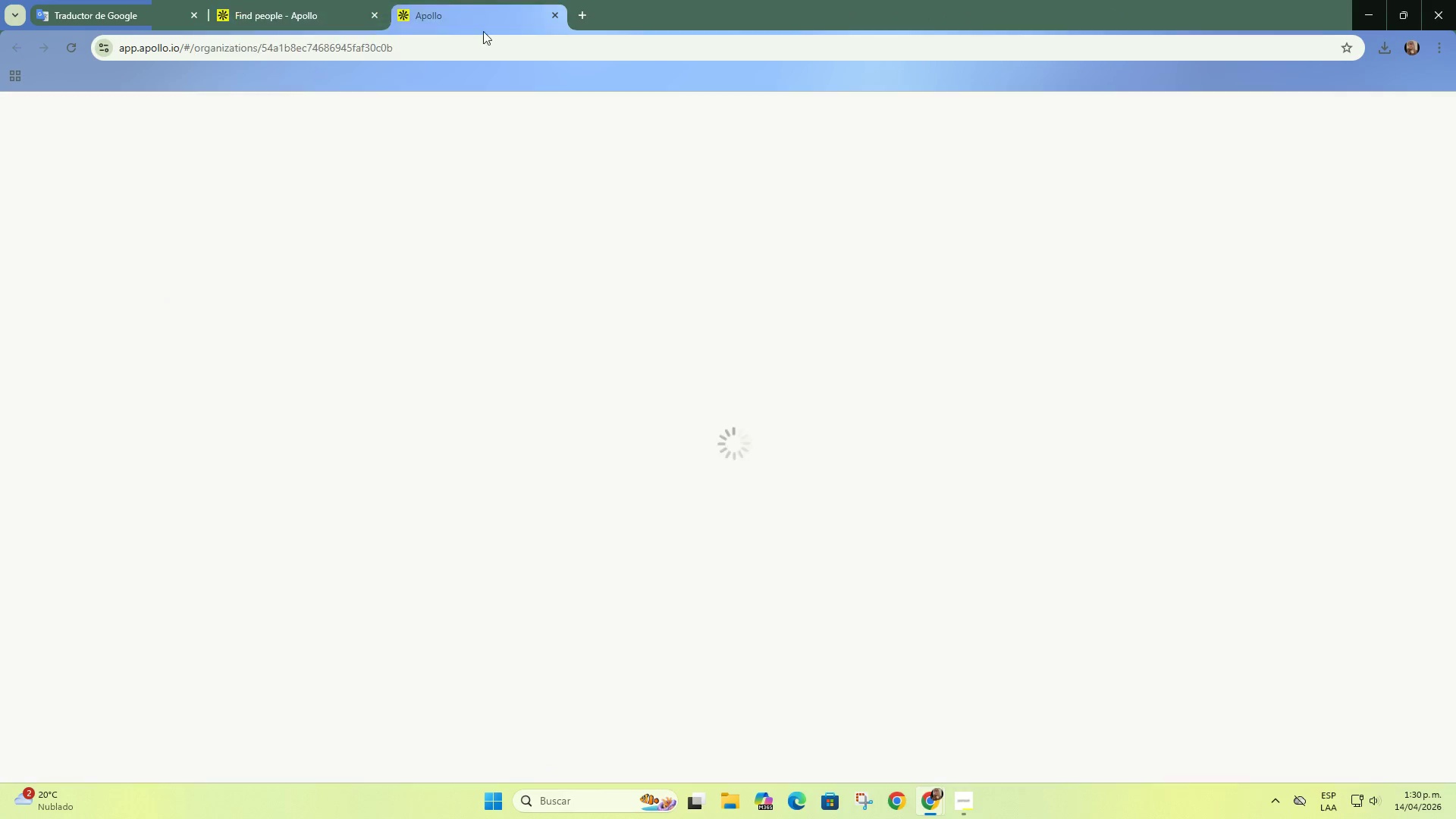 
triple_click([476, 0])
 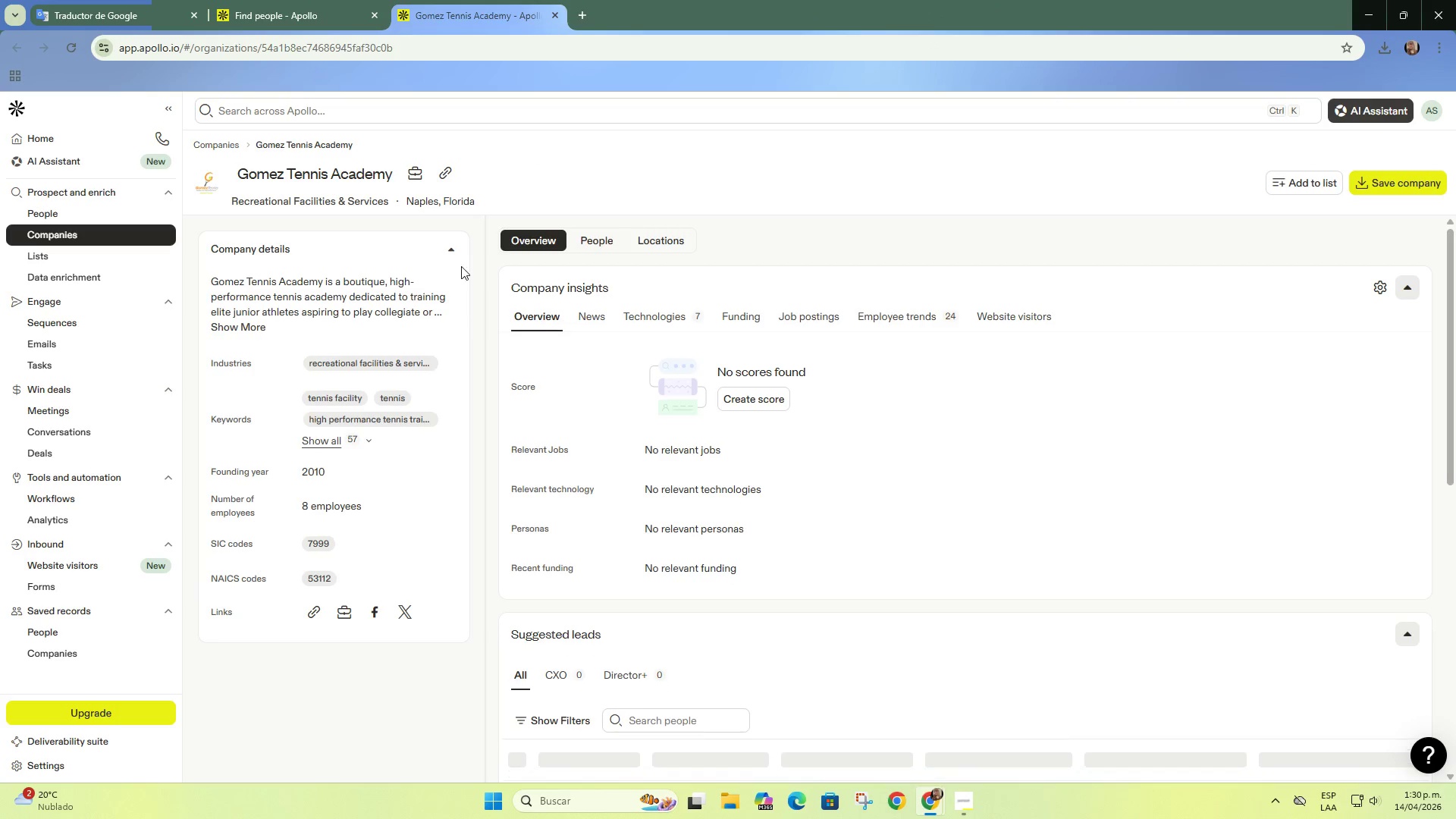 
left_click([447, 162])
 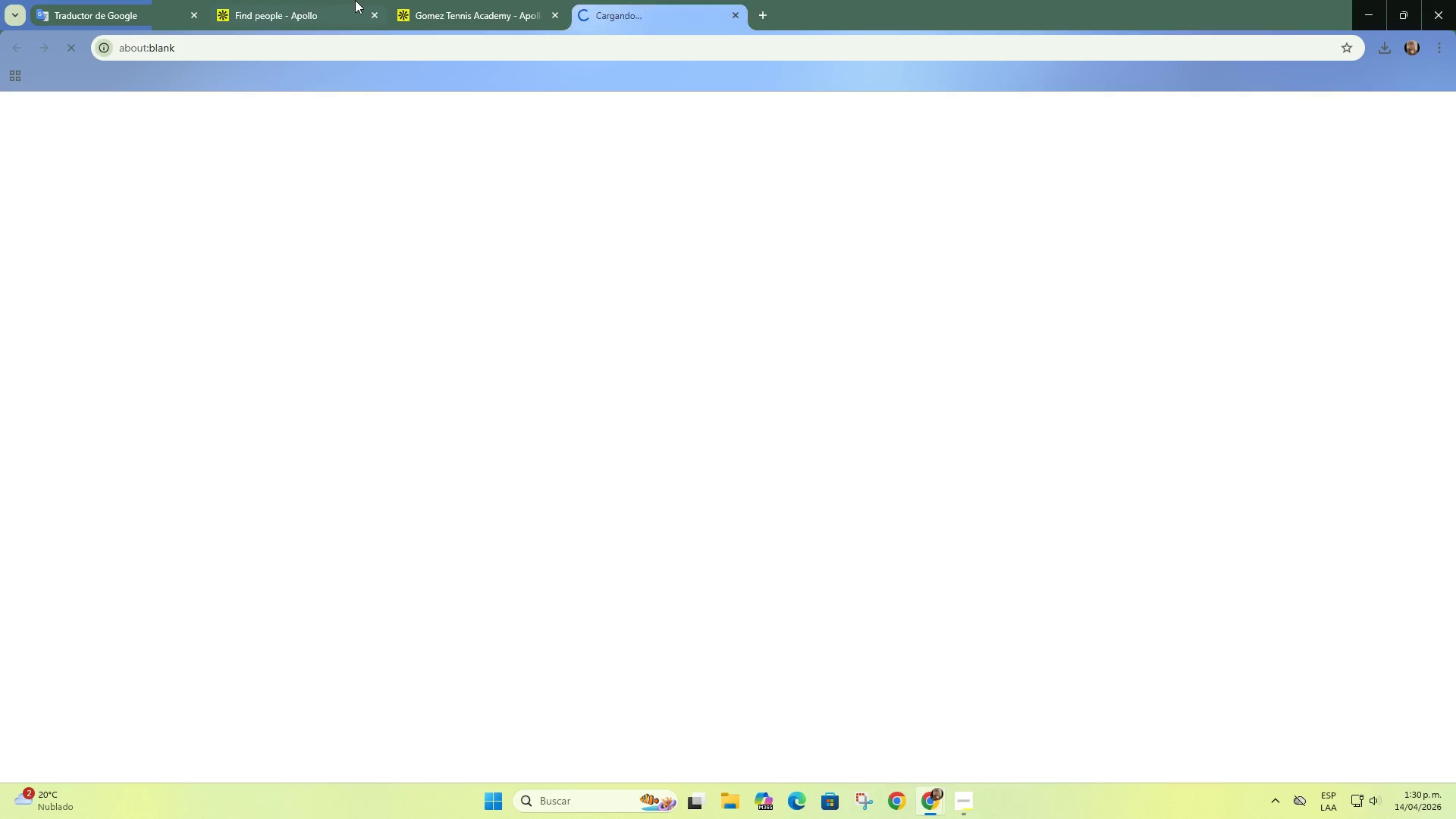 
left_click([355, 0])
 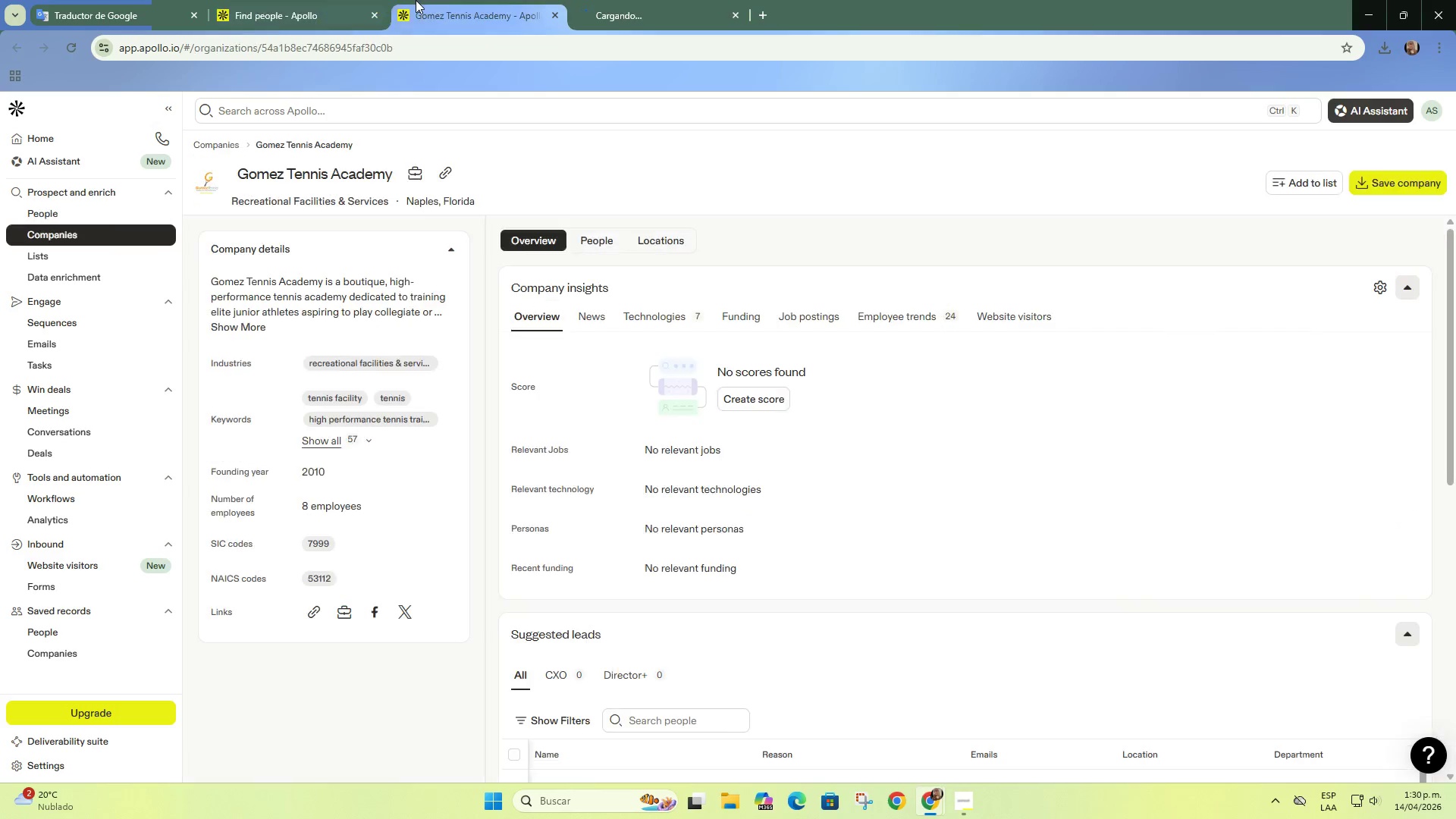 
double_click([344, 5])
 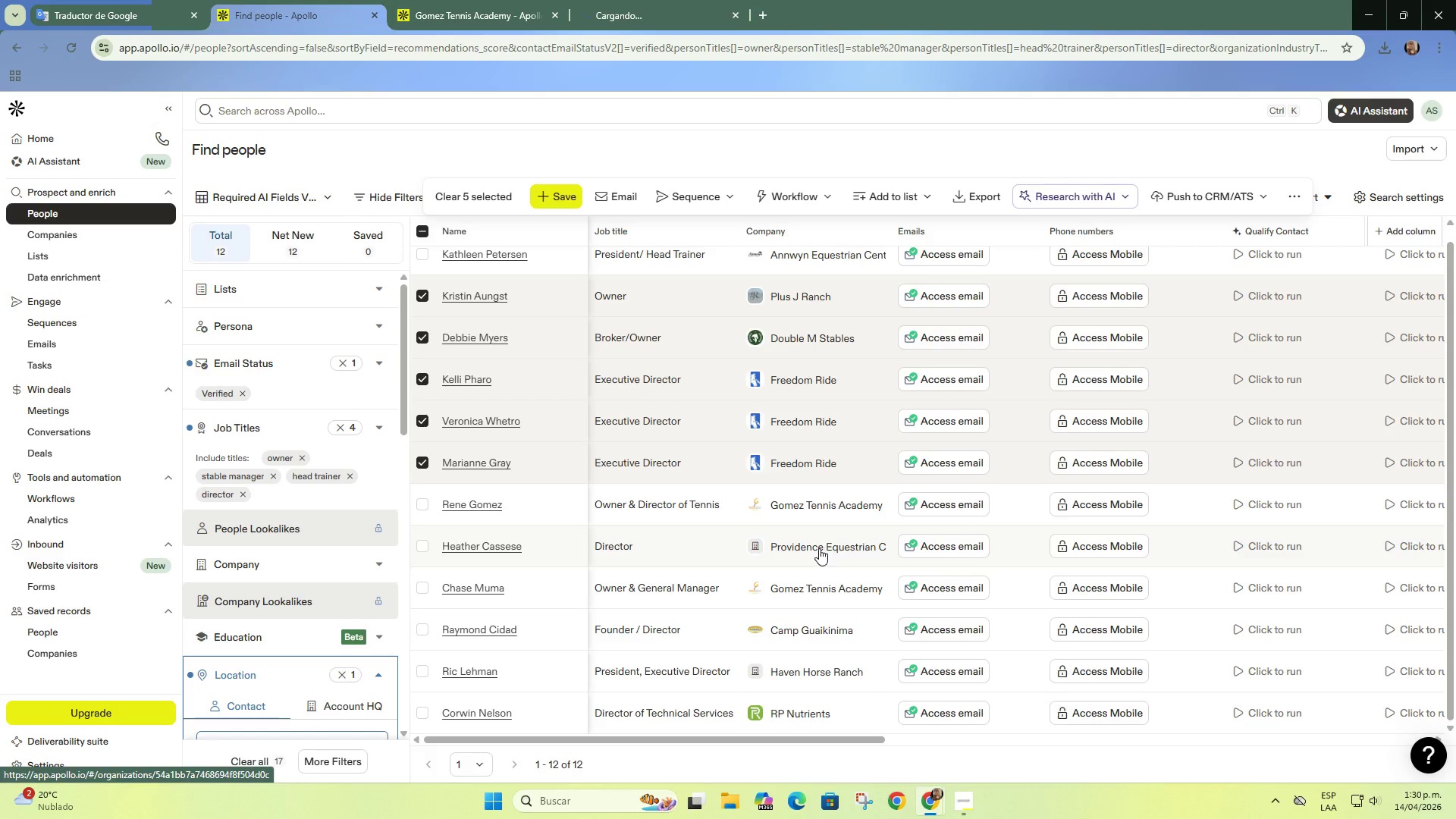 
right_click([826, 548])
 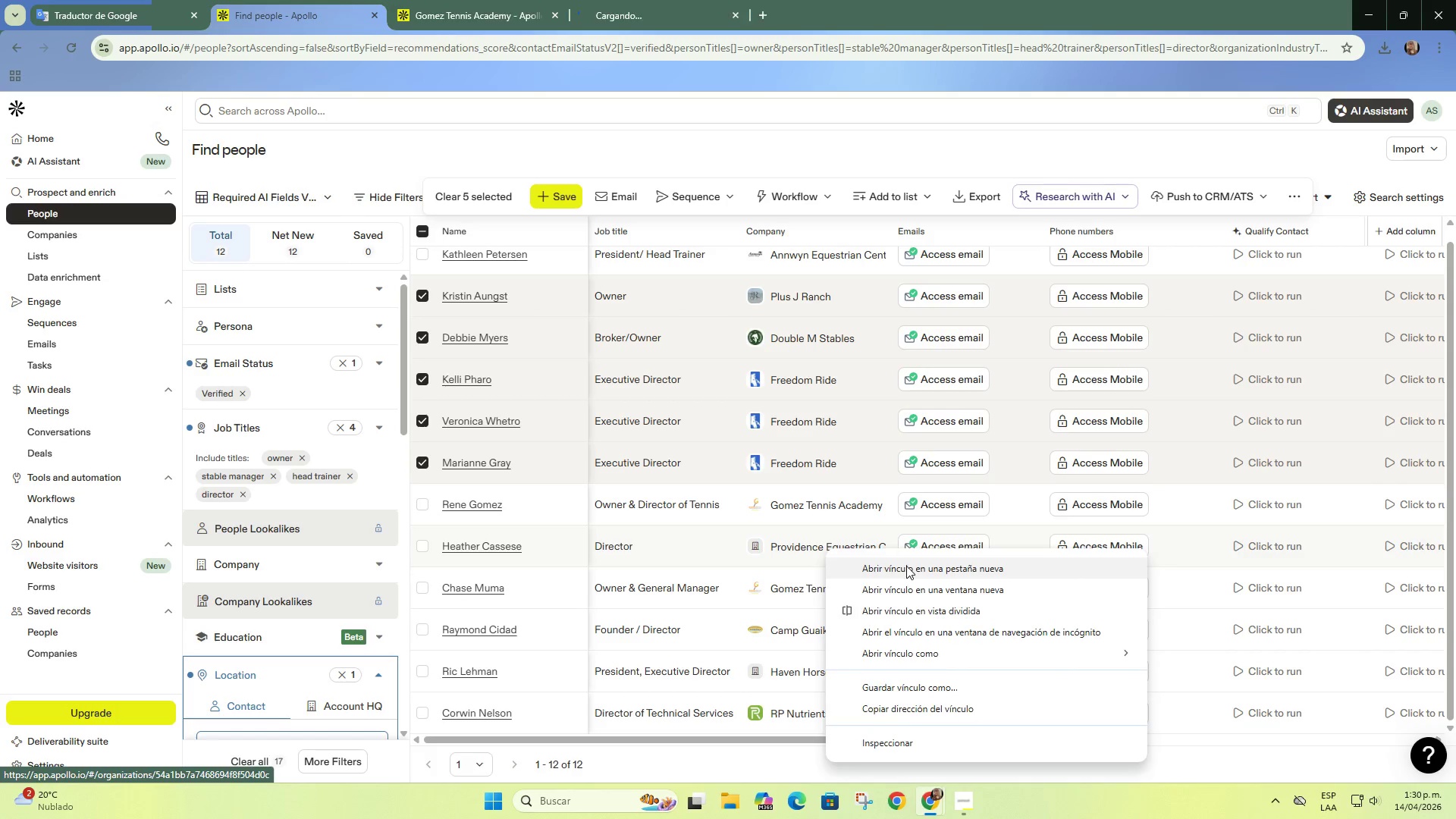 
left_click([906, 566])
 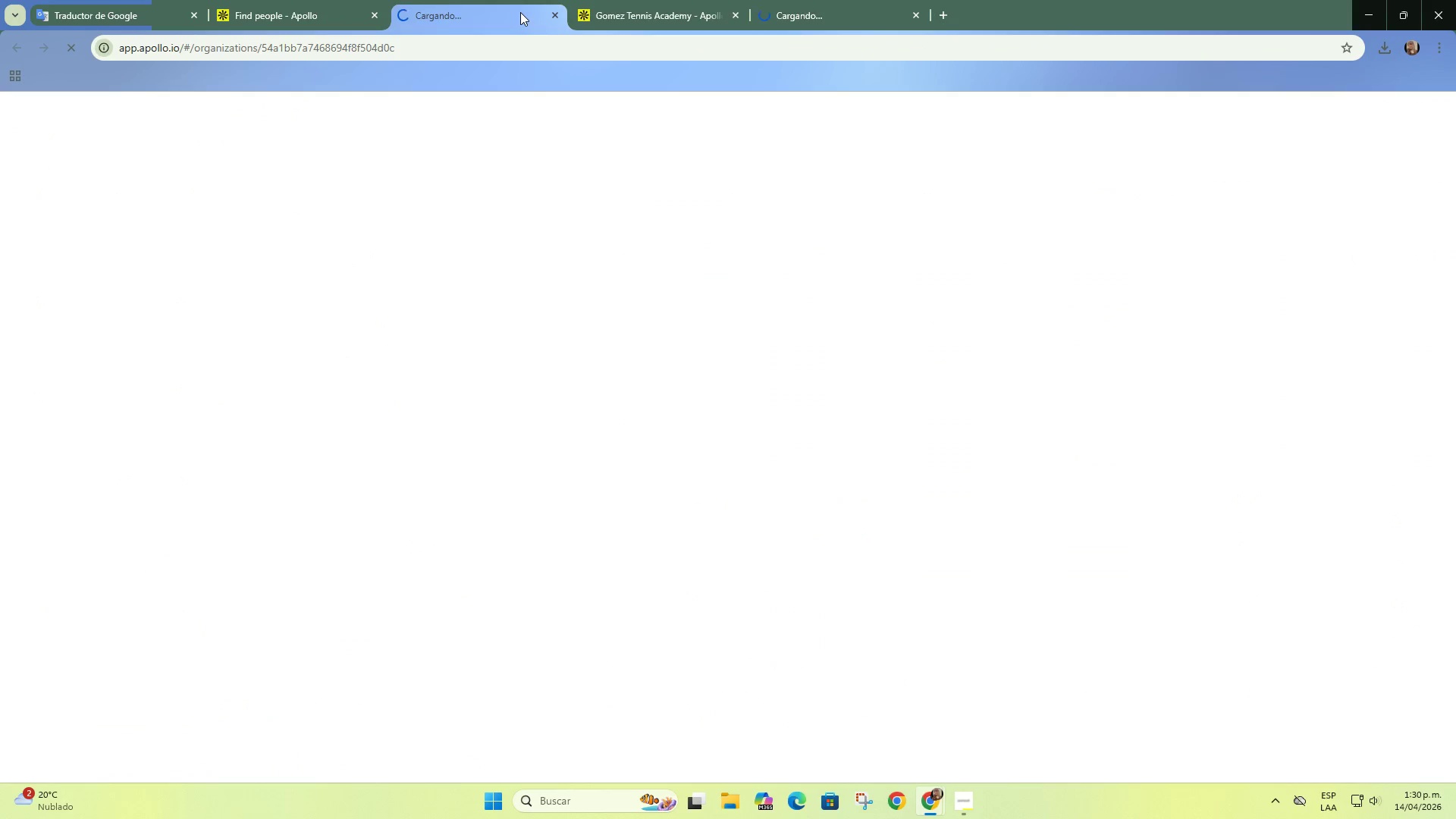 
left_click([520, 12])
 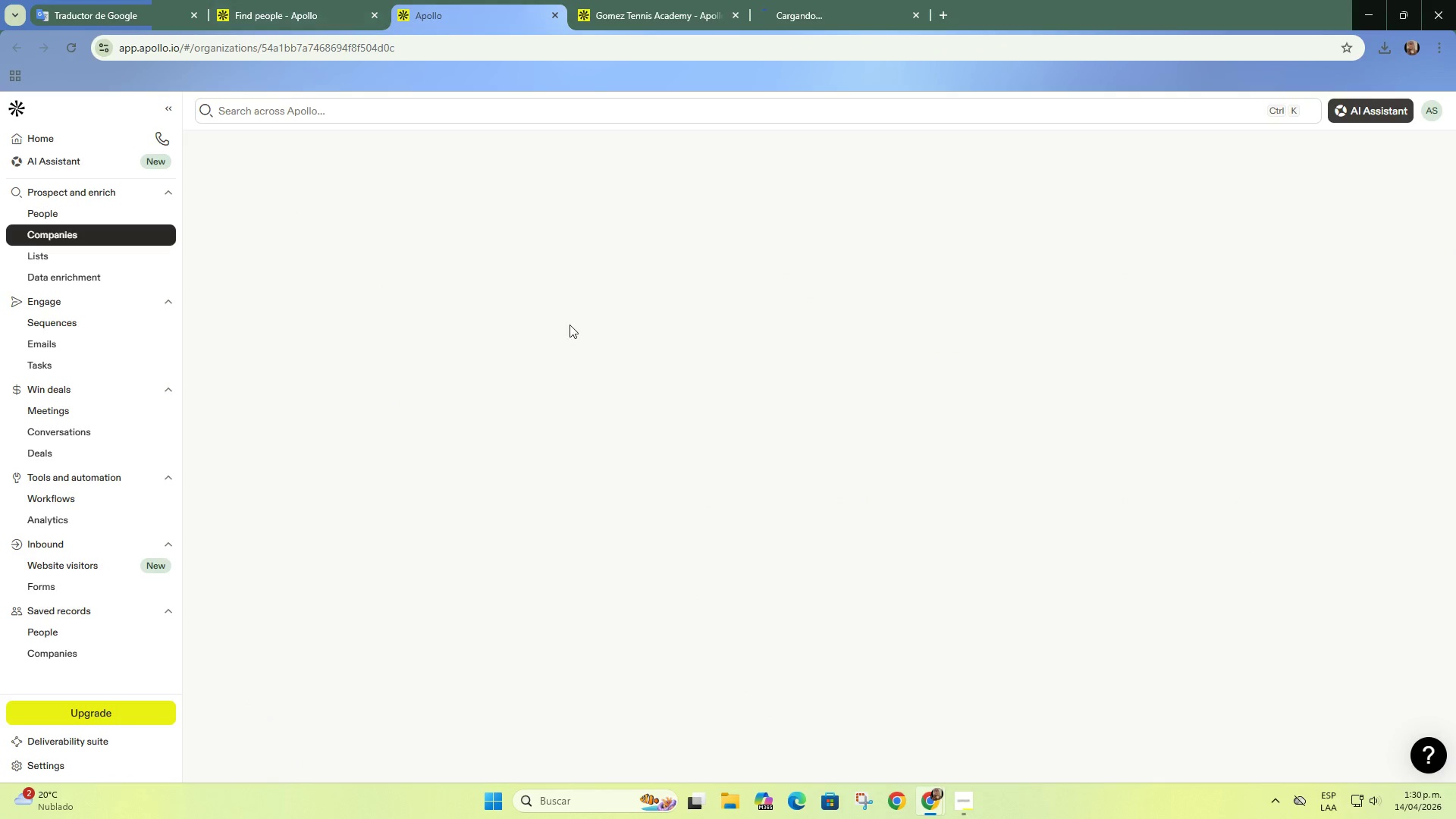 
left_click([823, 0])
 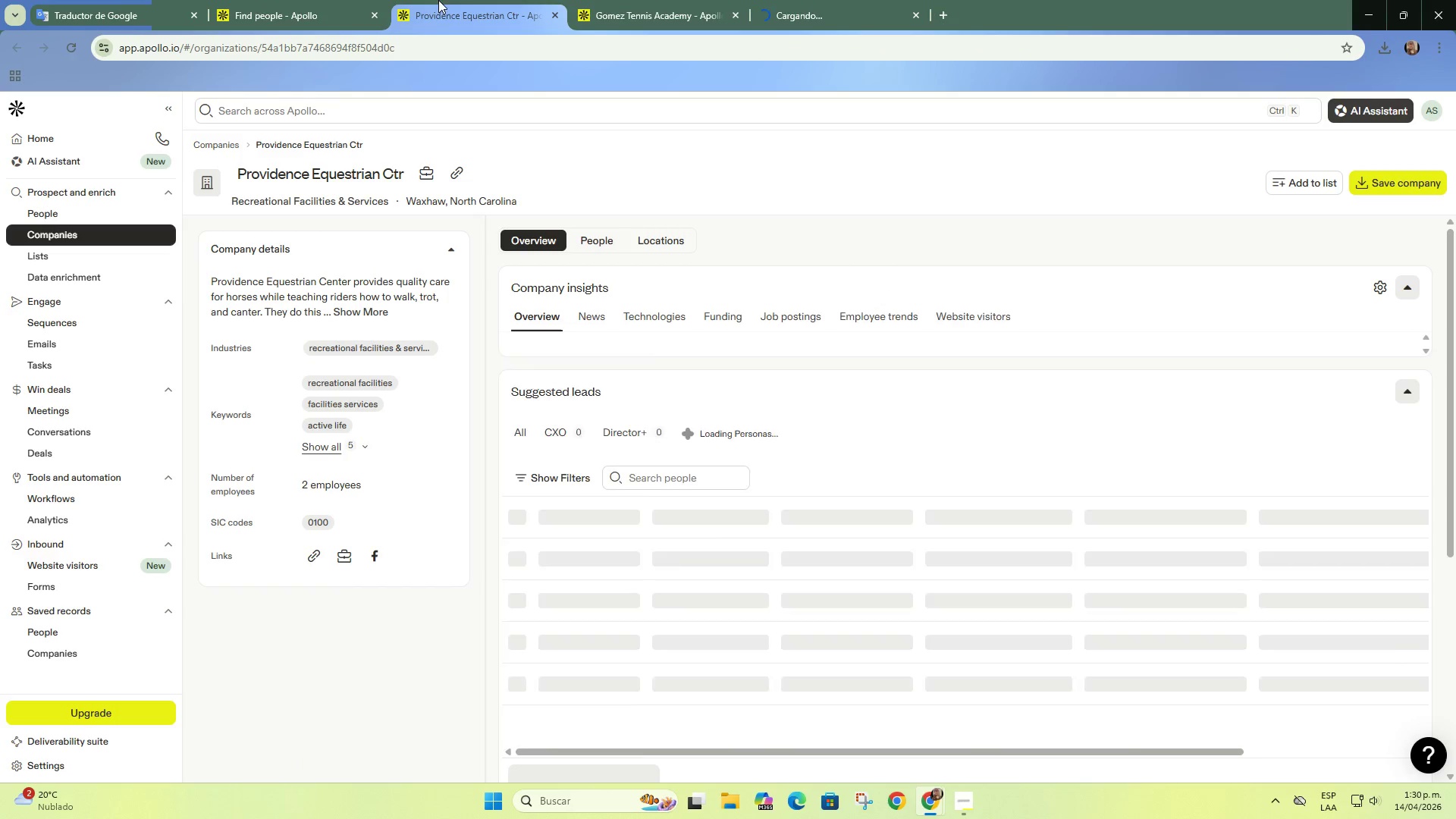 
left_click([438, 0])
 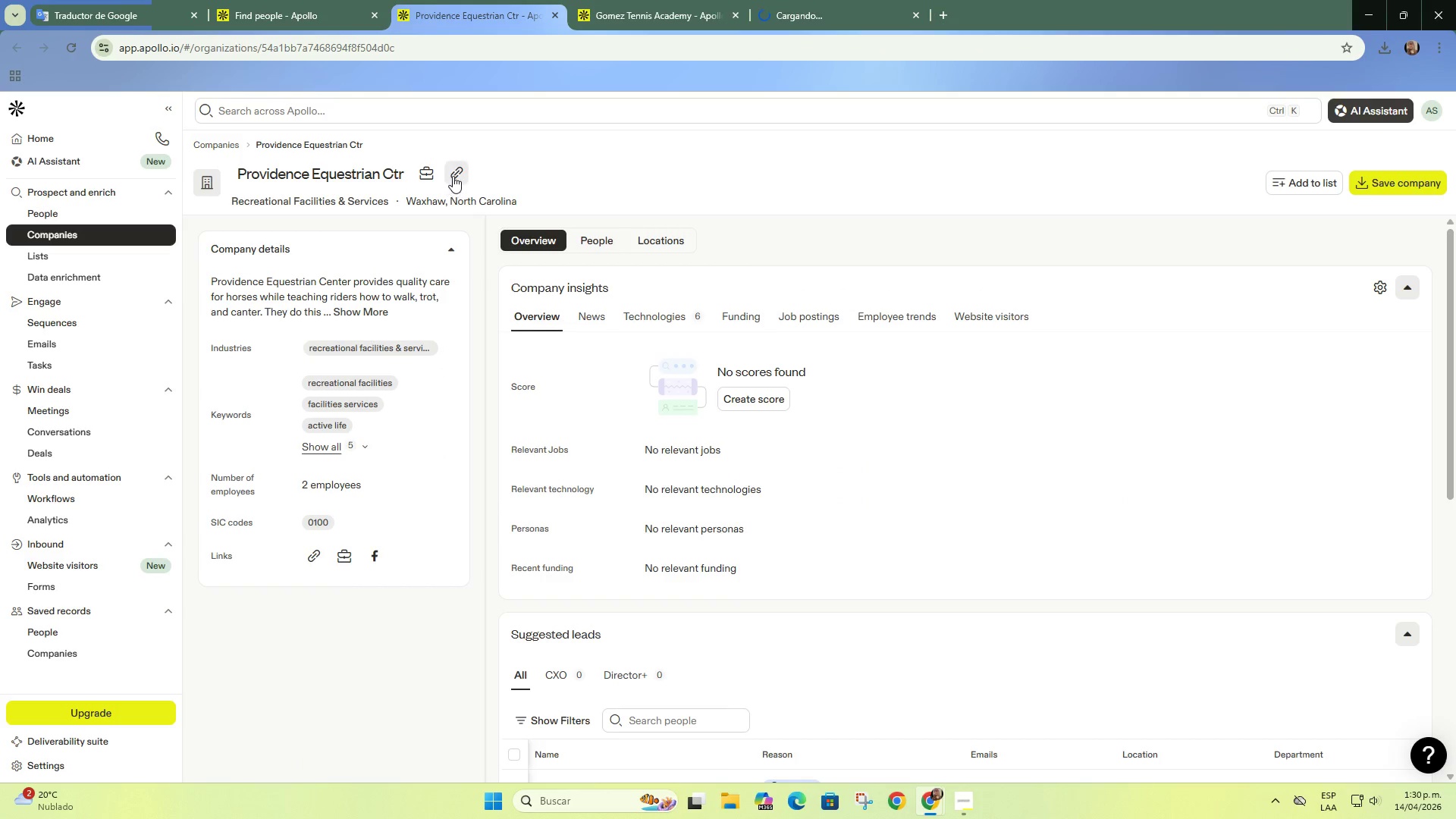 
left_click([454, 174])
 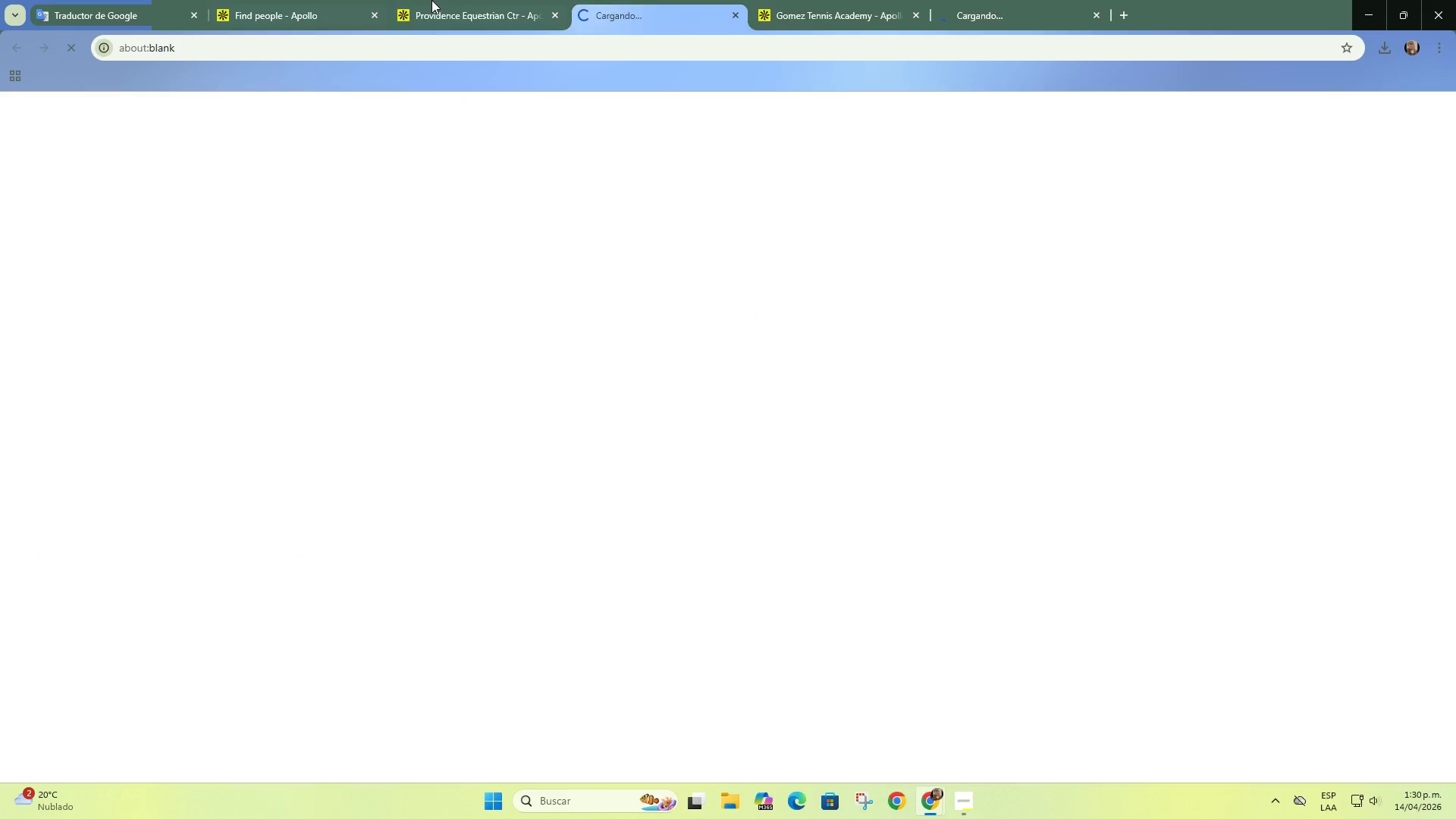 
left_click([432, 0])
 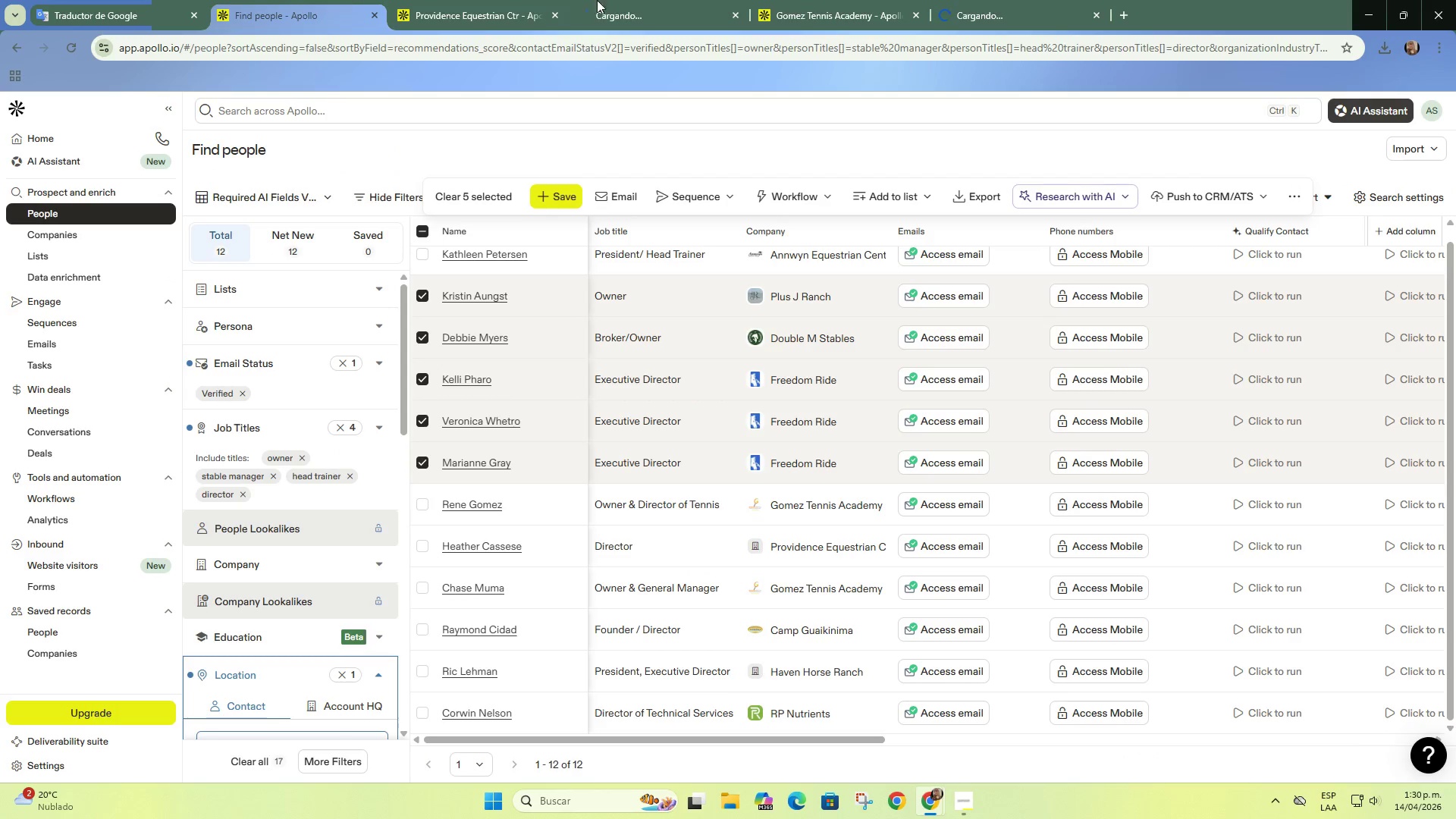 
double_click([687, 0])
 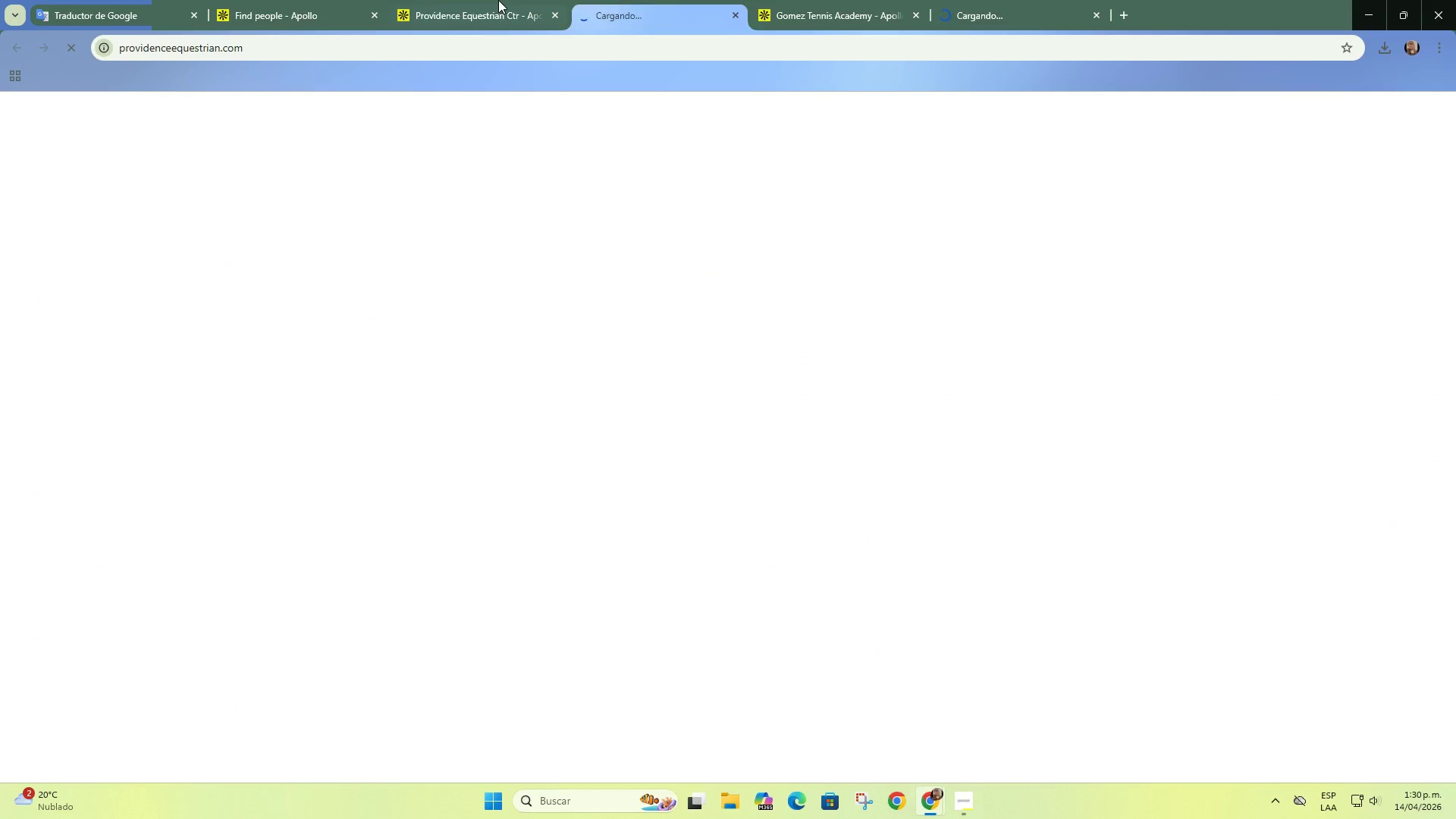 
left_click([498, 0])
 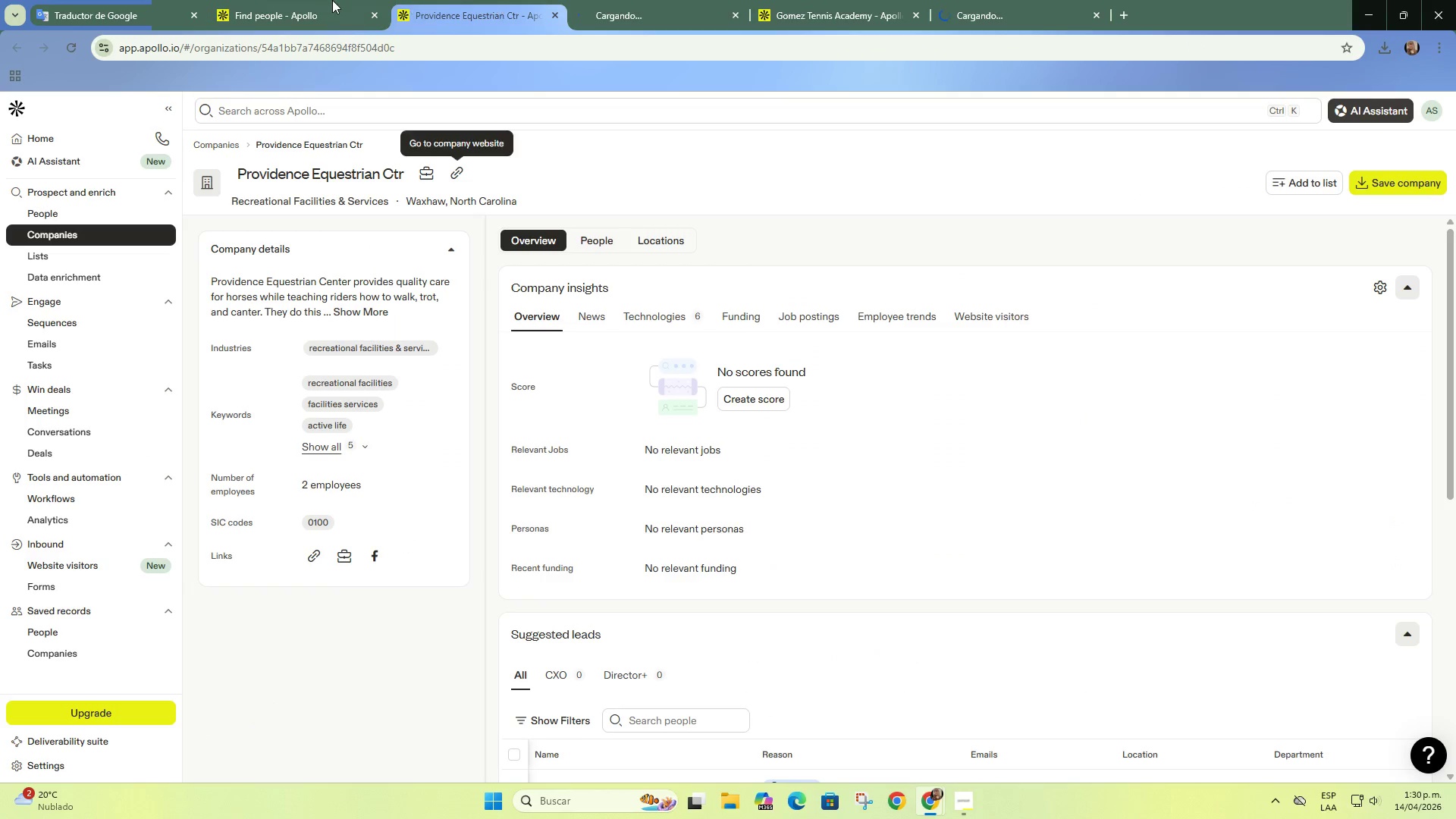 
mouse_move([363, 0])
 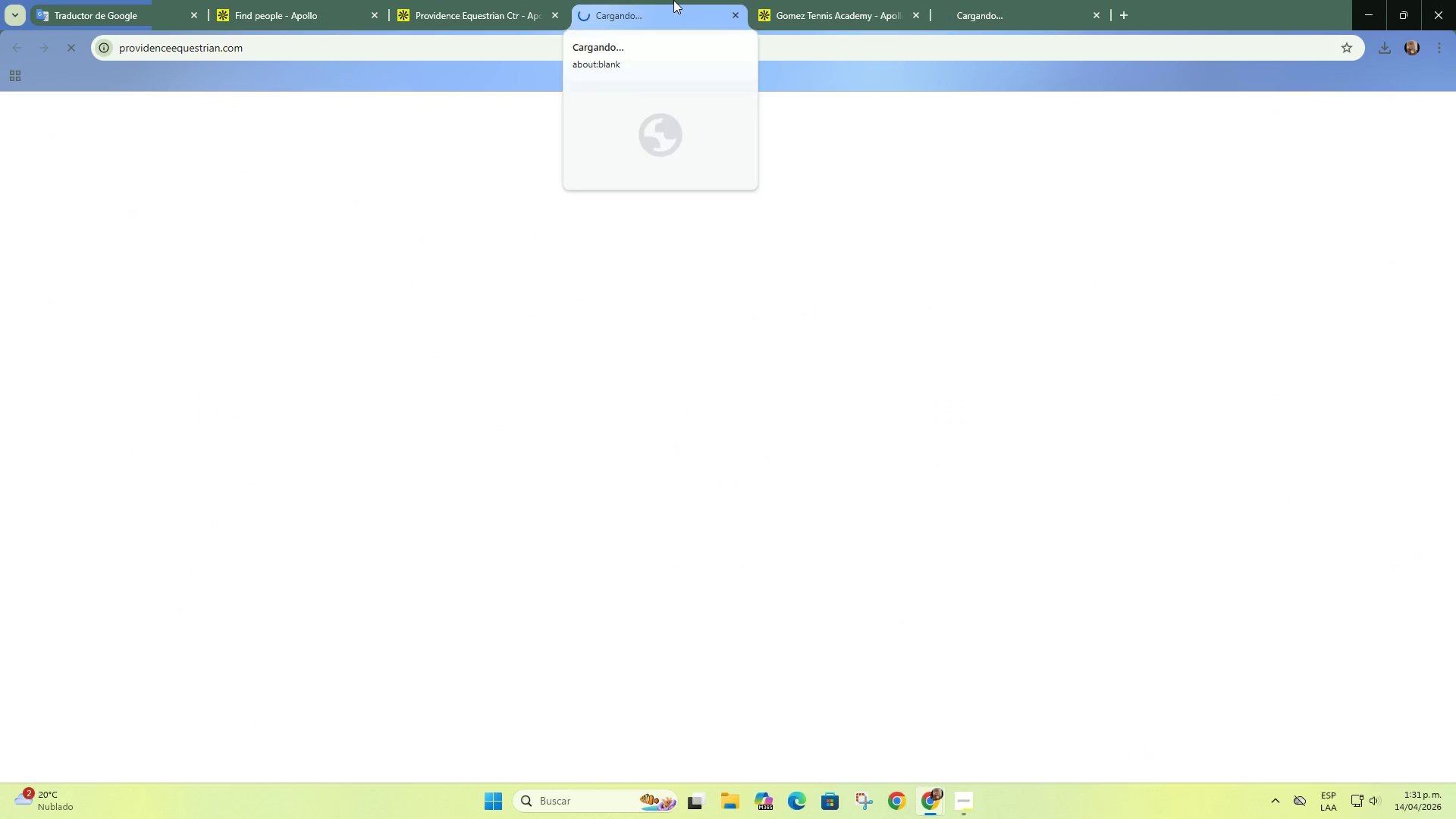 
left_click([673, 0])
 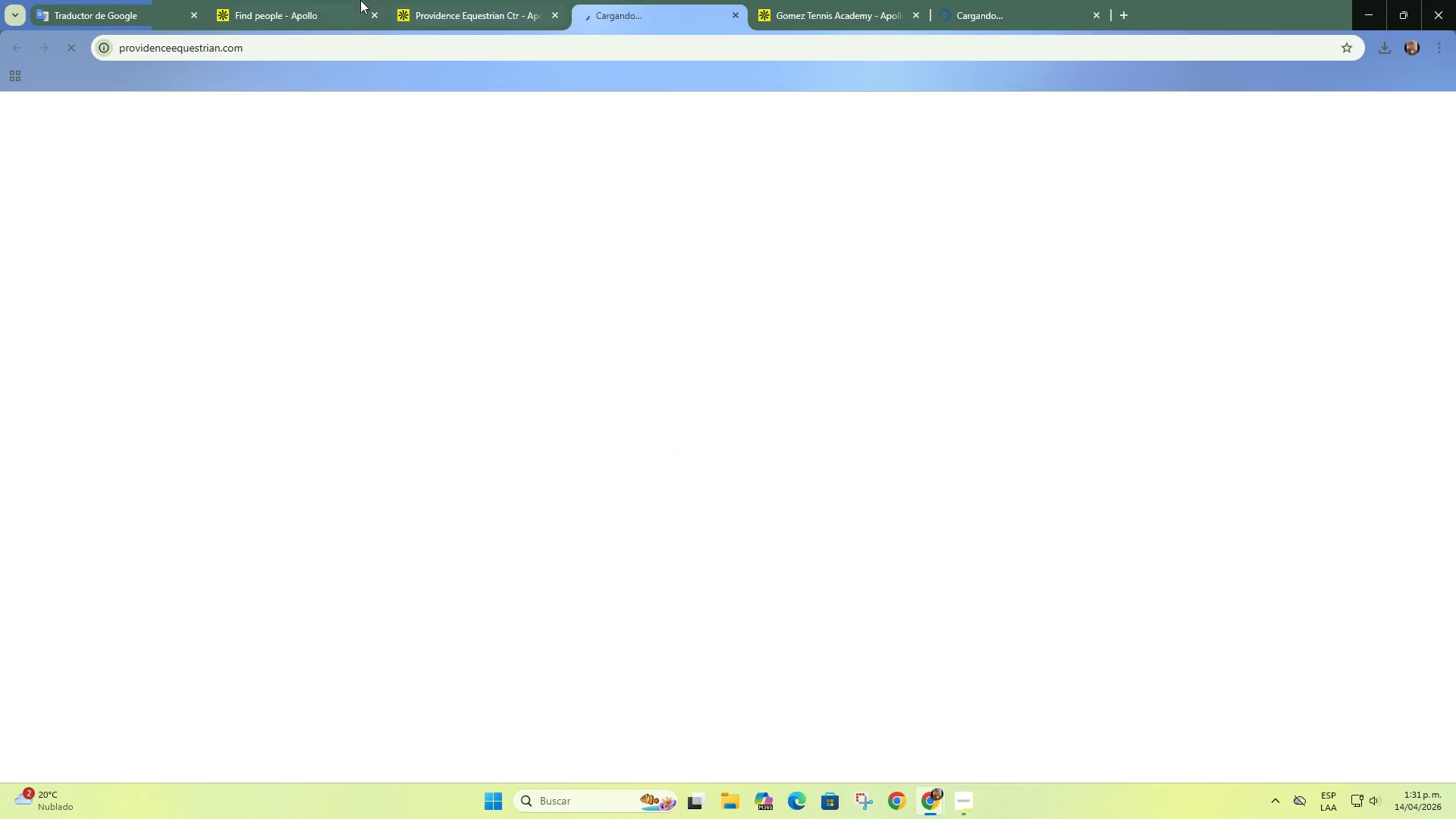 
left_click([360, 0])
 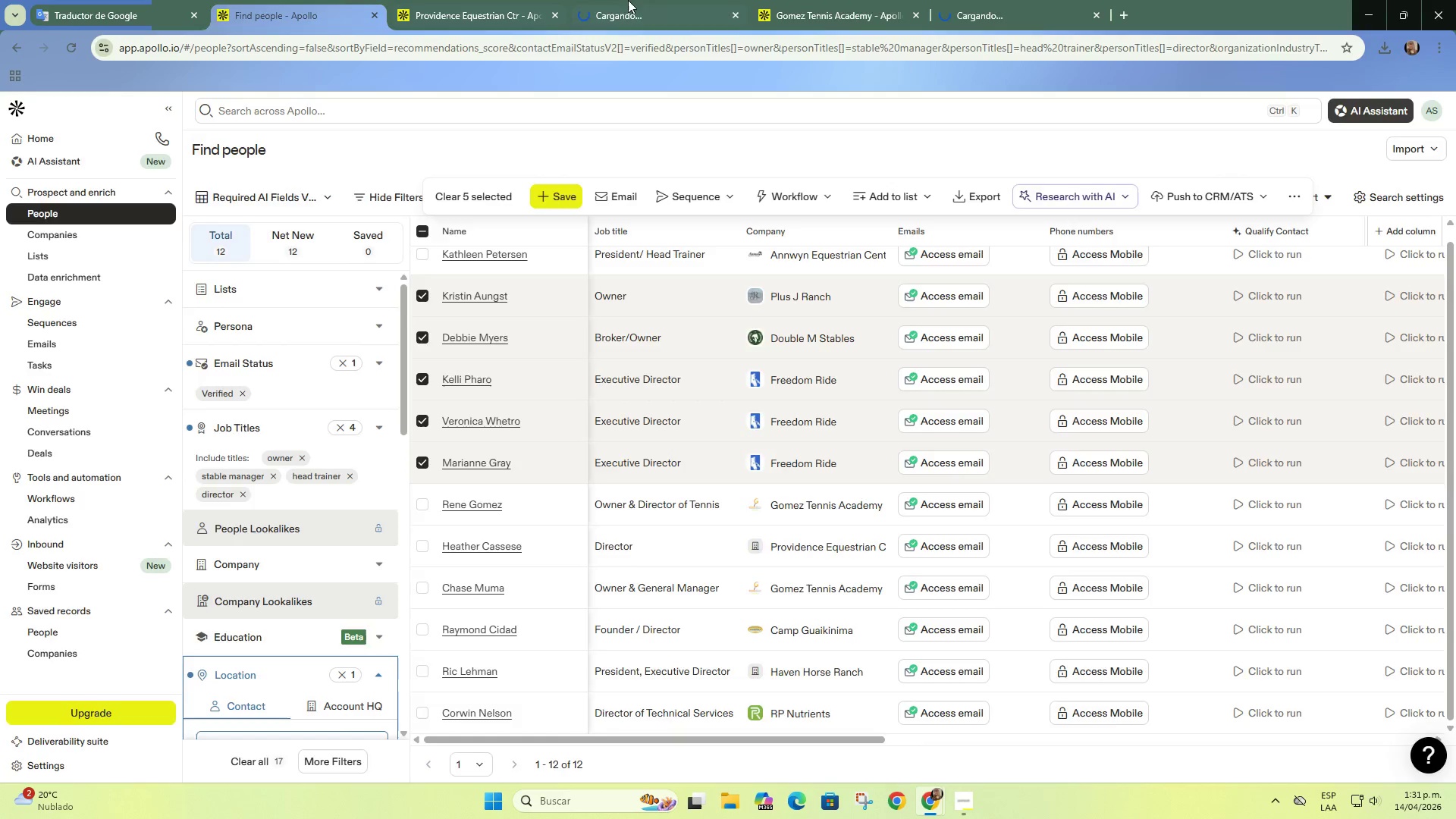 
left_click([645, 0])
 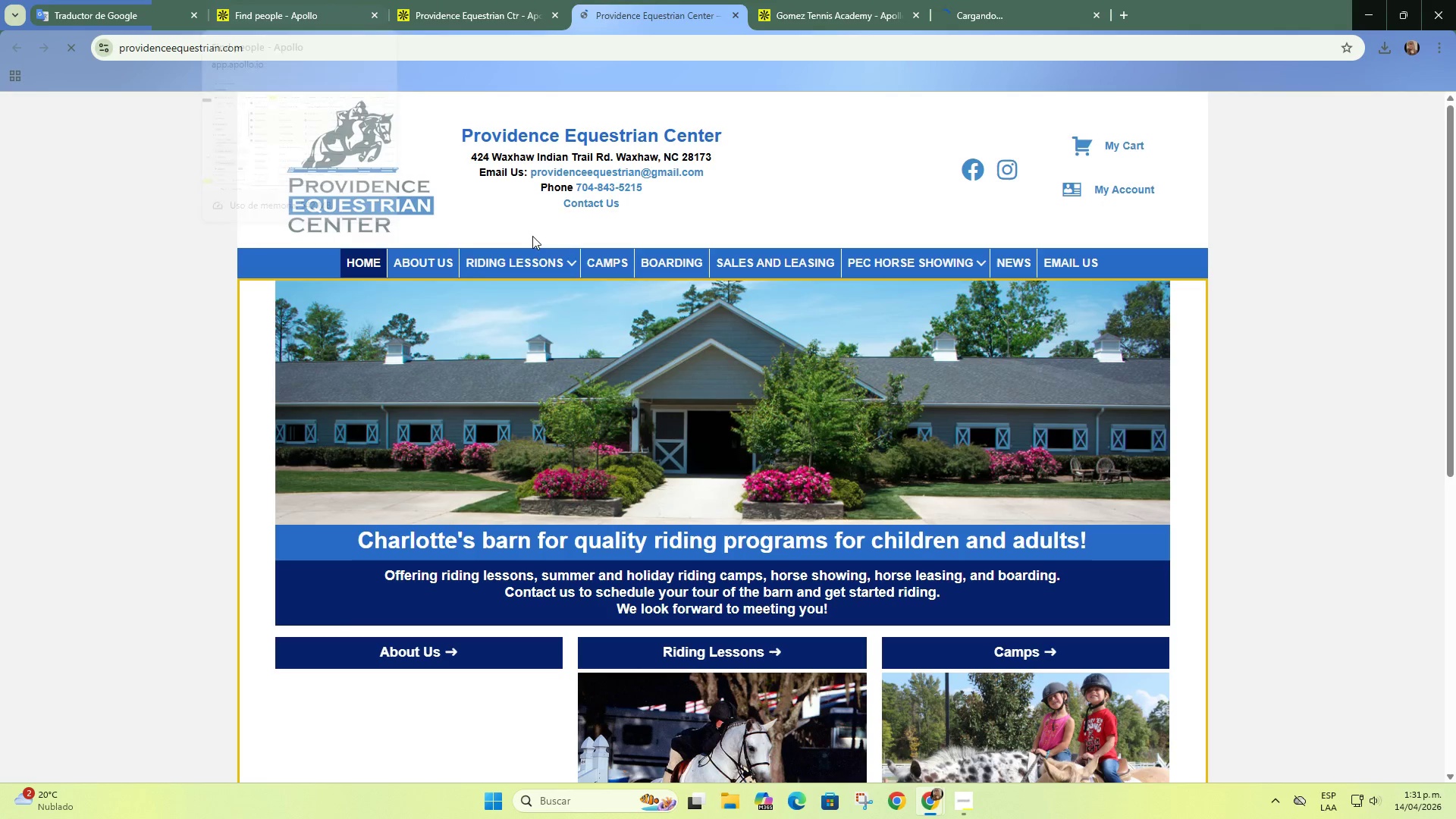 
wait(5.8)
 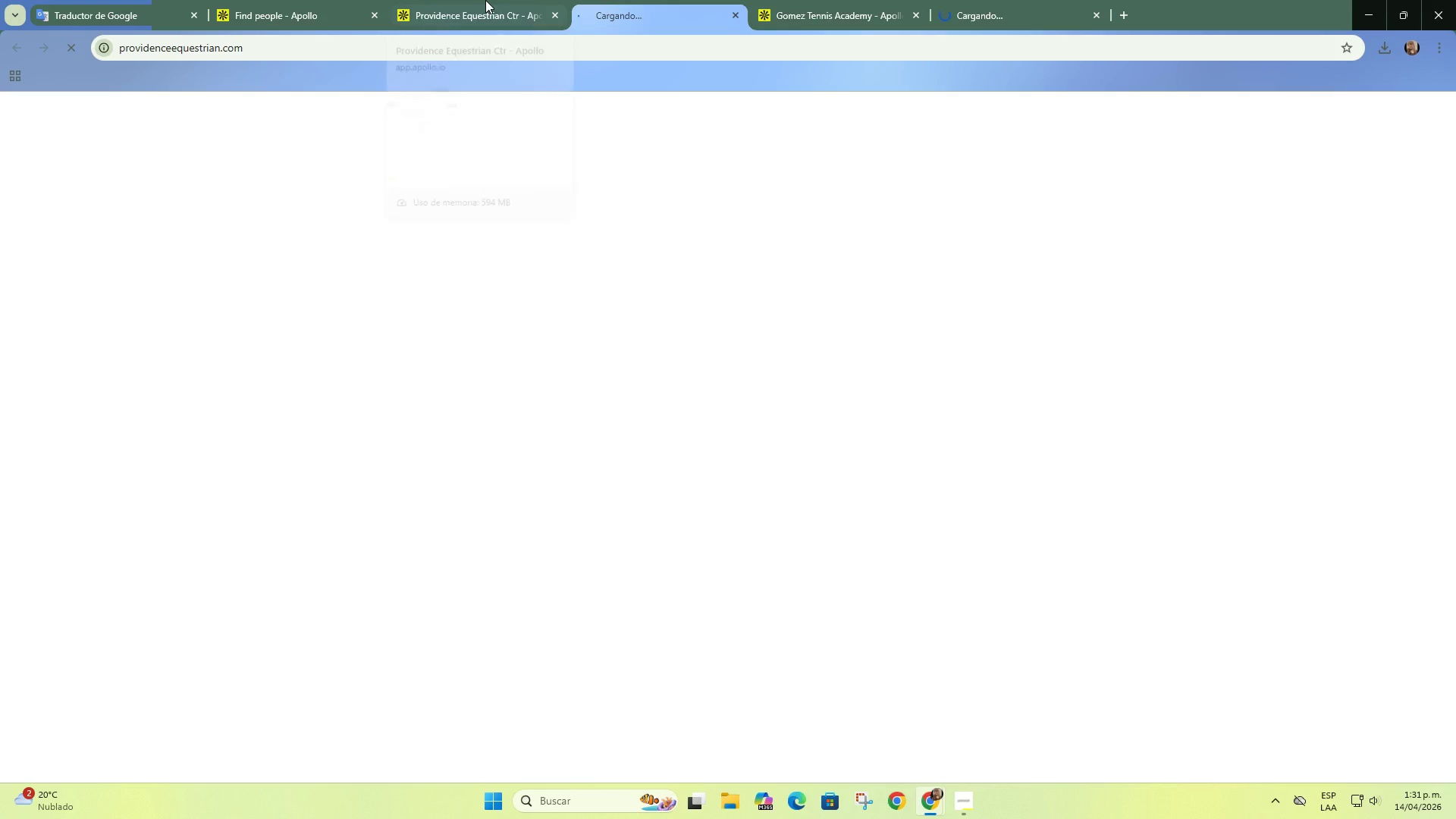 
scroll: coordinate [555, 384], scroll_direction: down, amount: 3.0
 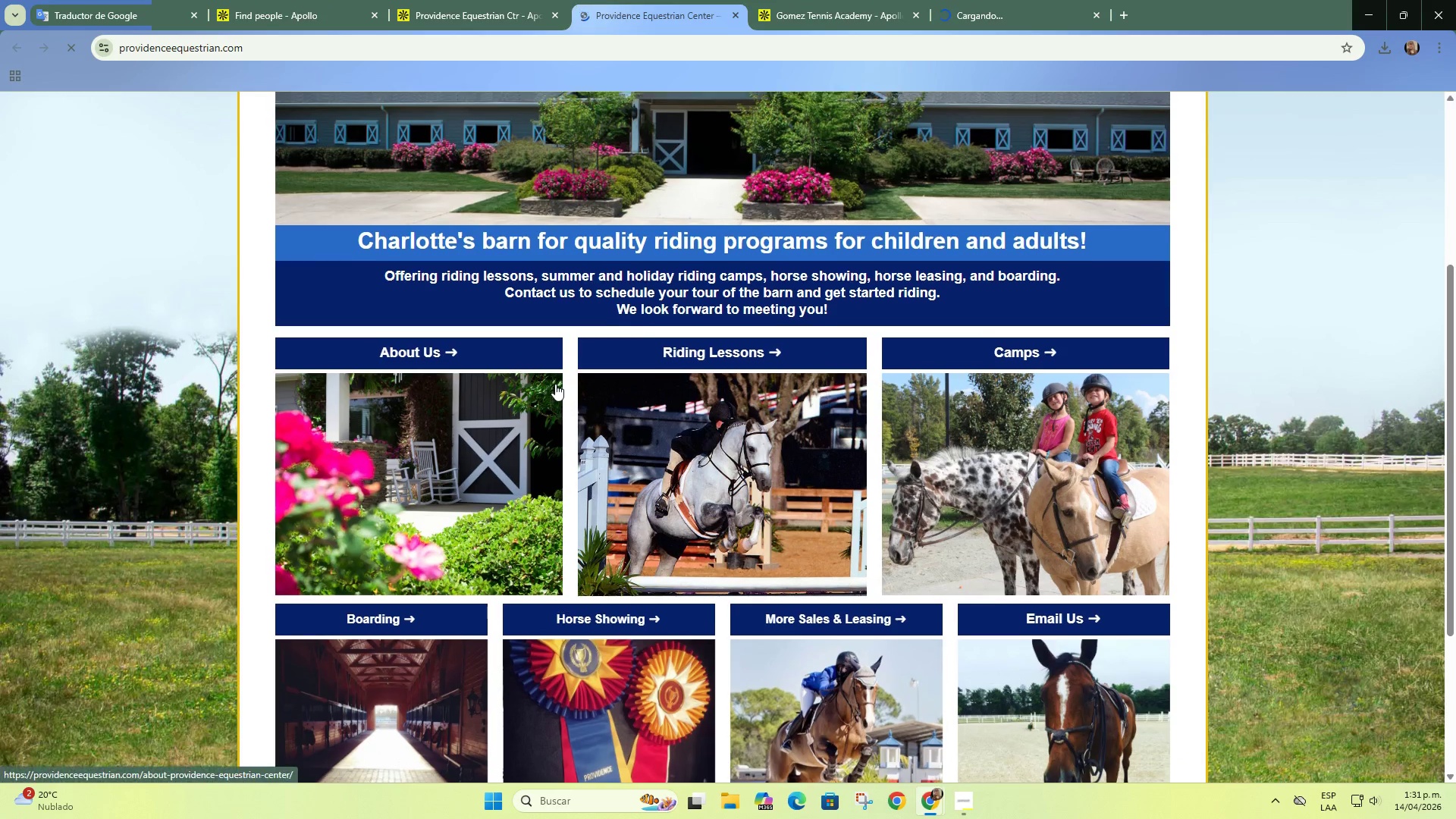 
scroll: coordinate [555, 384], scroll_direction: up, amount: 2.0
 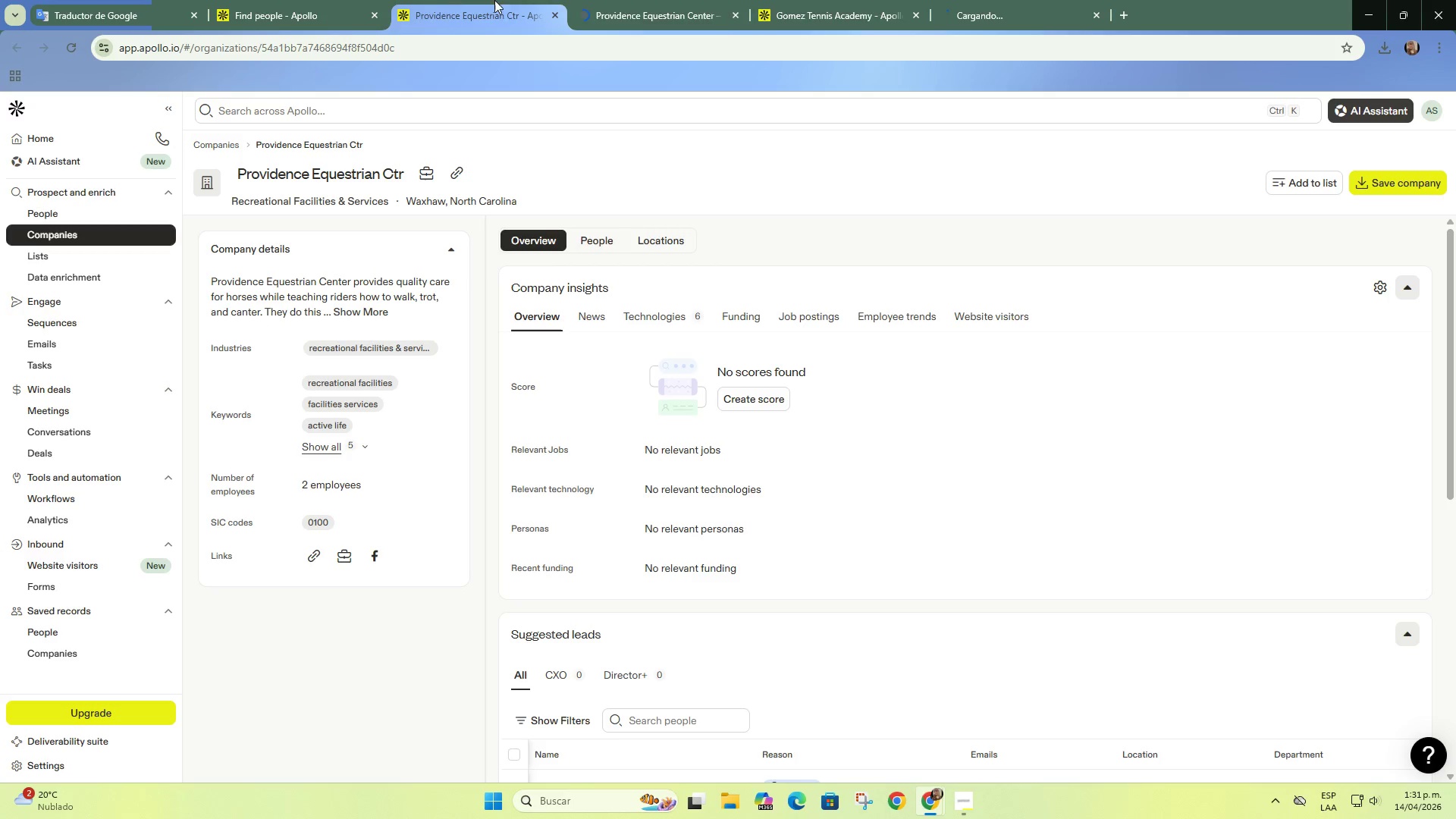 
left_click([494, 0])
 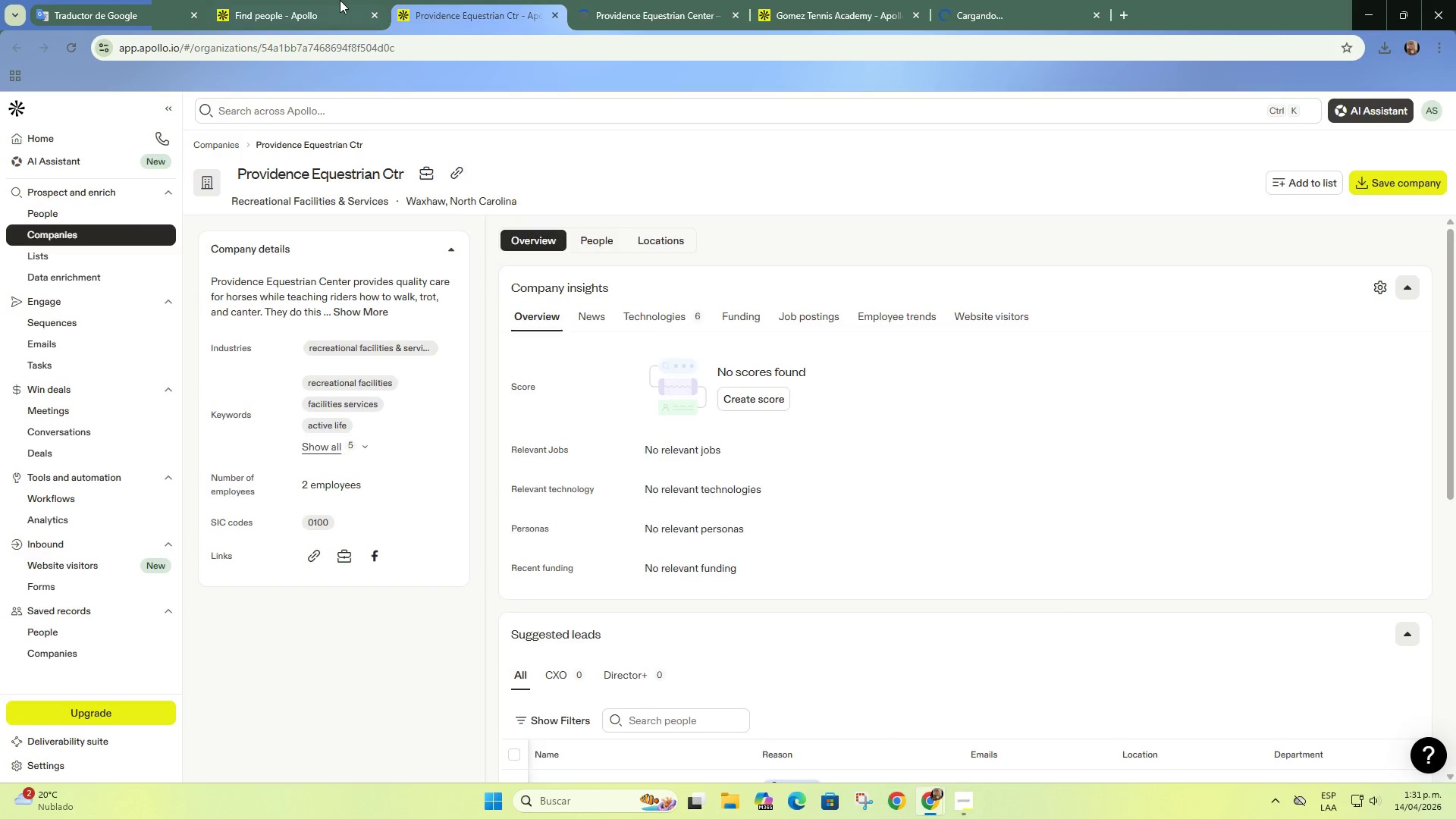 
left_click([340, 0])
 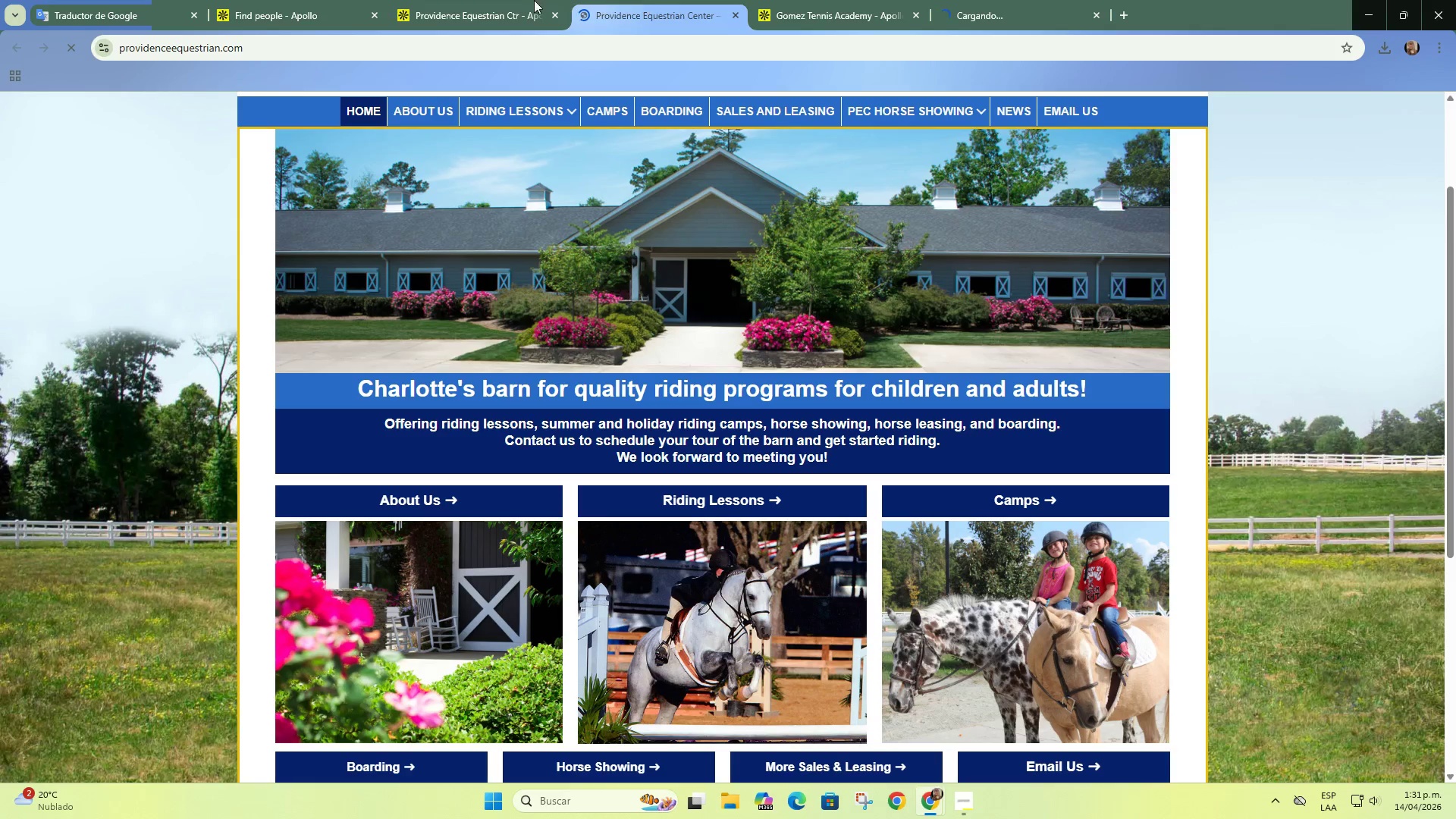 
double_click([529, 0])
 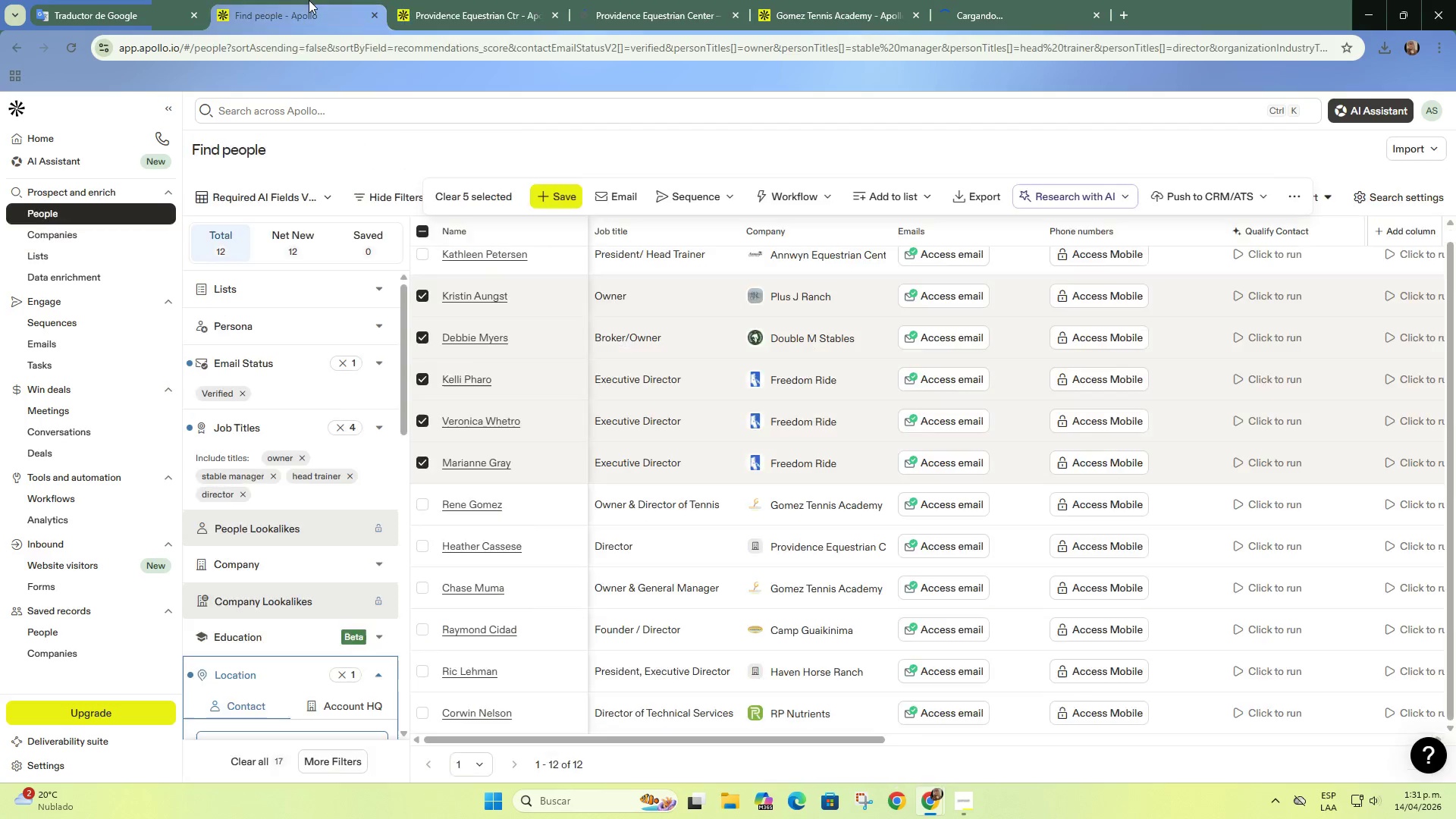 
left_click([309, 0])
 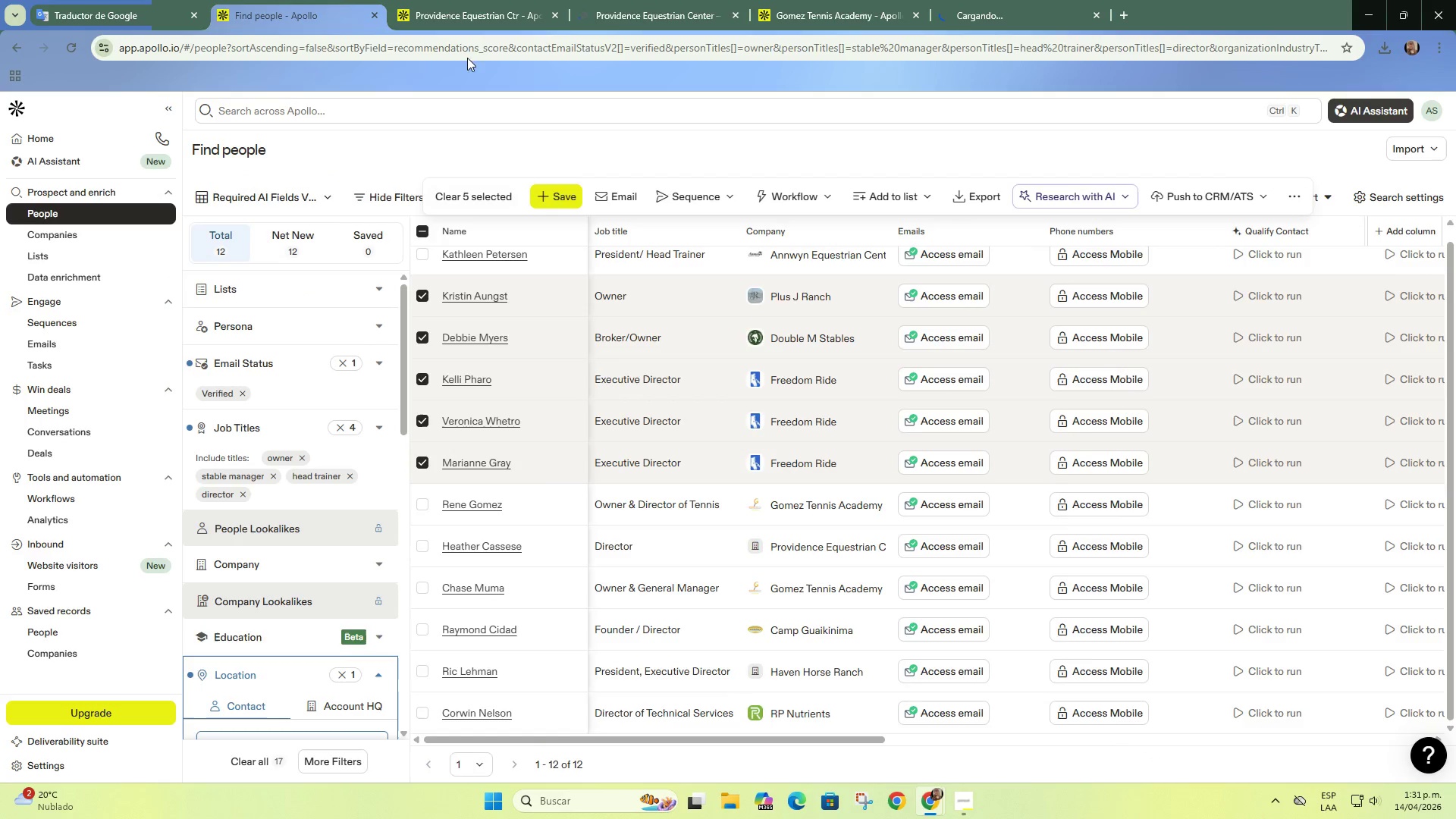 
left_click([468, 0])
 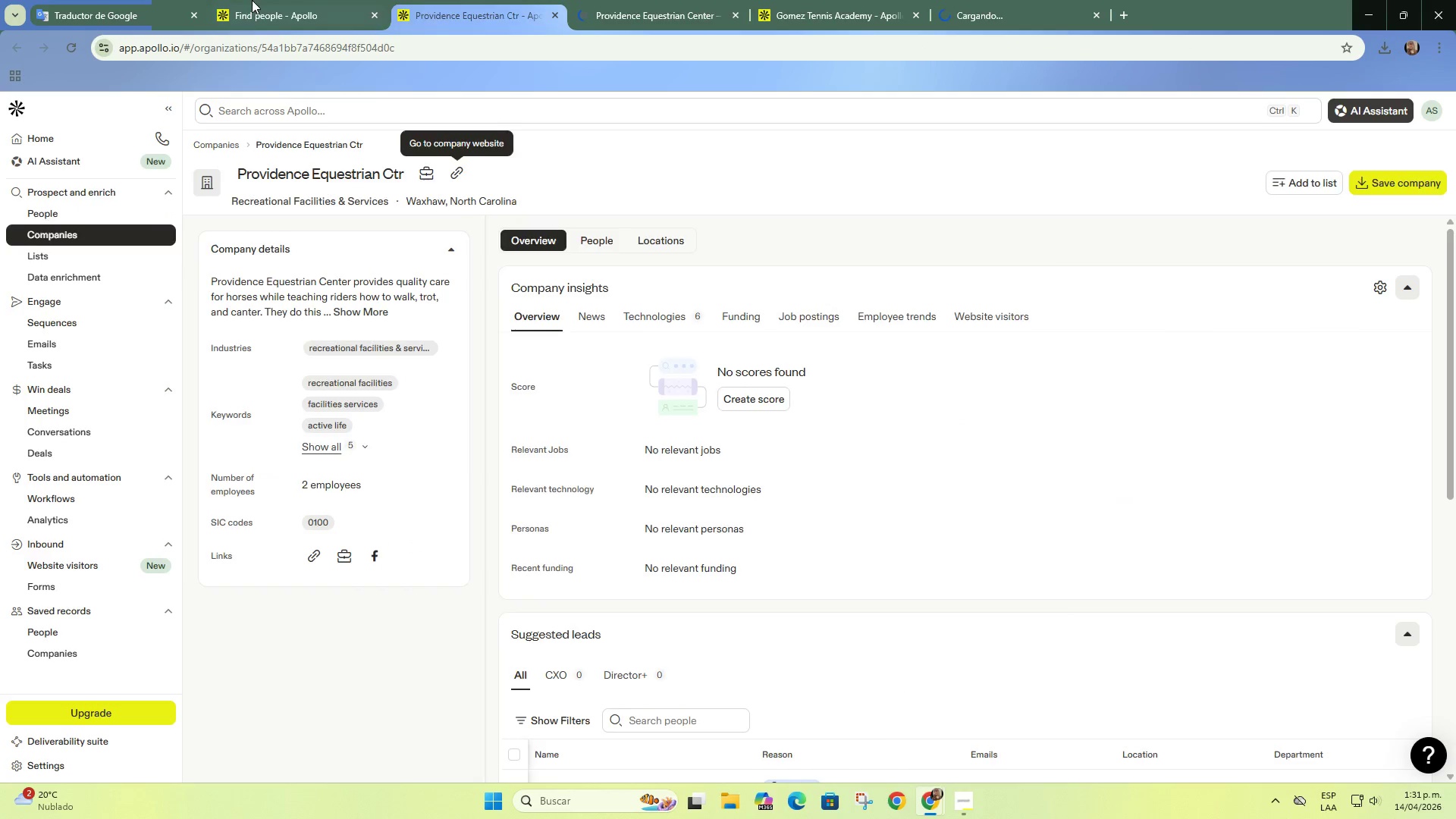 
left_click([252, 0])
 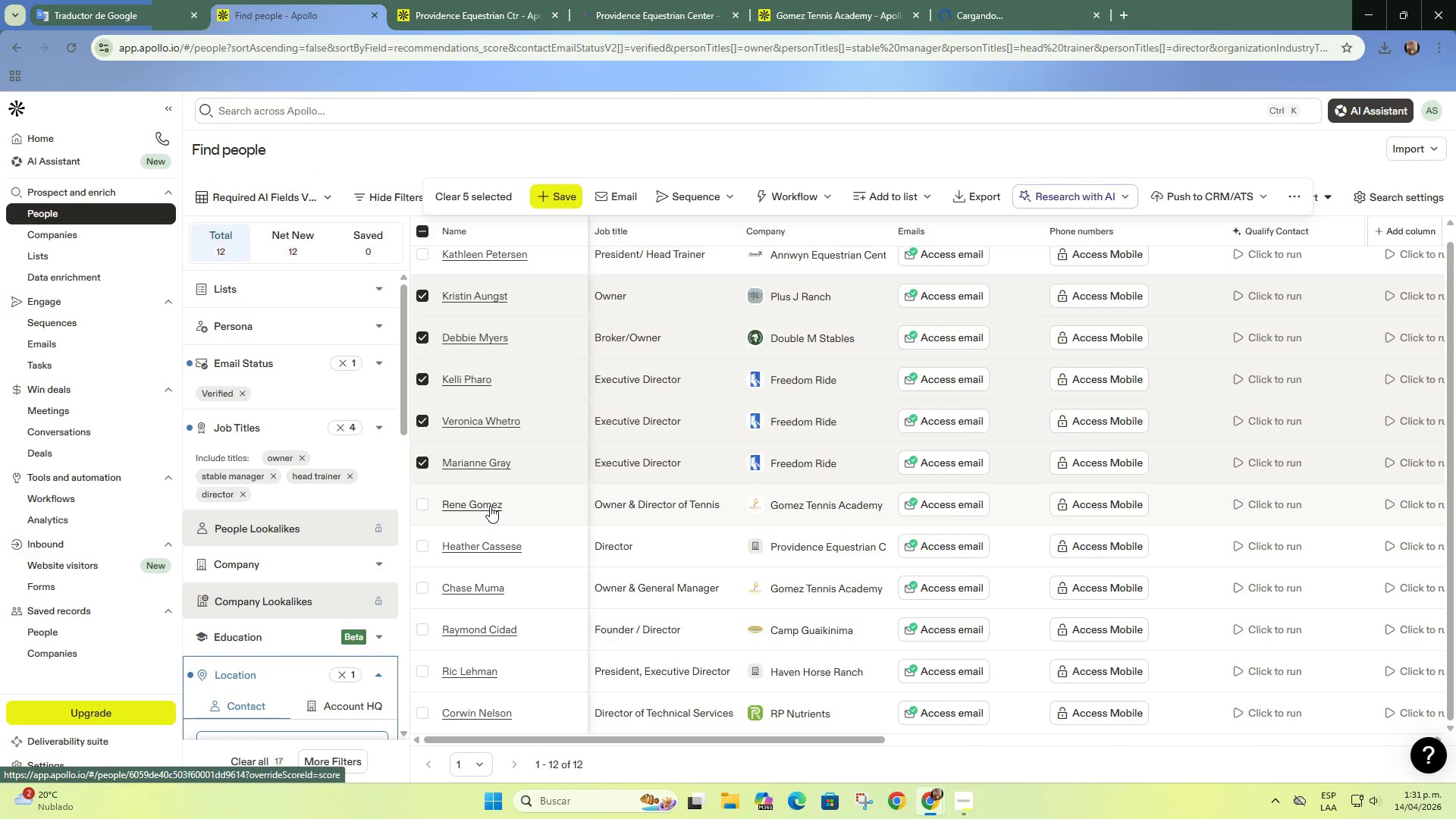 
left_click([708, 28])
 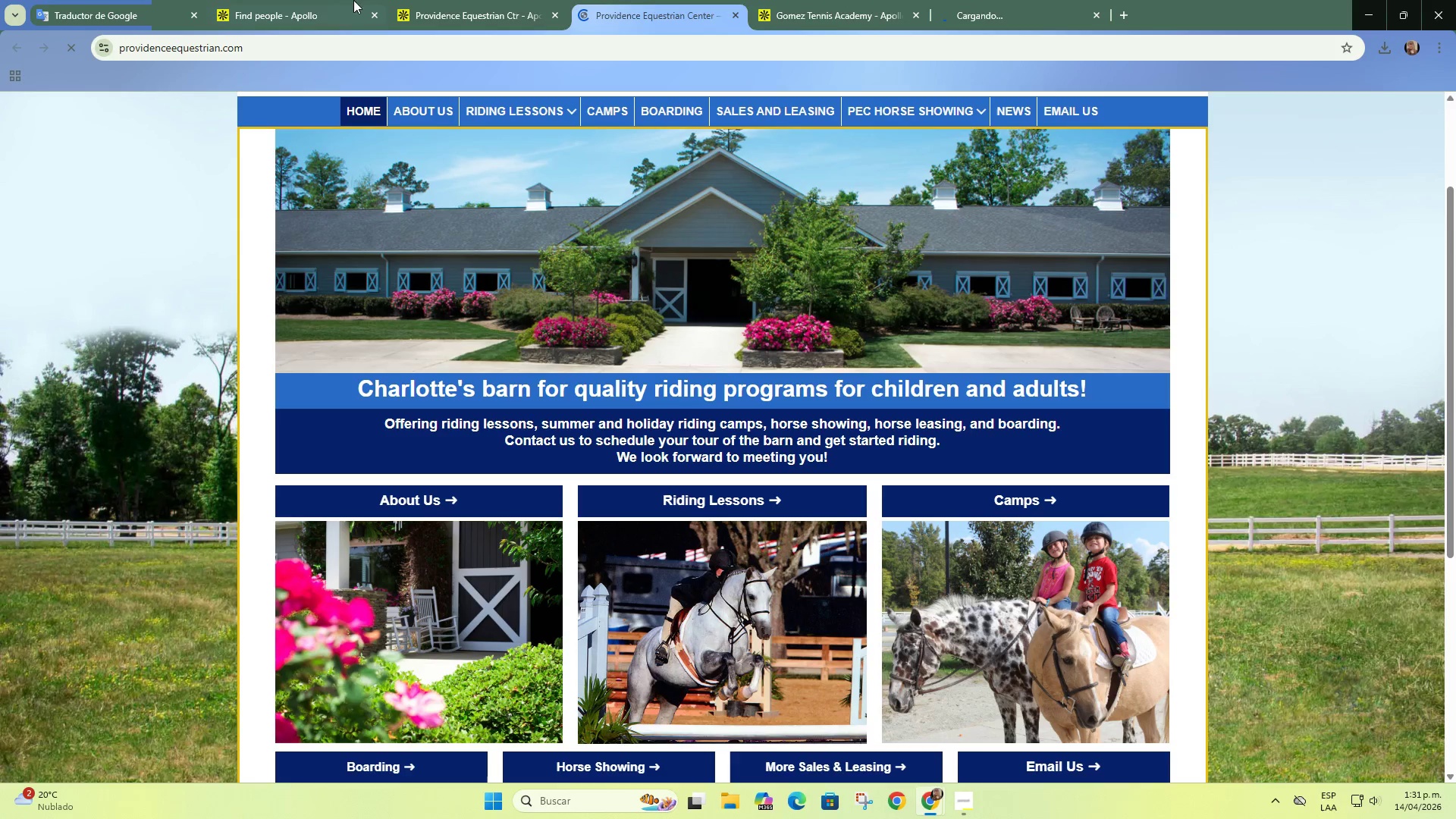 
left_click([309, 0])
 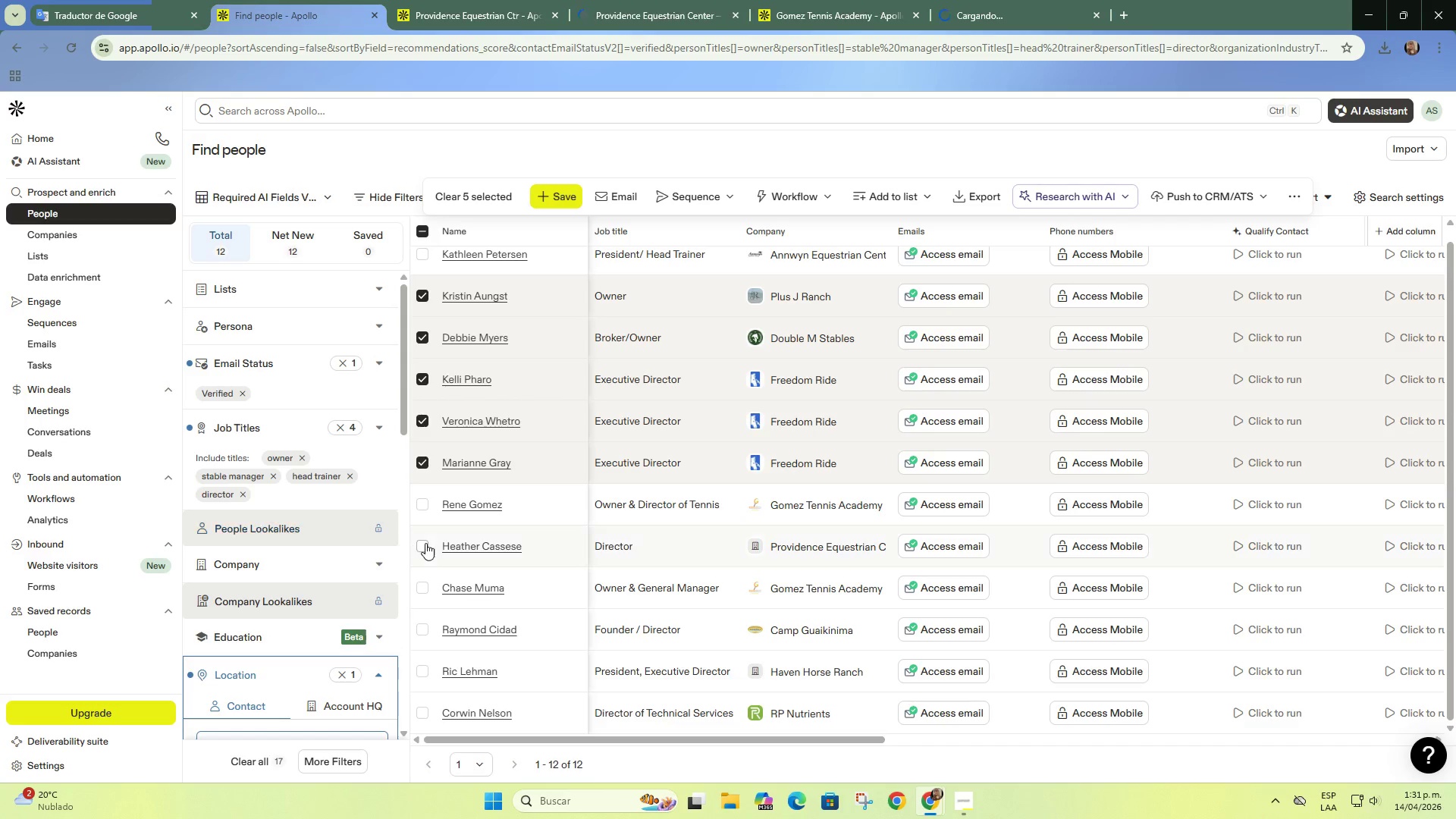 
left_click([425, 543])
 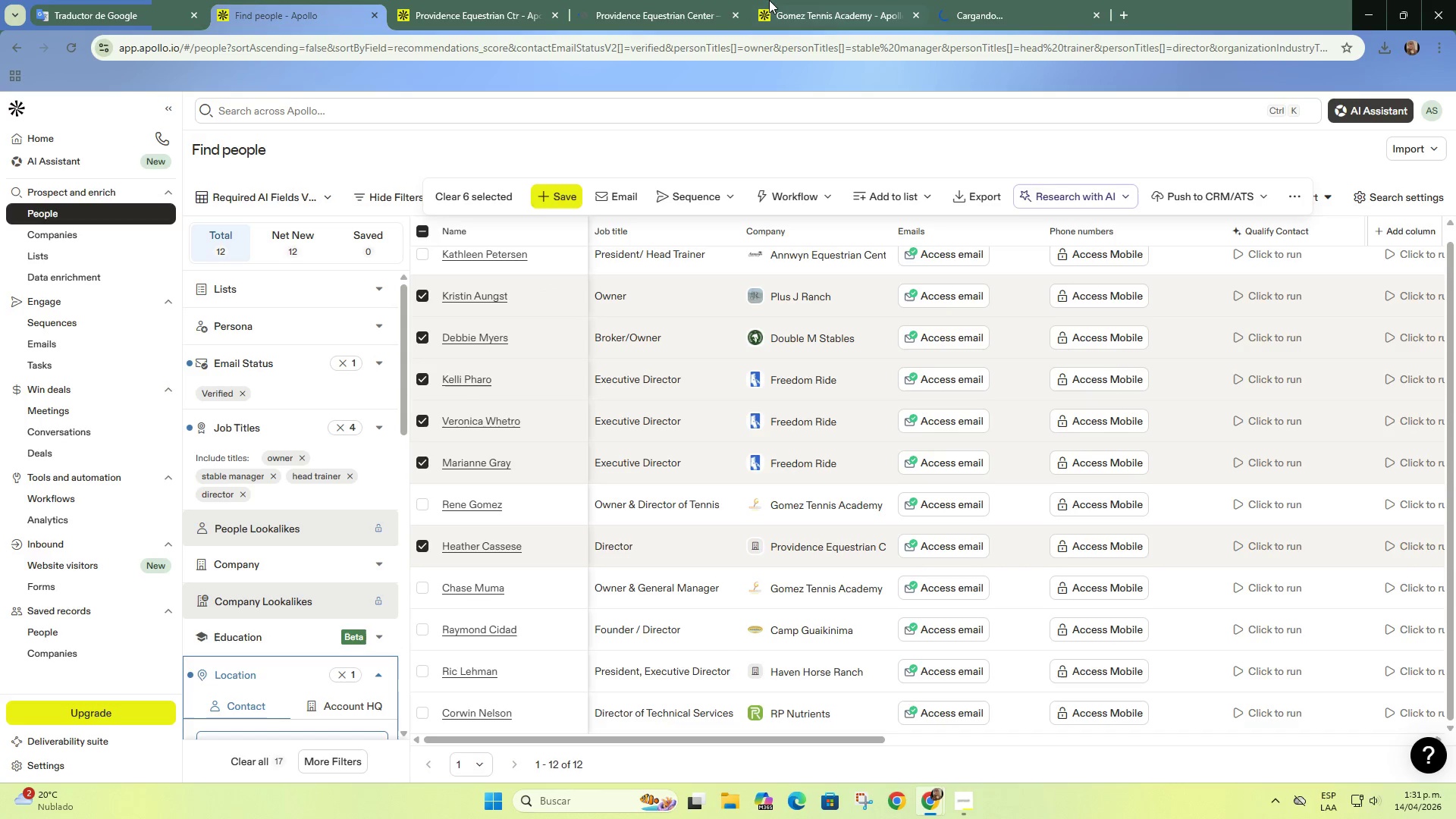 
left_click([846, 0])
 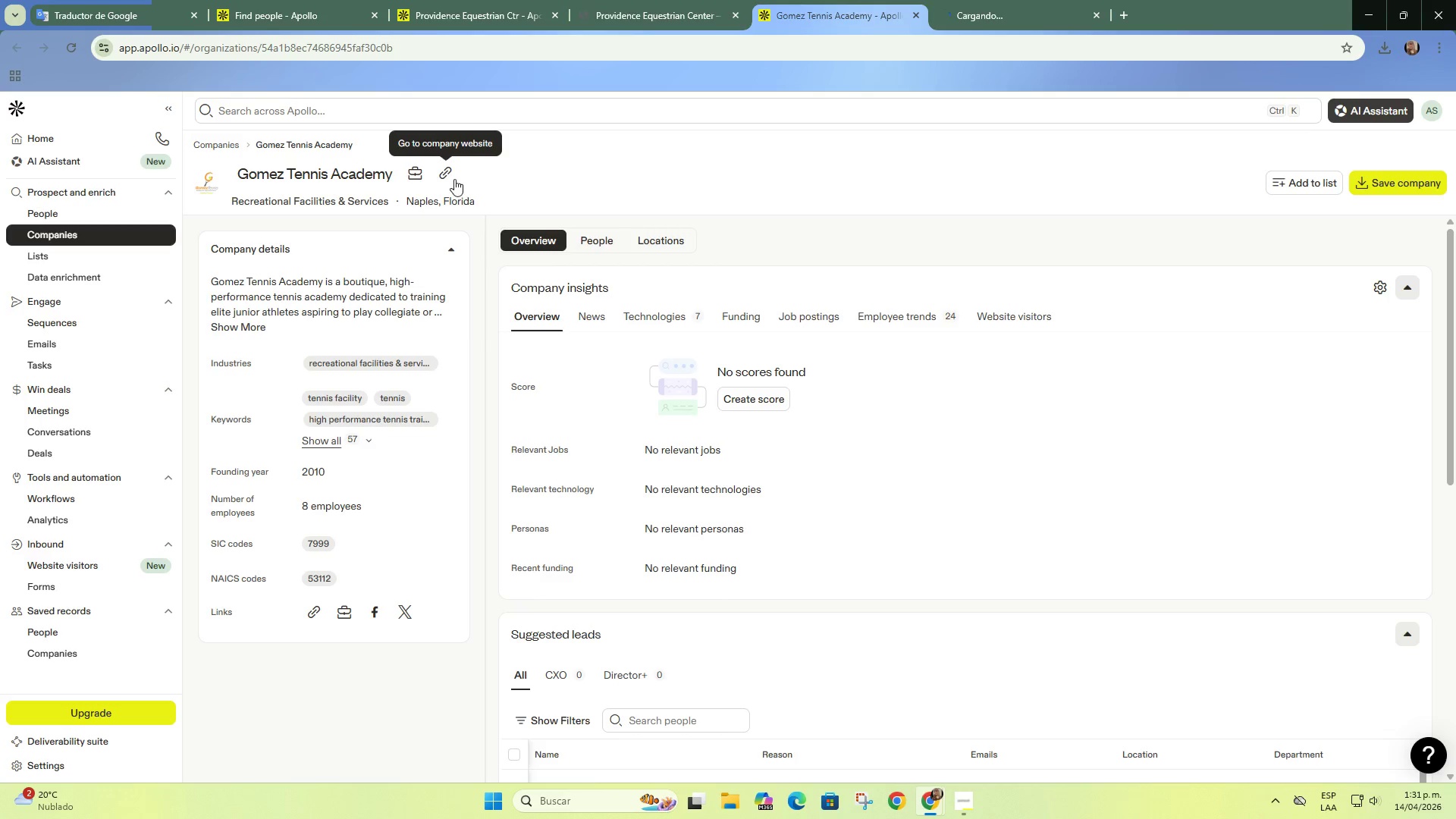 
left_click([1001, 0])
 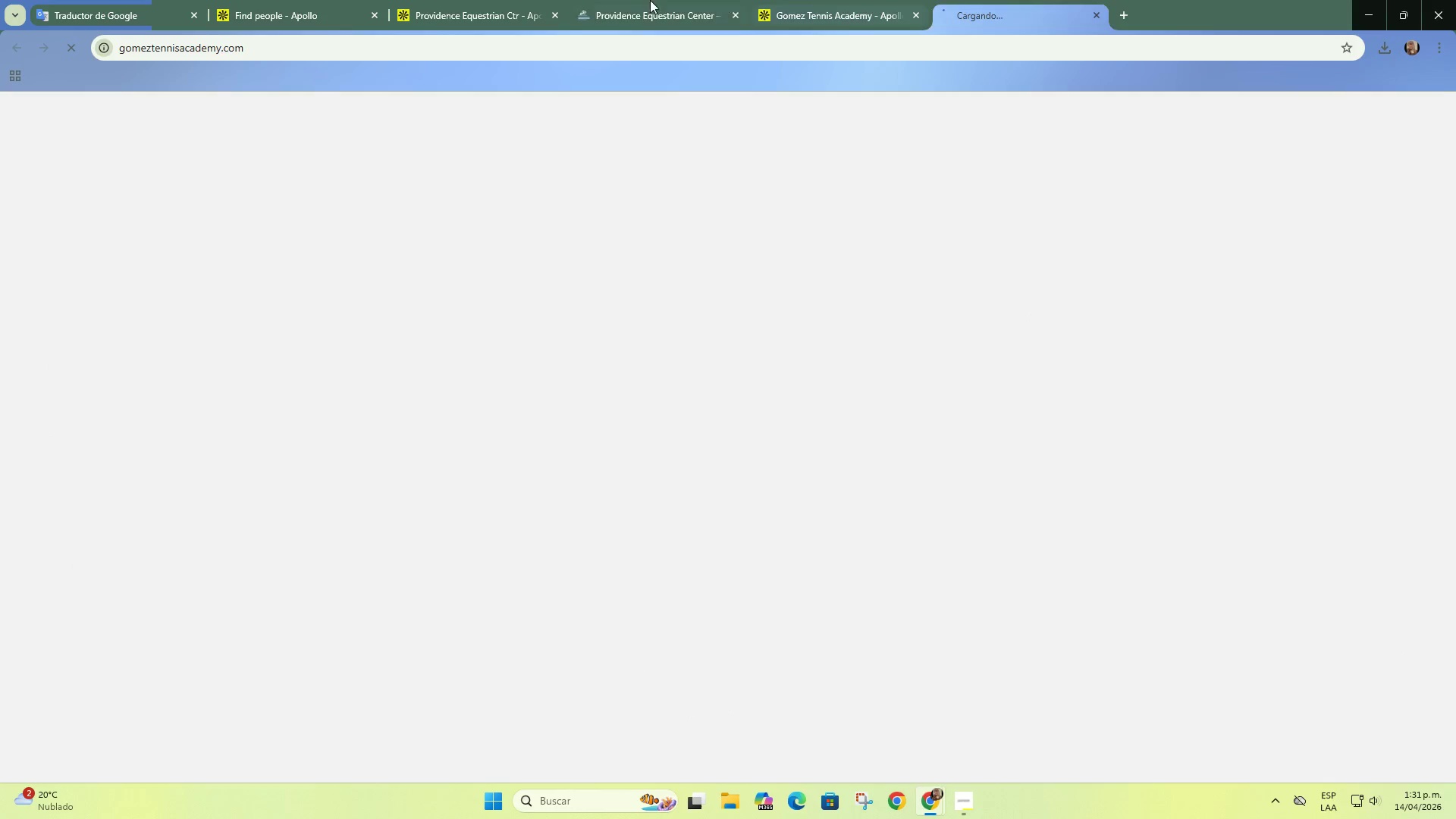 
left_click([650, 0])
 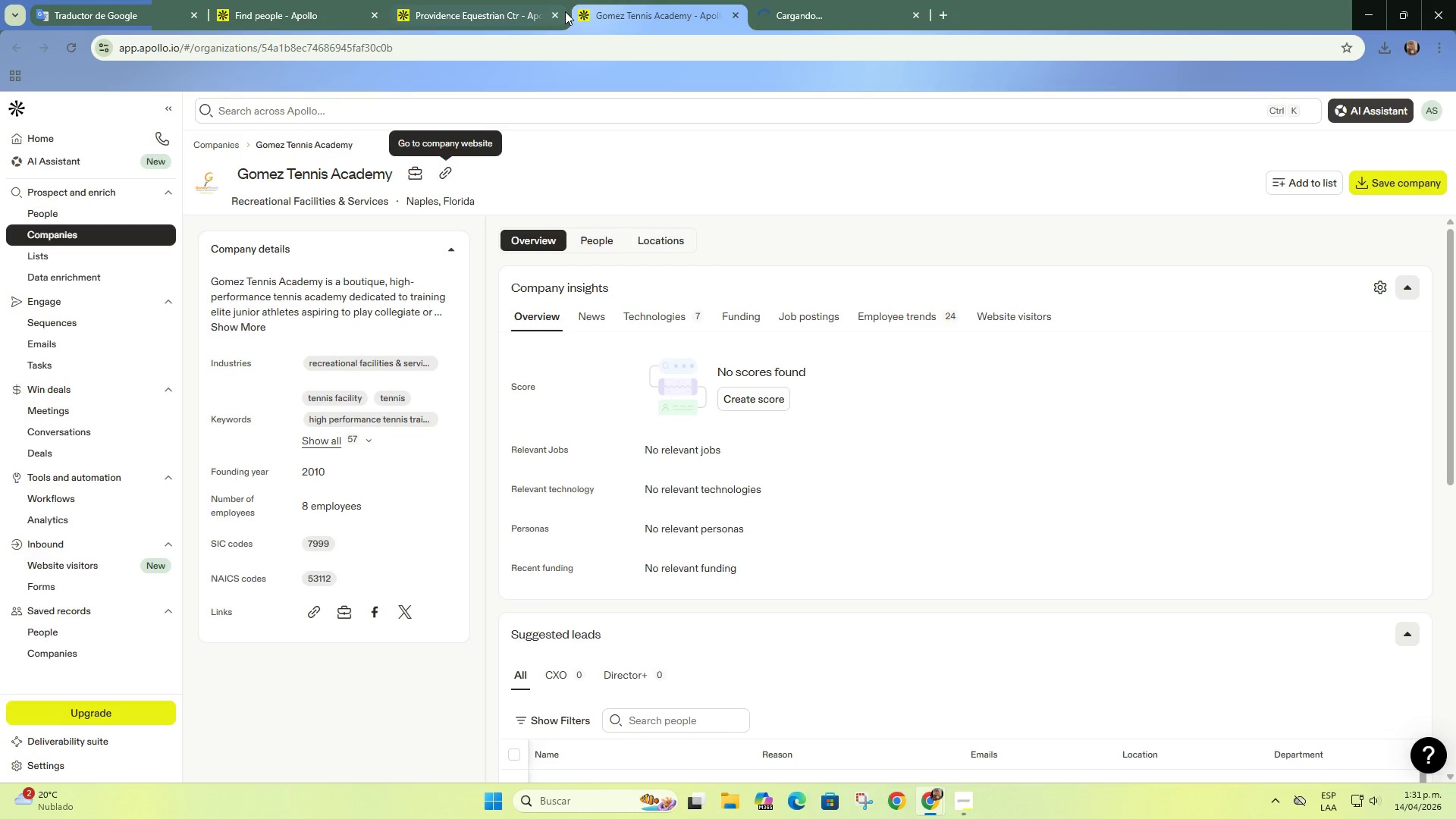 
left_click([555, 14])
 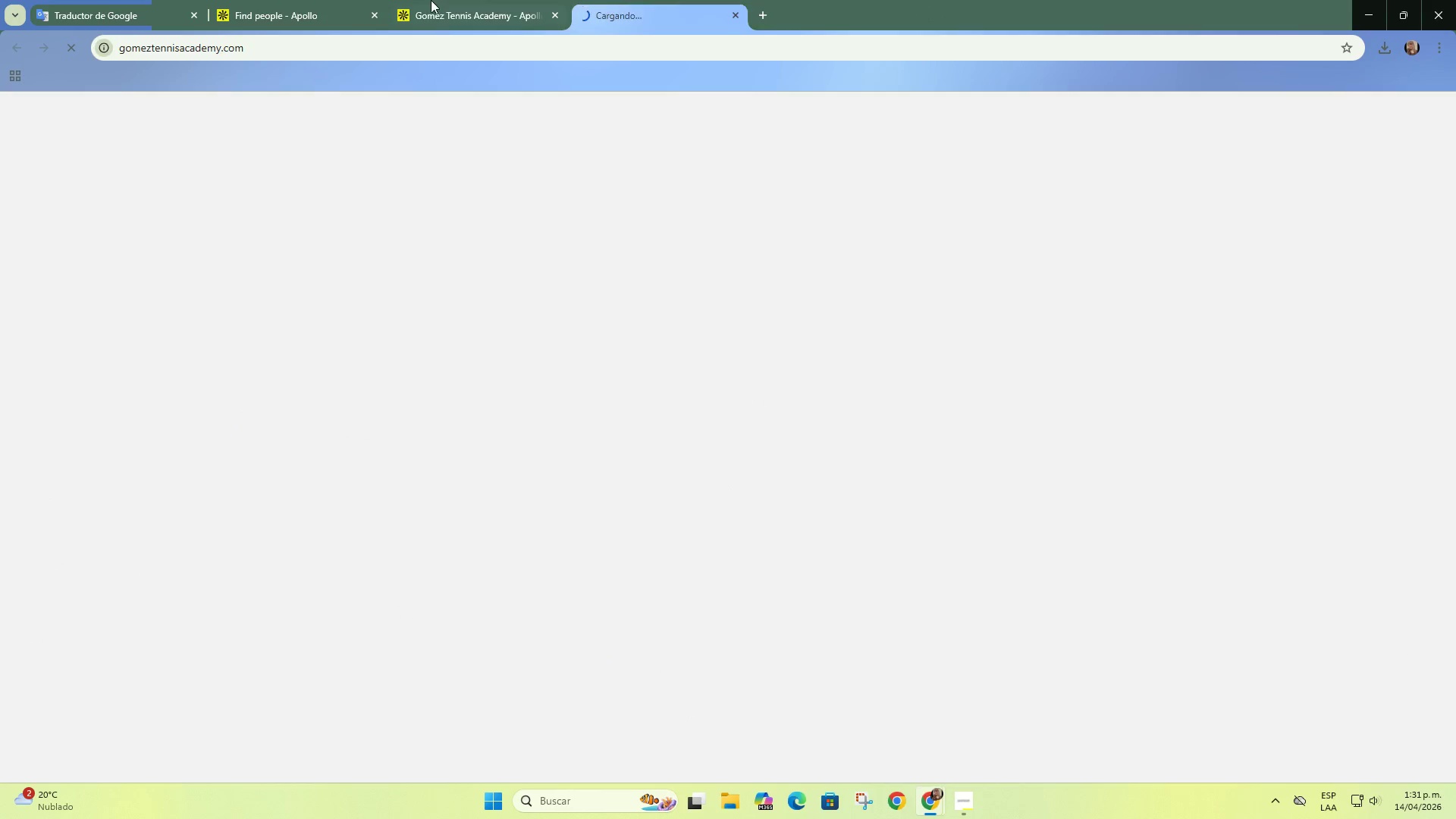 
double_click([325, 0])
 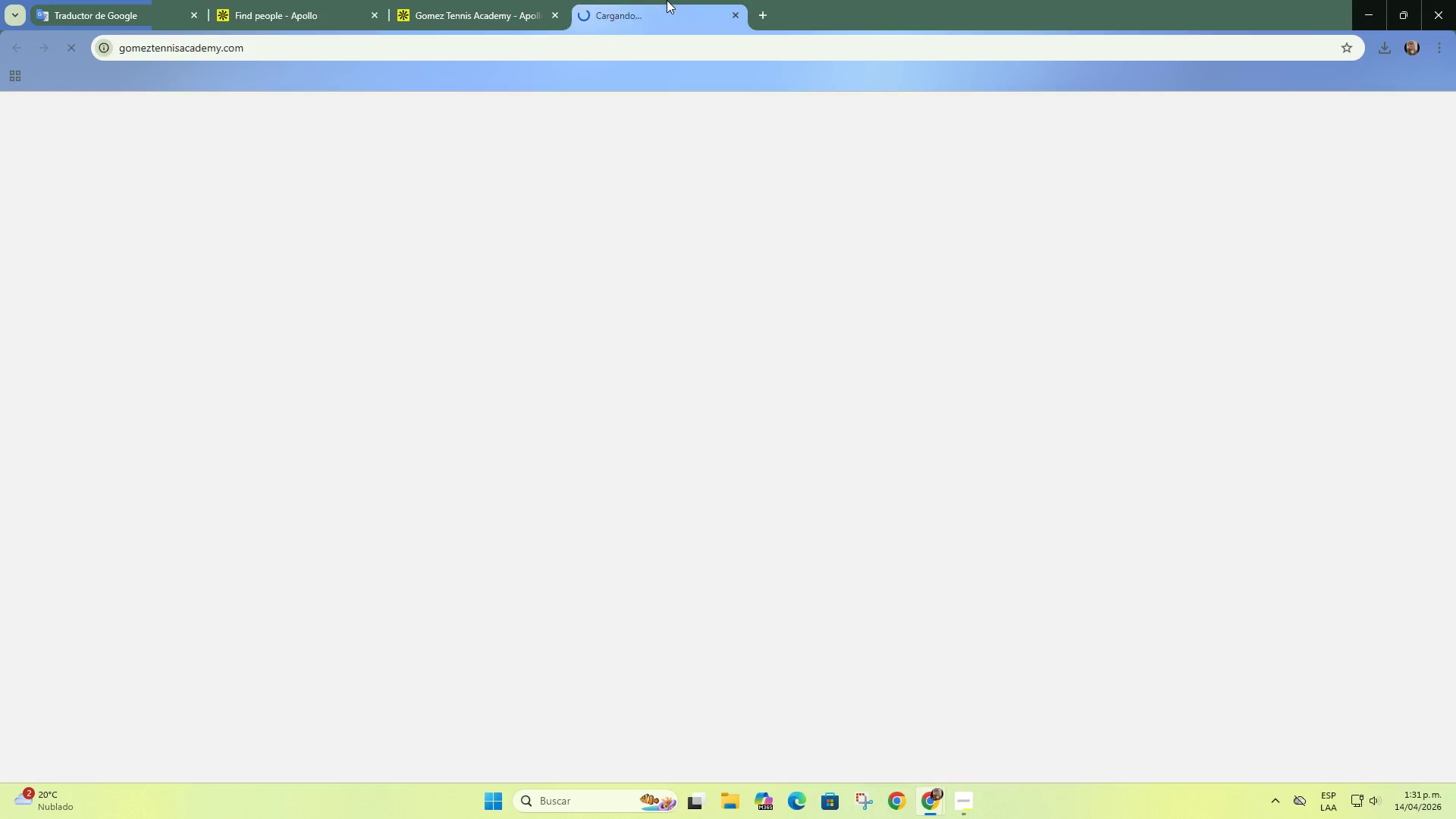 
triple_click([667, 0])
 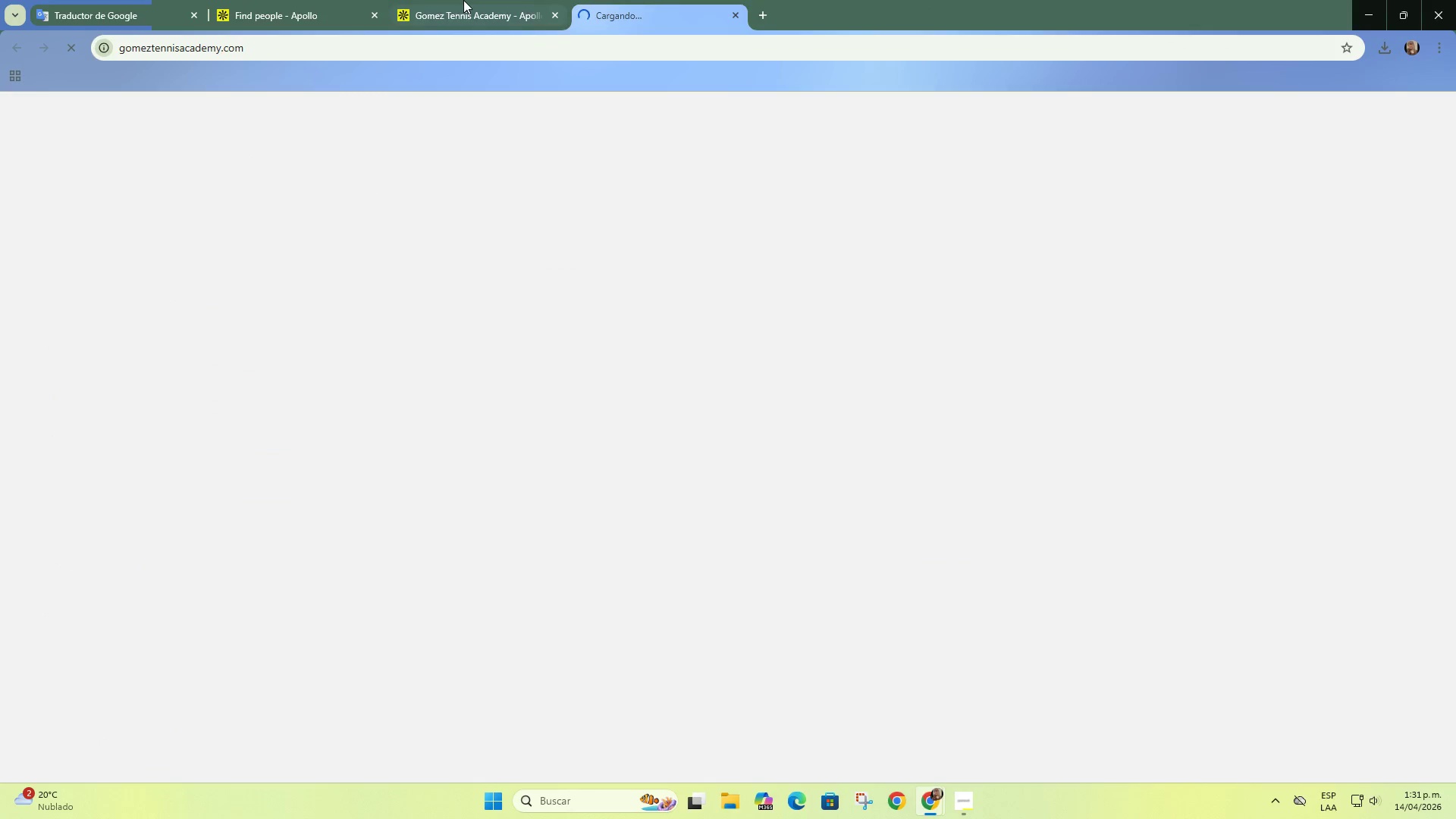 
left_click([463, 0])
 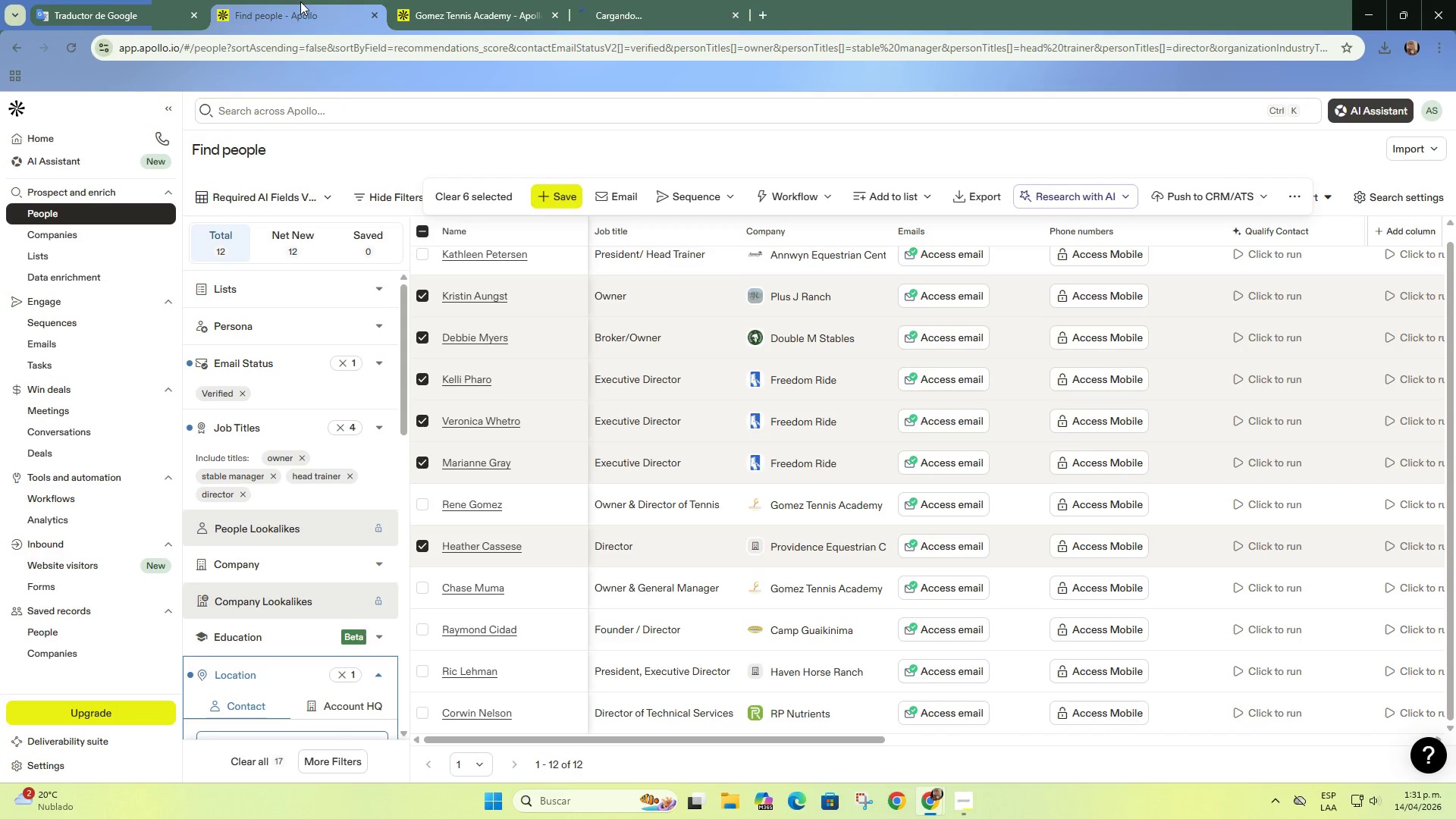 
scroll: coordinate [371, 425], scroll_direction: down, amount: 1.0
 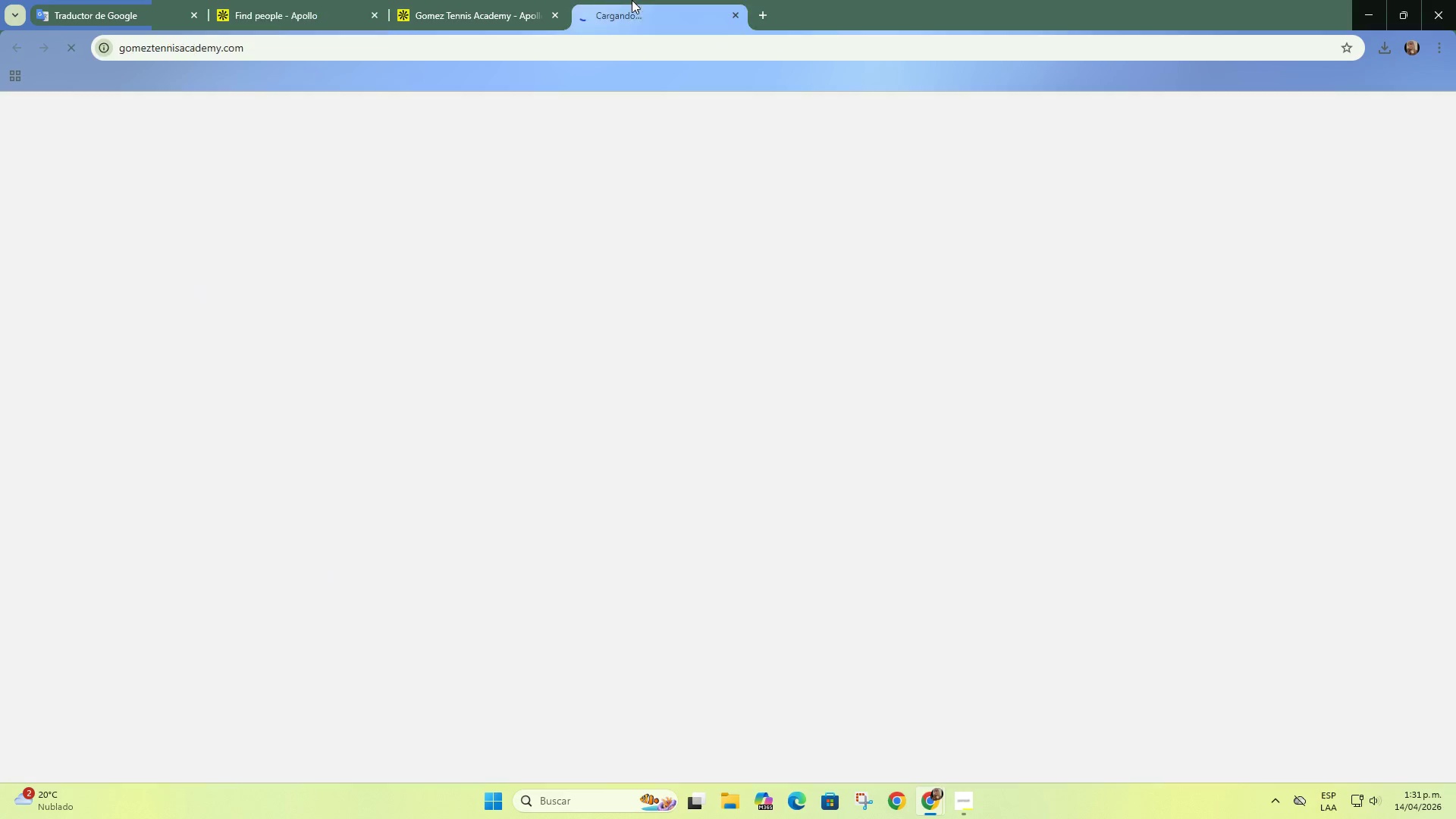 
left_click([632, 0])
 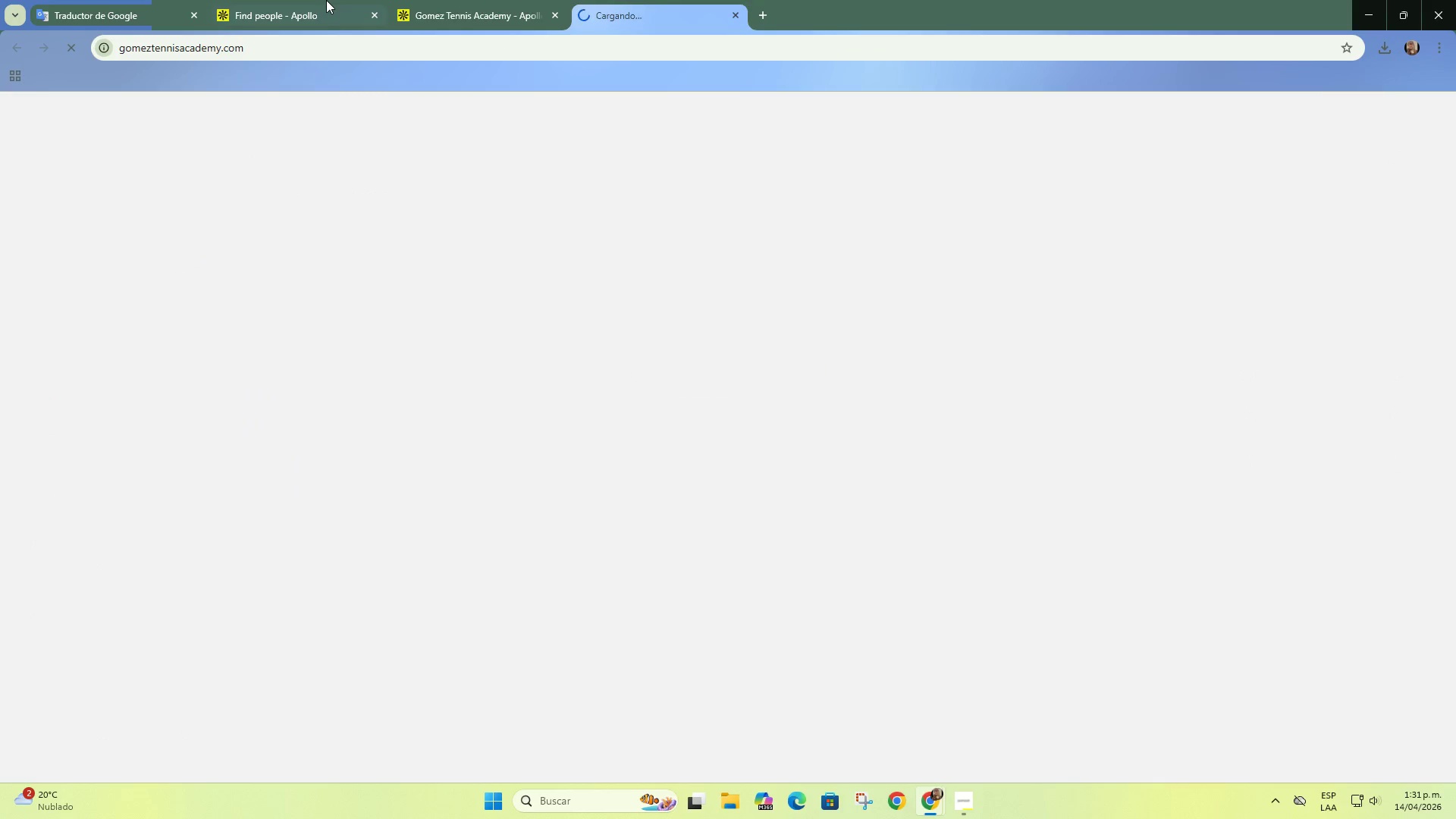 
left_click([326, 0])
 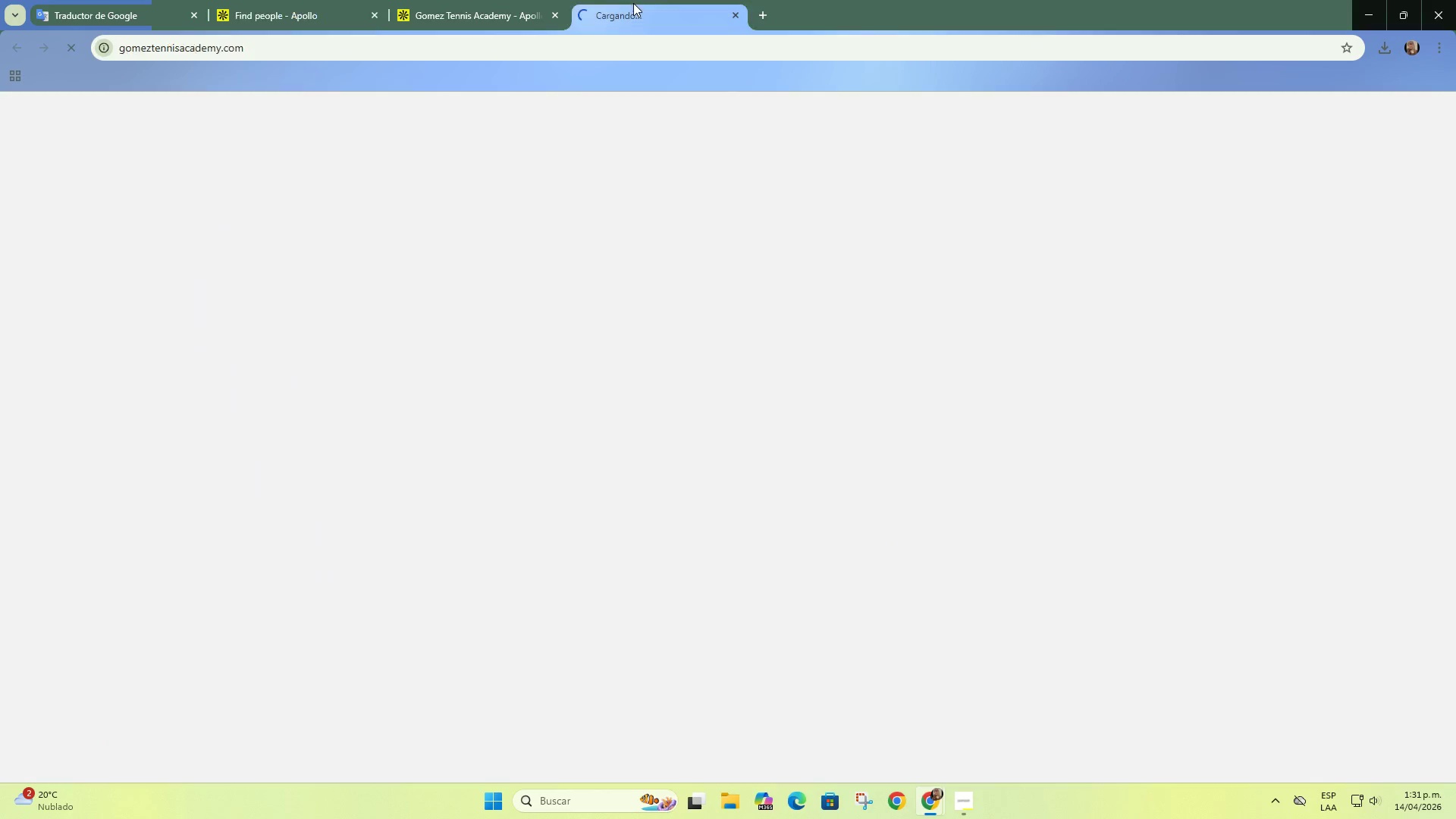 
left_click([633, 3])
 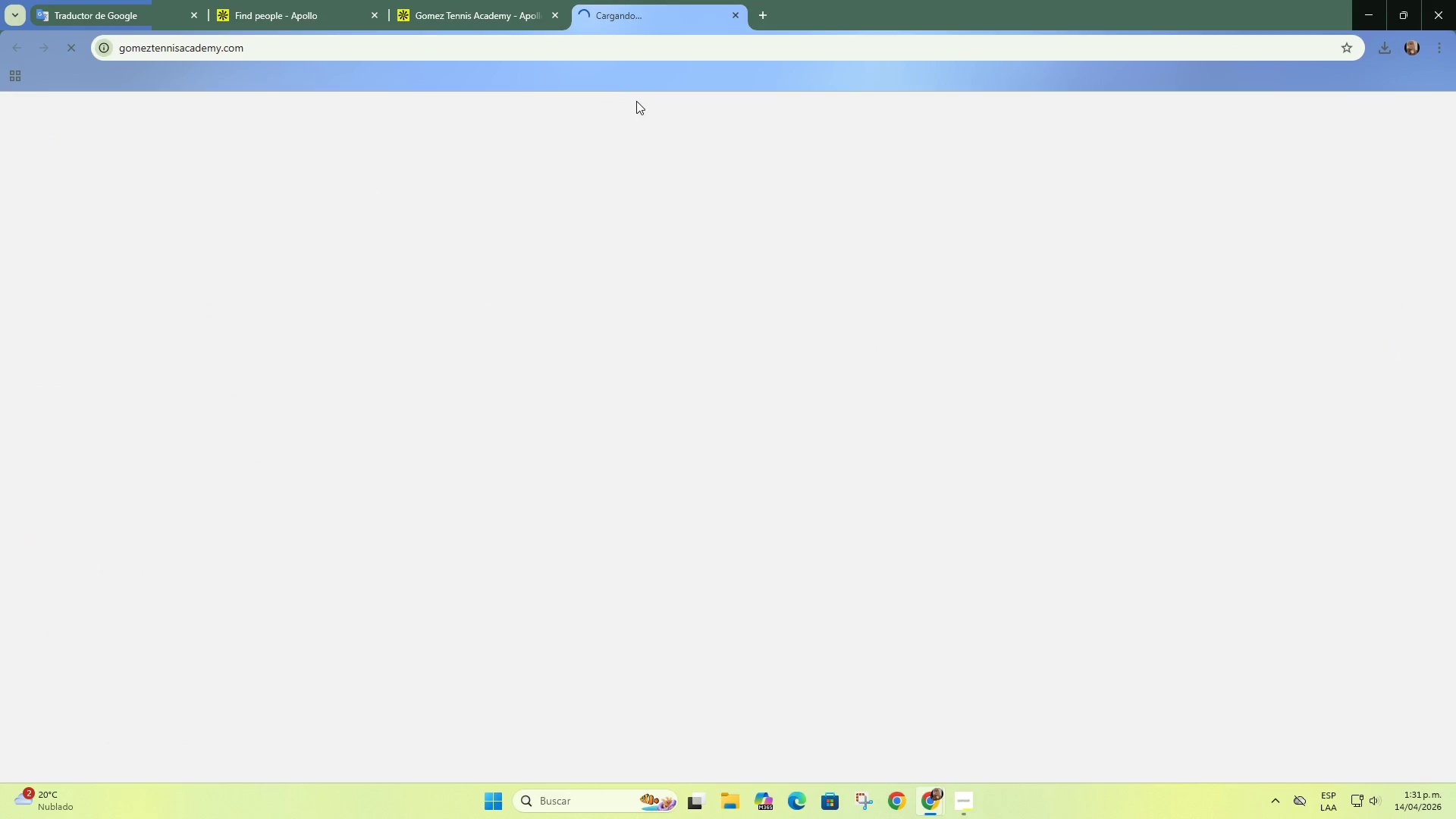 
left_click([287, 0])
 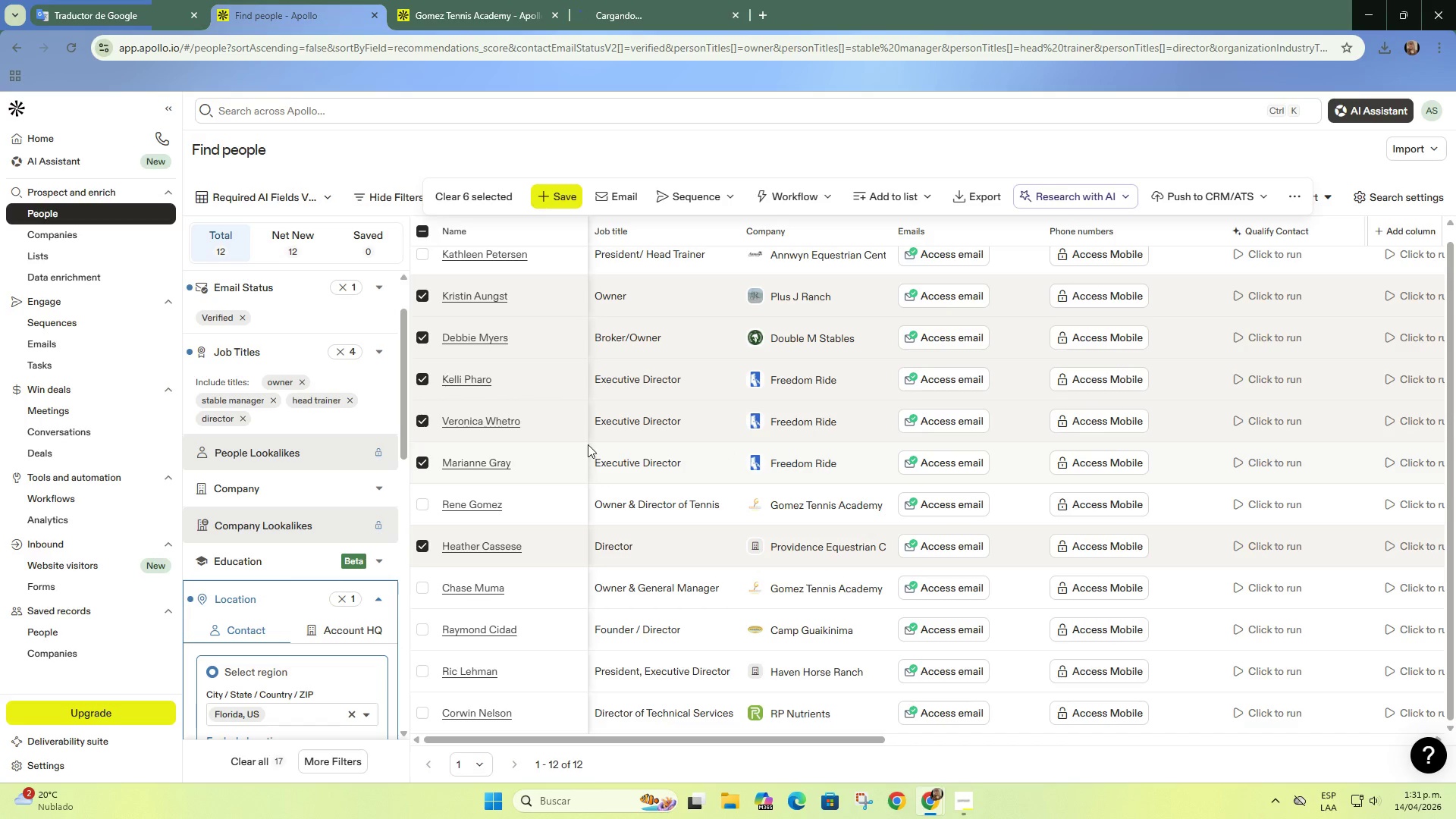 
scroll: coordinate [624, 486], scroll_direction: down, amount: 4.0
 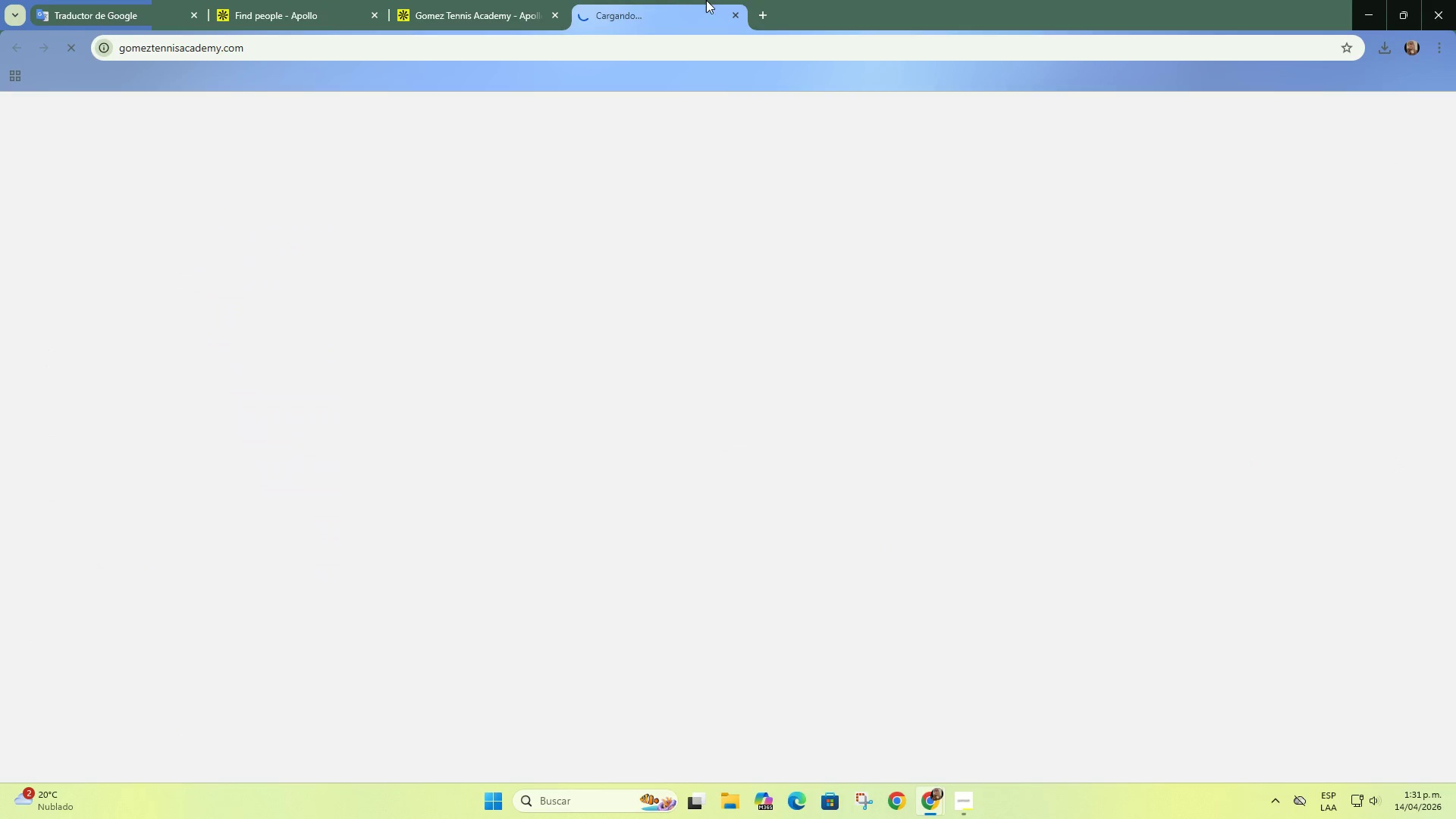 
left_click([706, 0])
 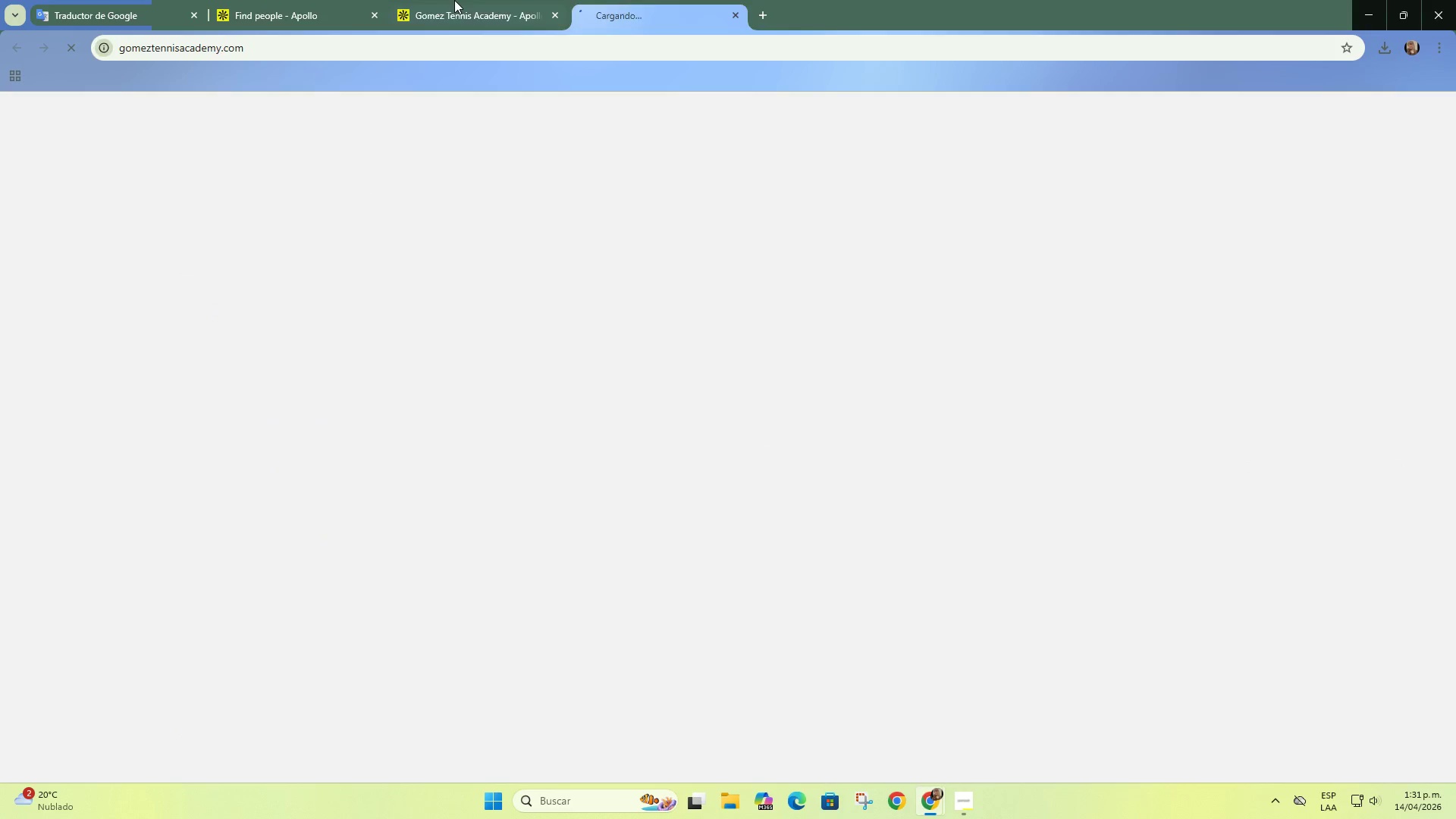 
left_click([454, 0])
 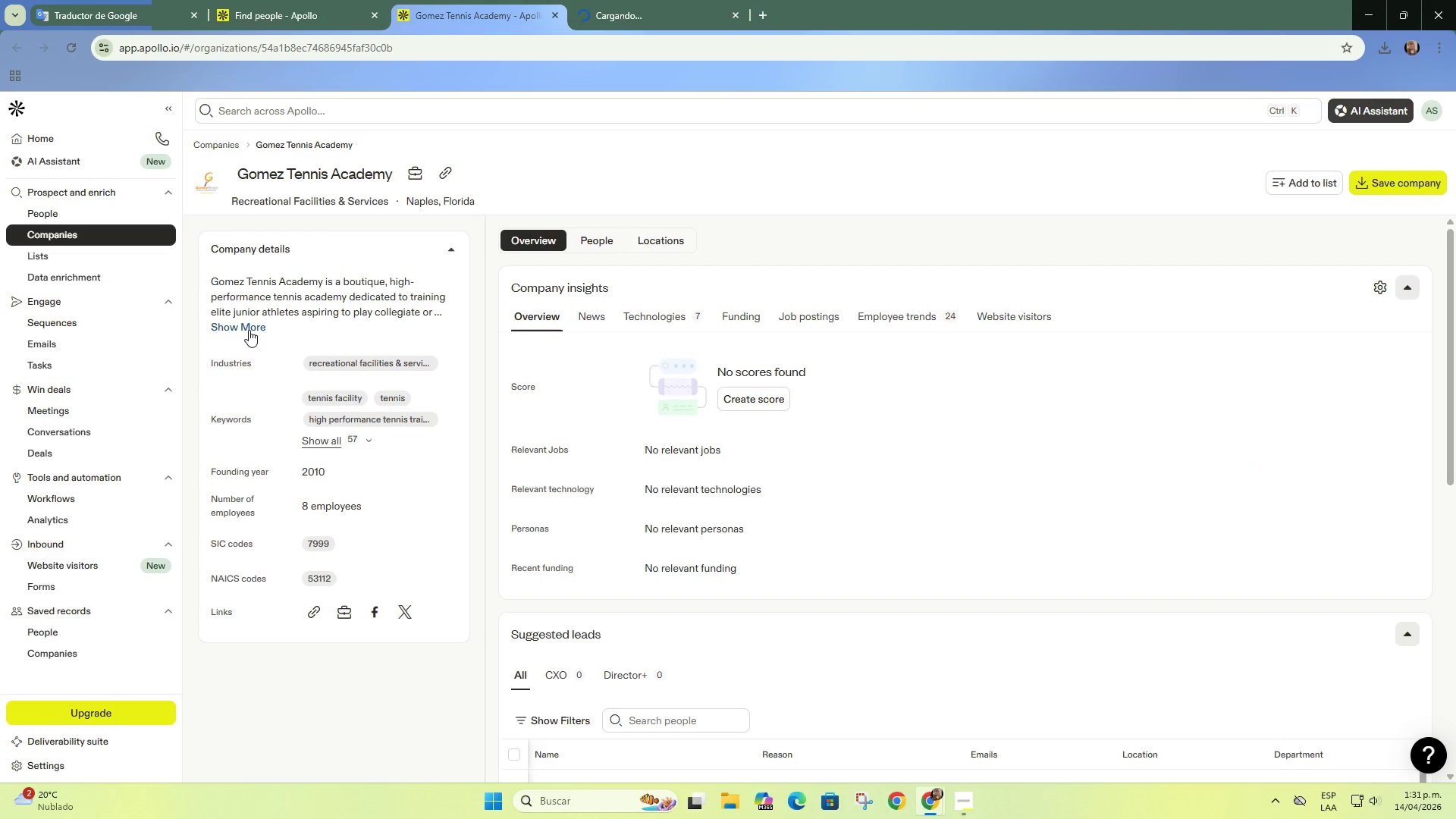 
left_click([249, 330])
 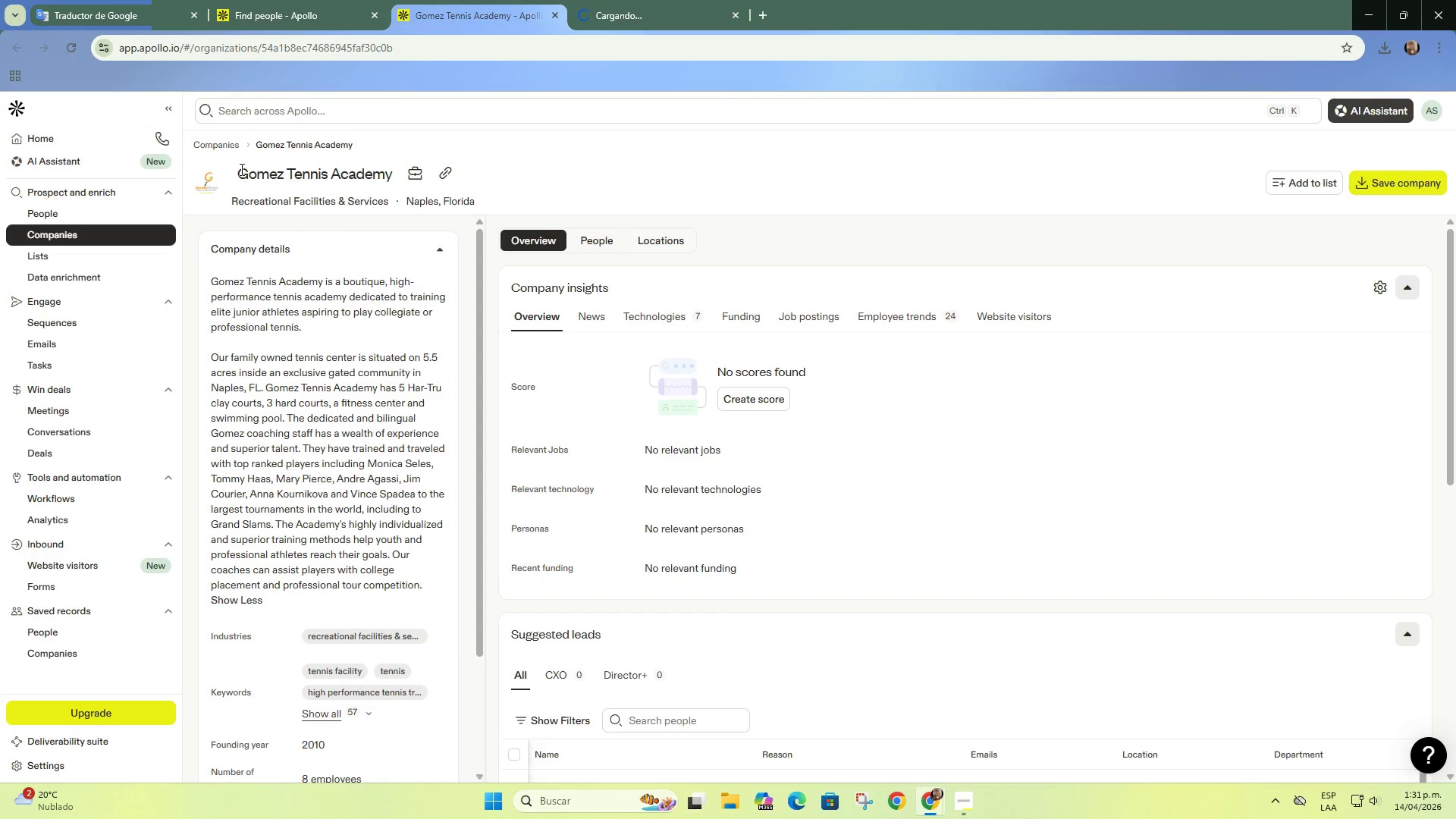 
left_click_drag(start_coordinate=[240, 169], to_coordinate=[419, 166])
 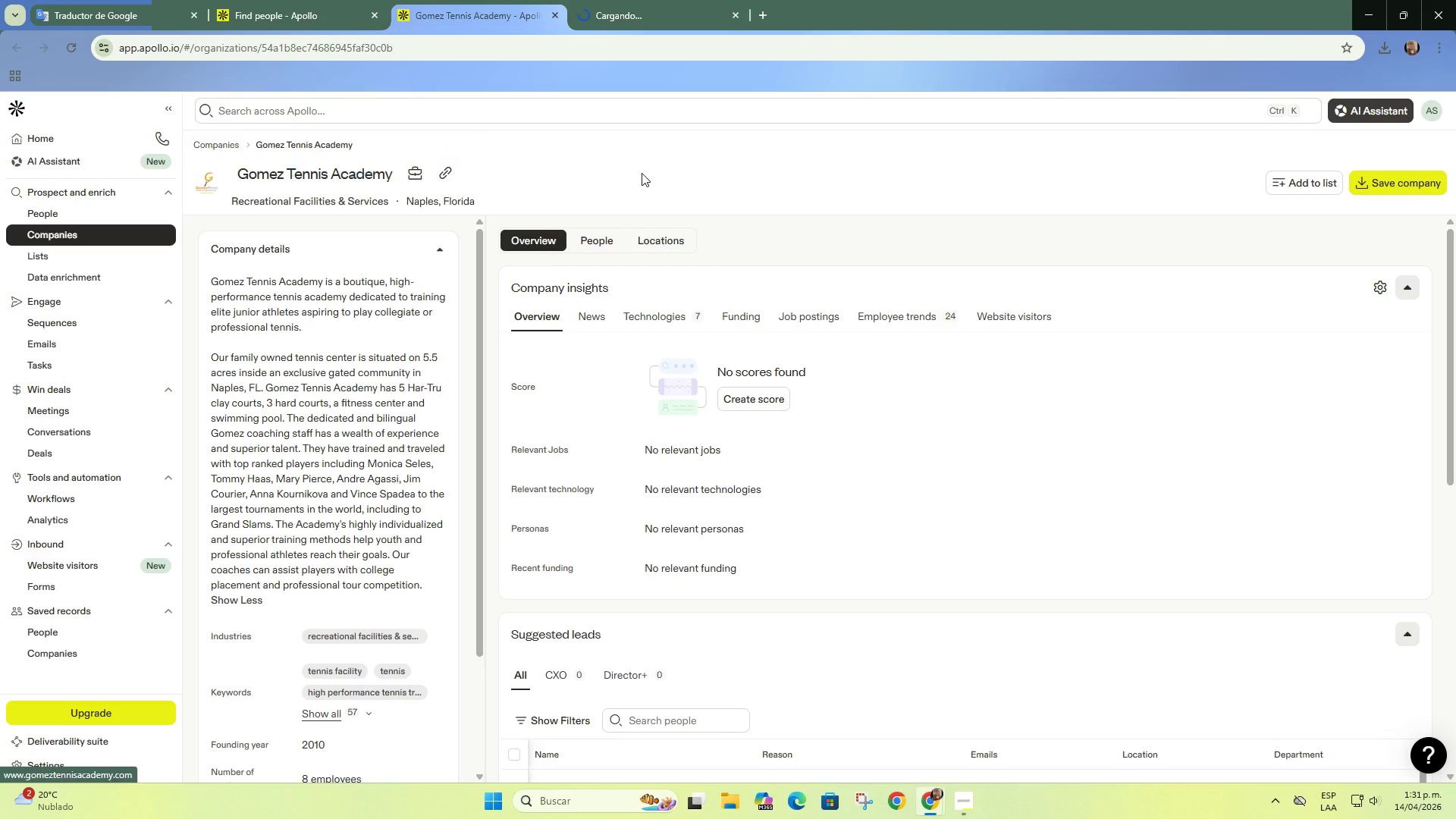 
left_click([642, 172])
 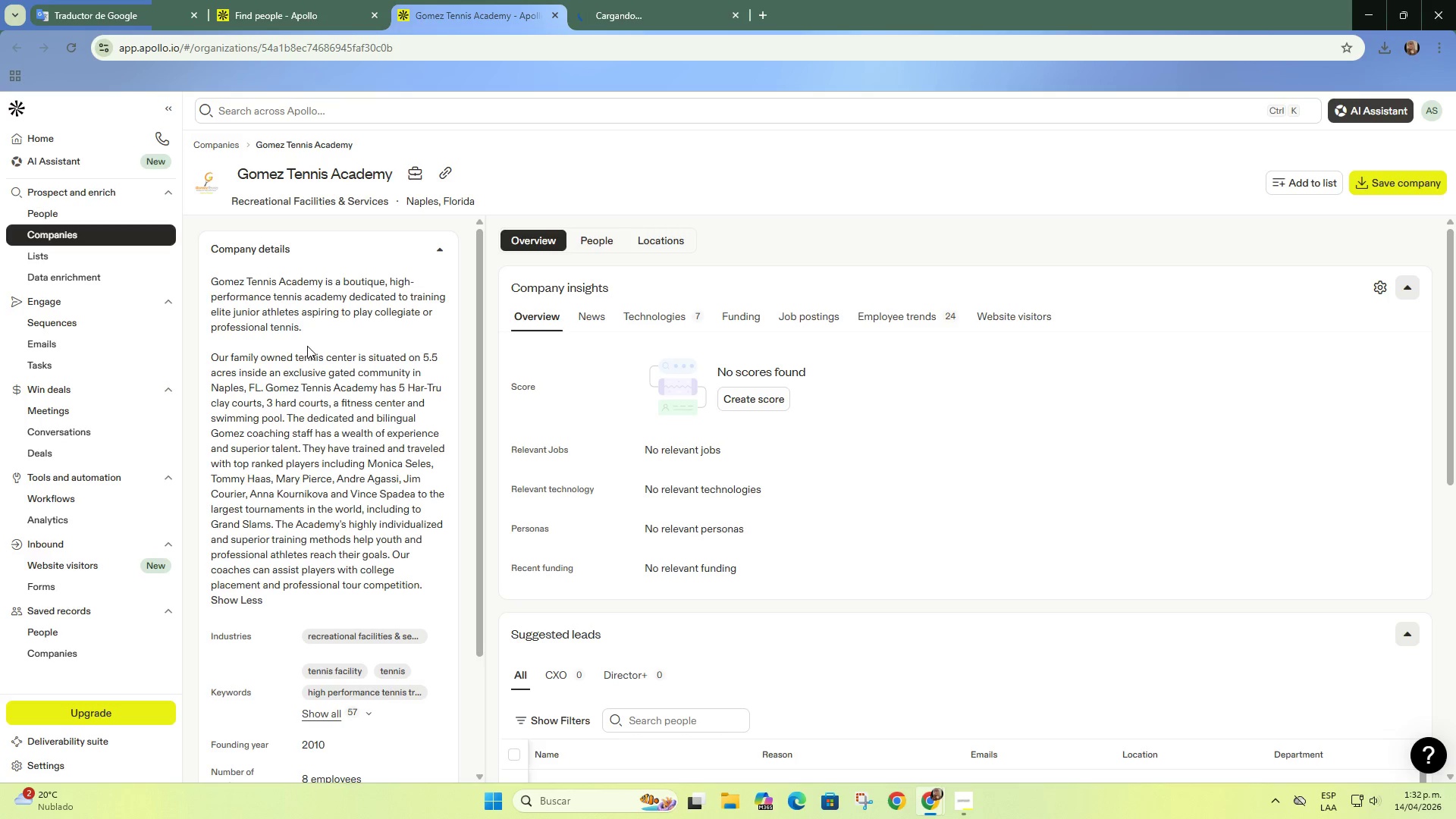 
wait(5.56)
 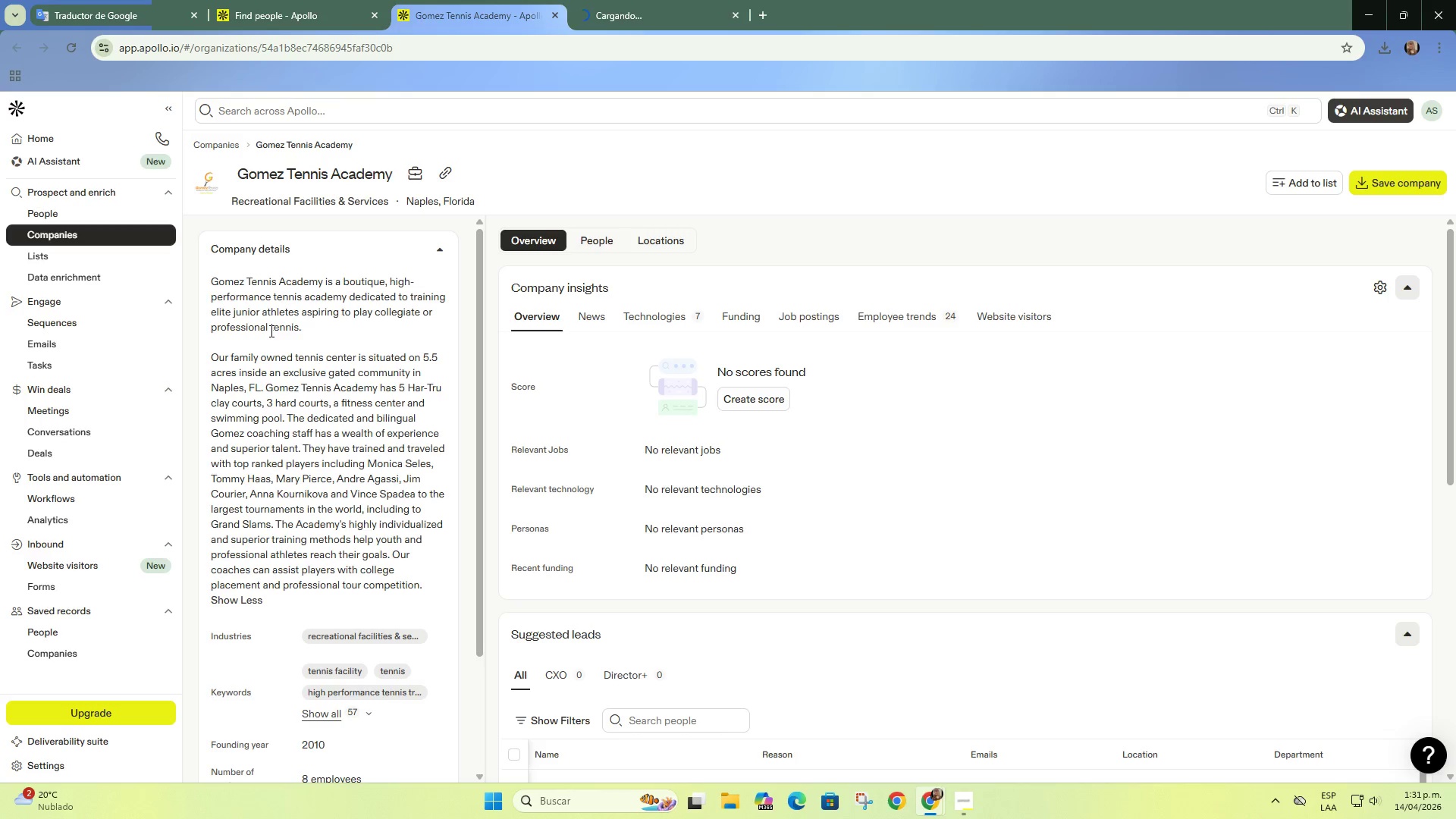 
left_click([305, 0])
 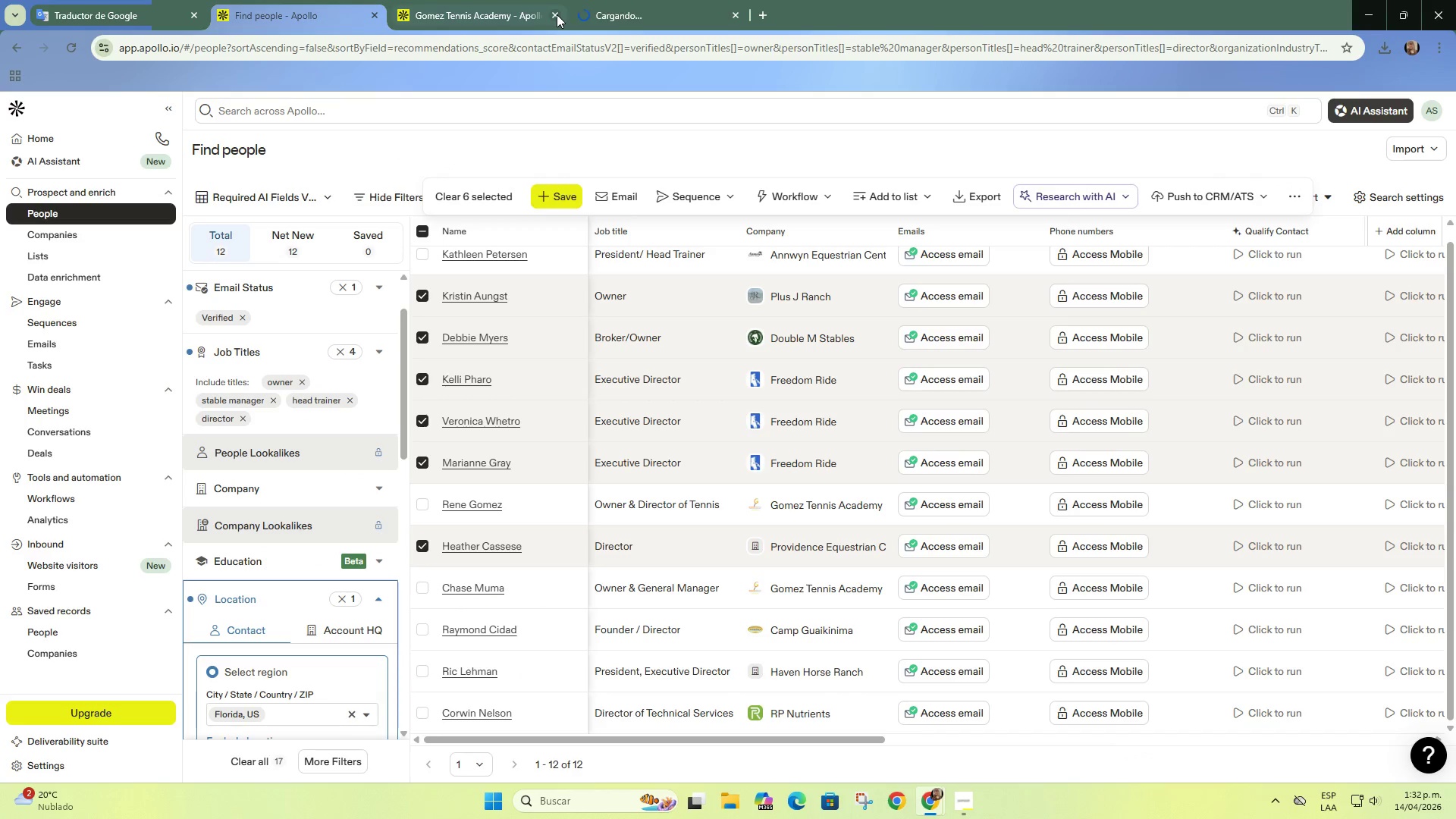 
left_click([557, 14])
 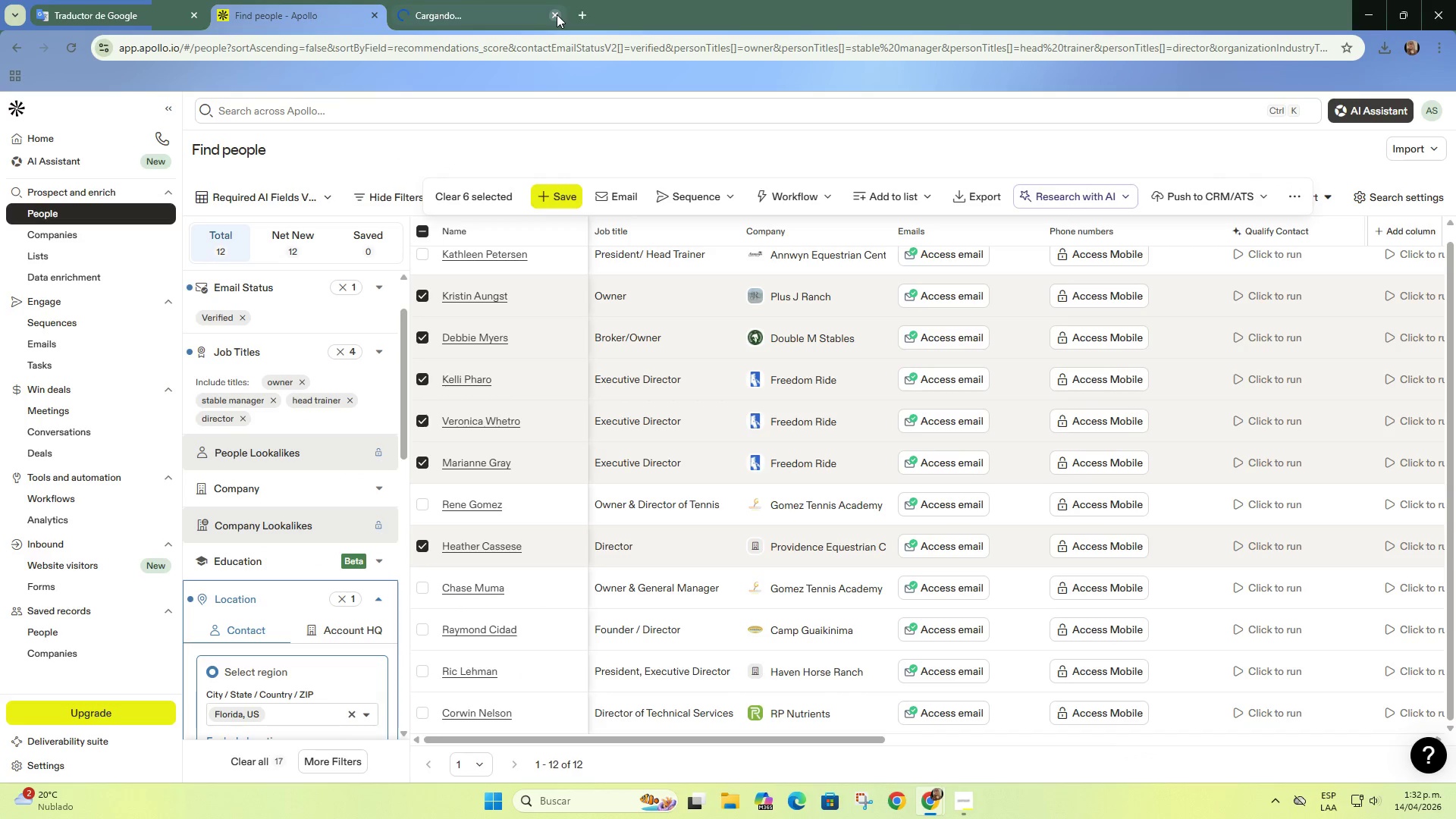 
left_click([557, 14])
 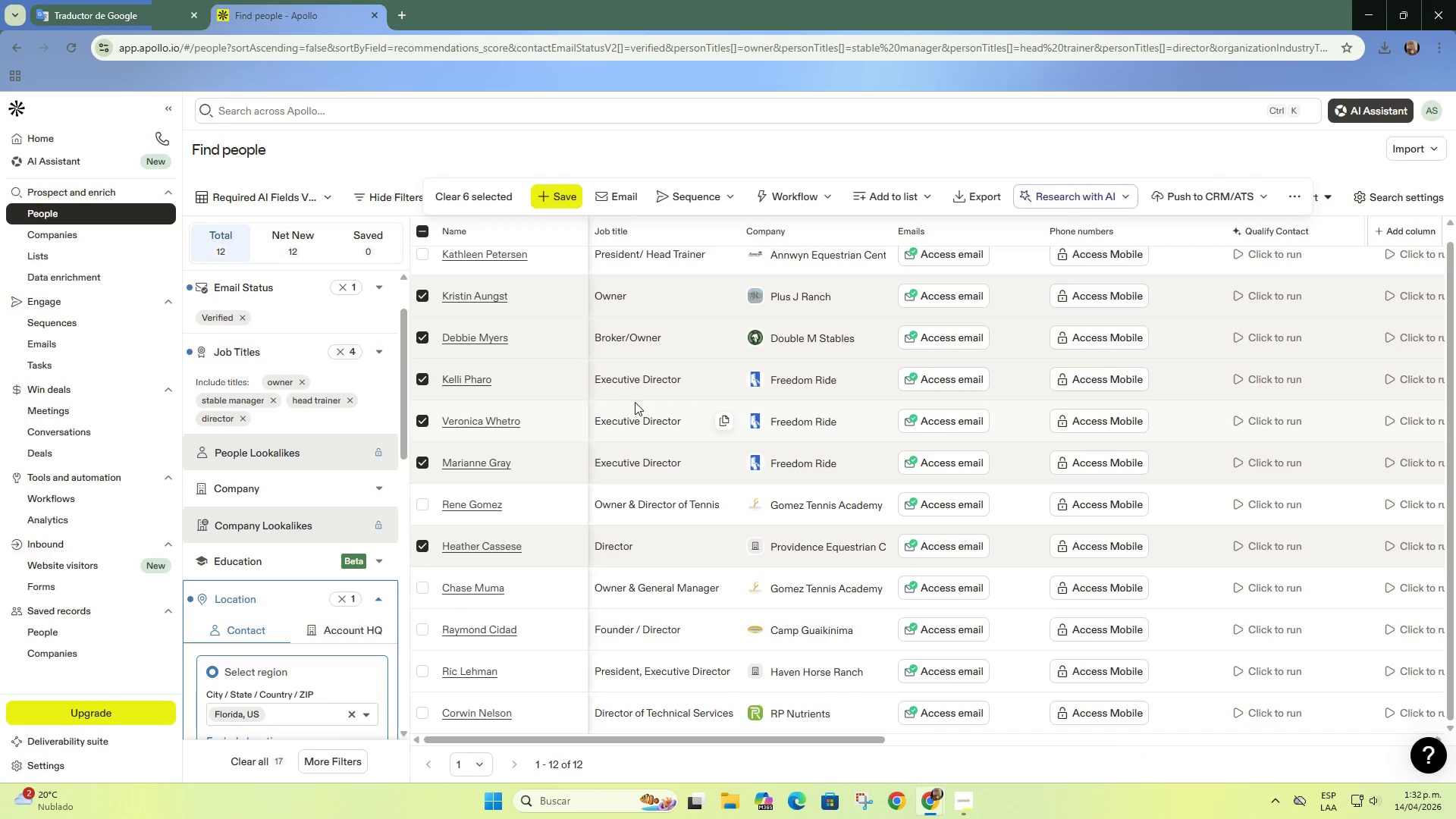 
scroll: coordinate [695, 675], scroll_direction: down, amount: 4.0
 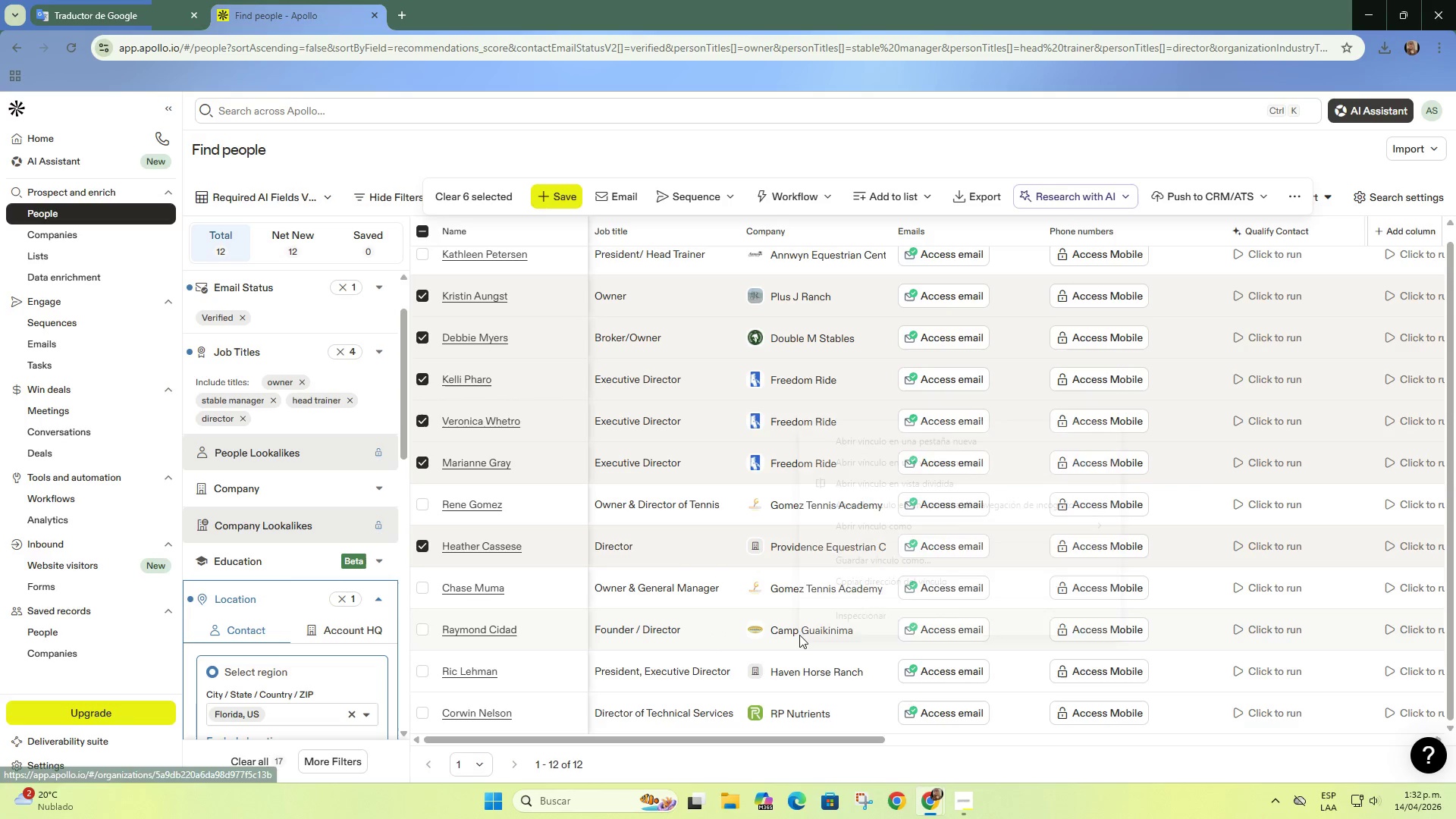 
right_click([799, 635])
 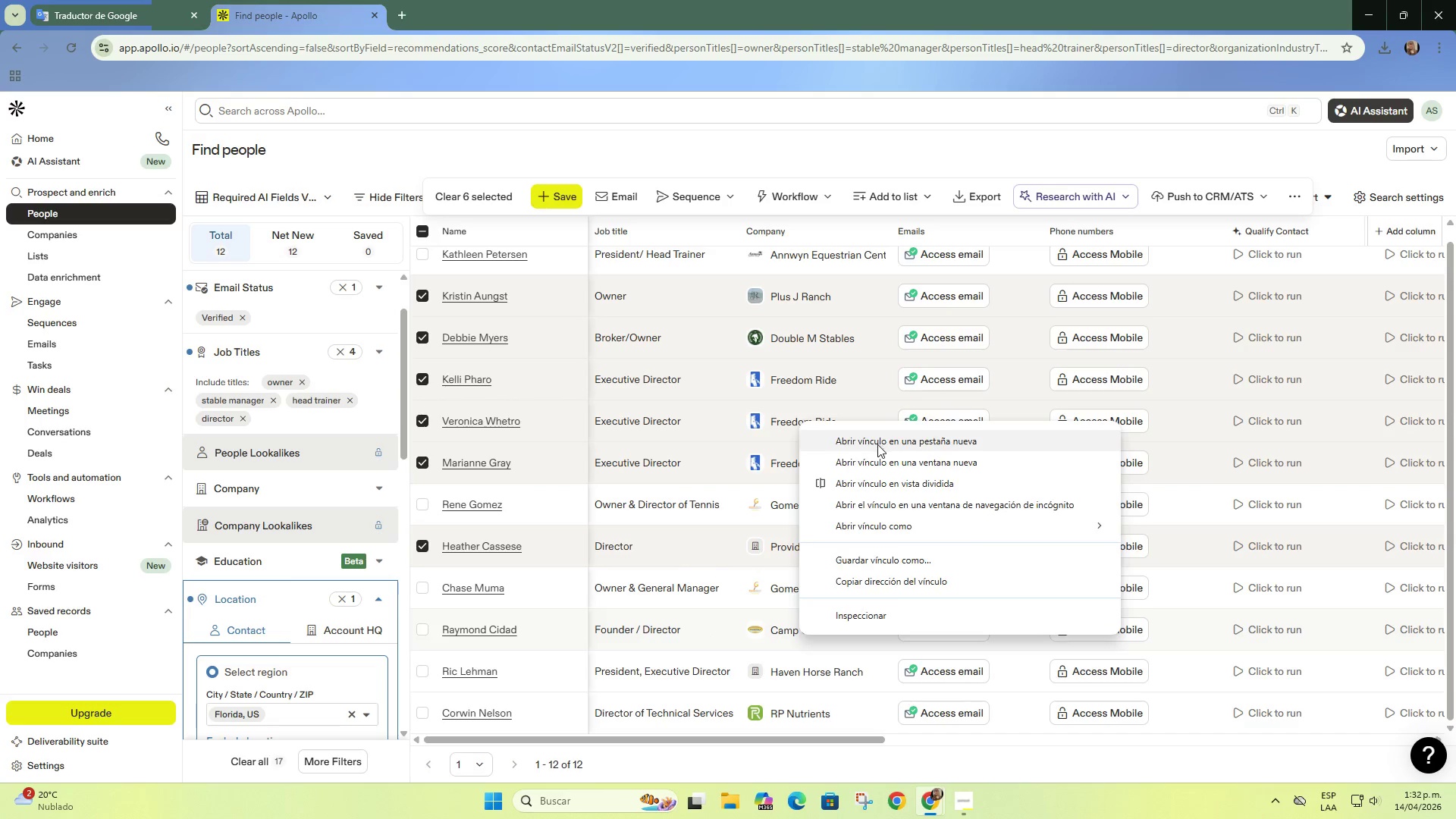 
left_click([877, 444])
 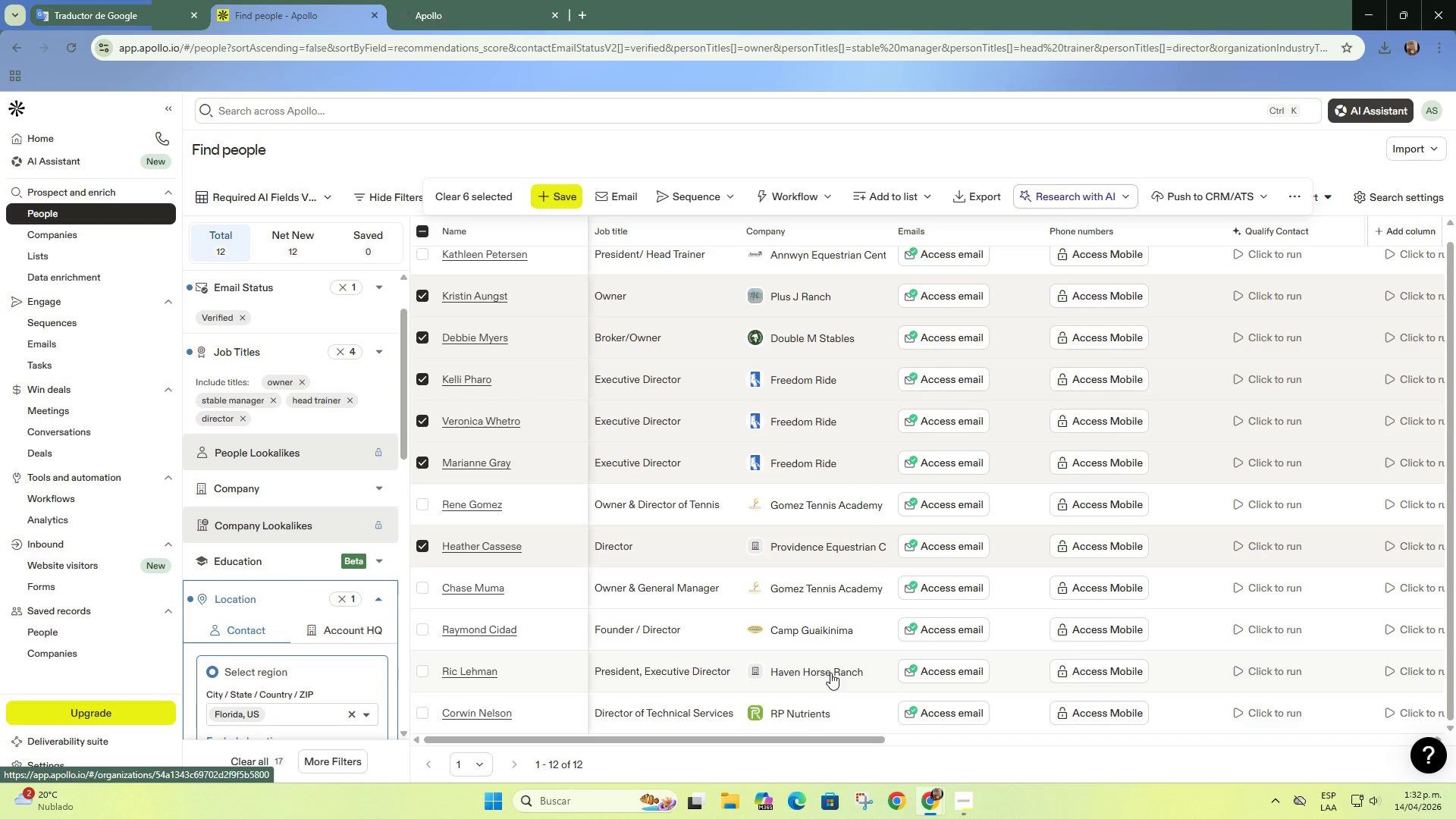 
scroll: coordinate [819, 620], scroll_direction: up, amount: 2.0
 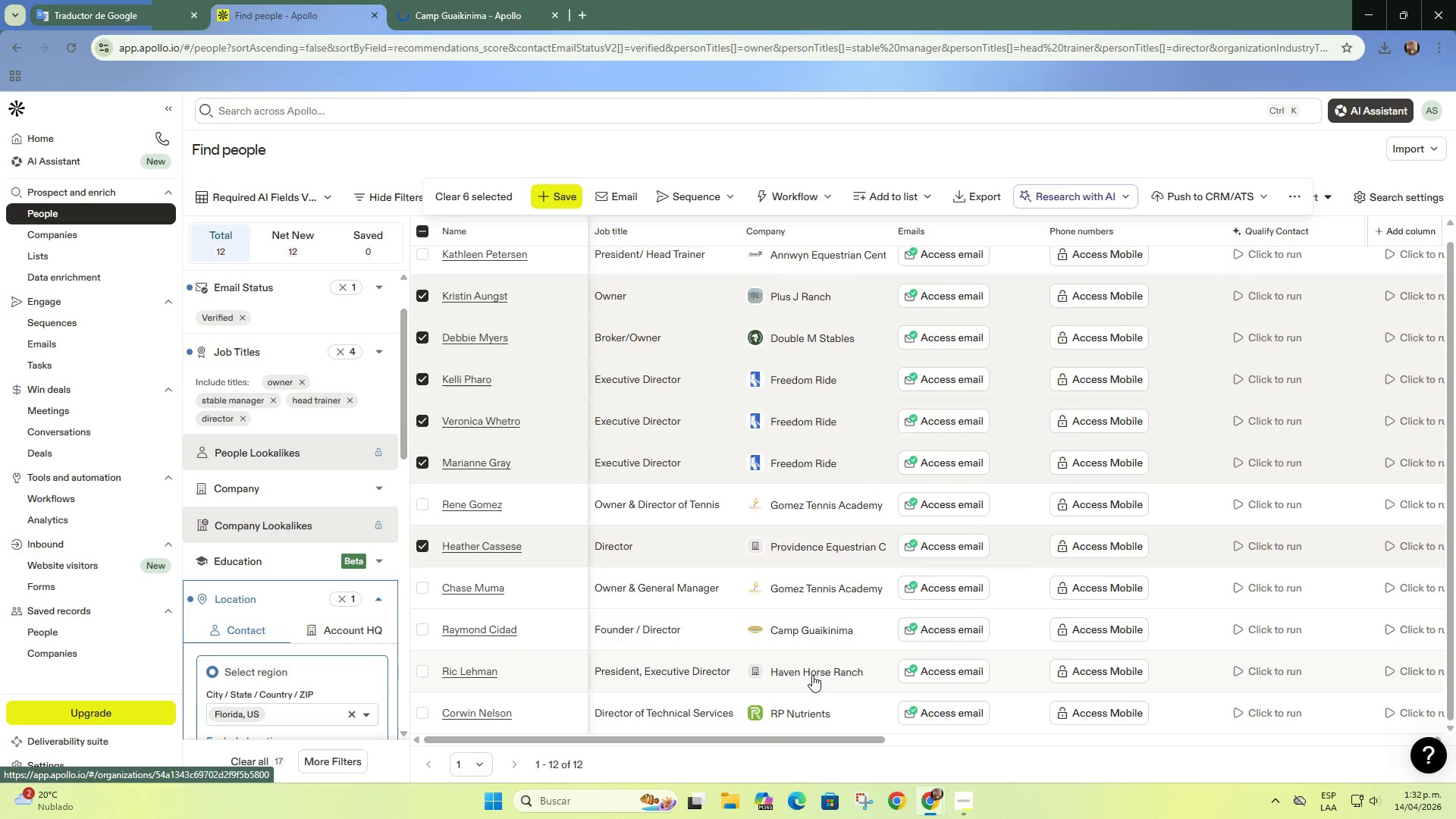 
right_click([812, 673])
 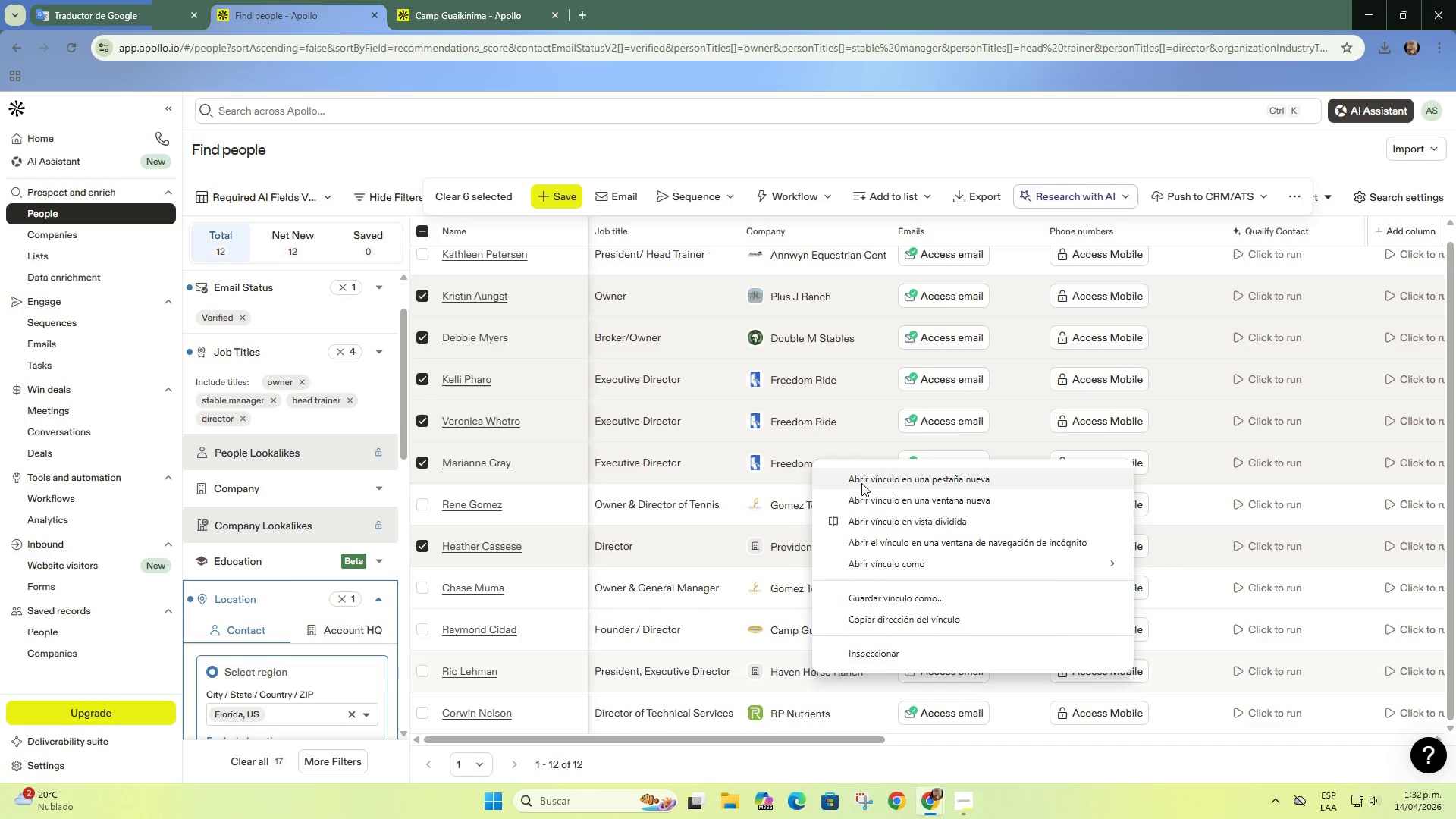 
left_click([861, 483])
 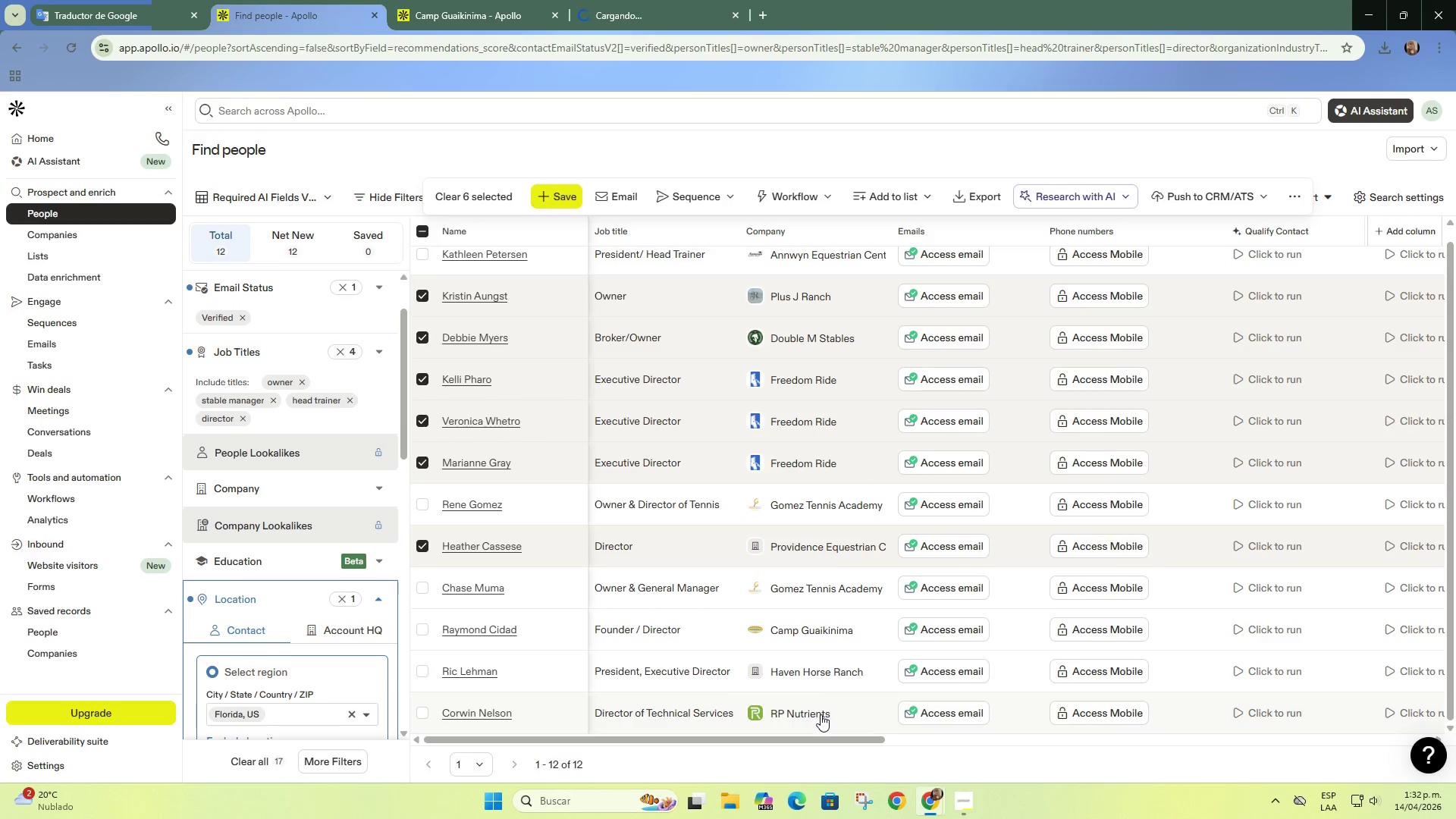 
right_click([821, 714])
 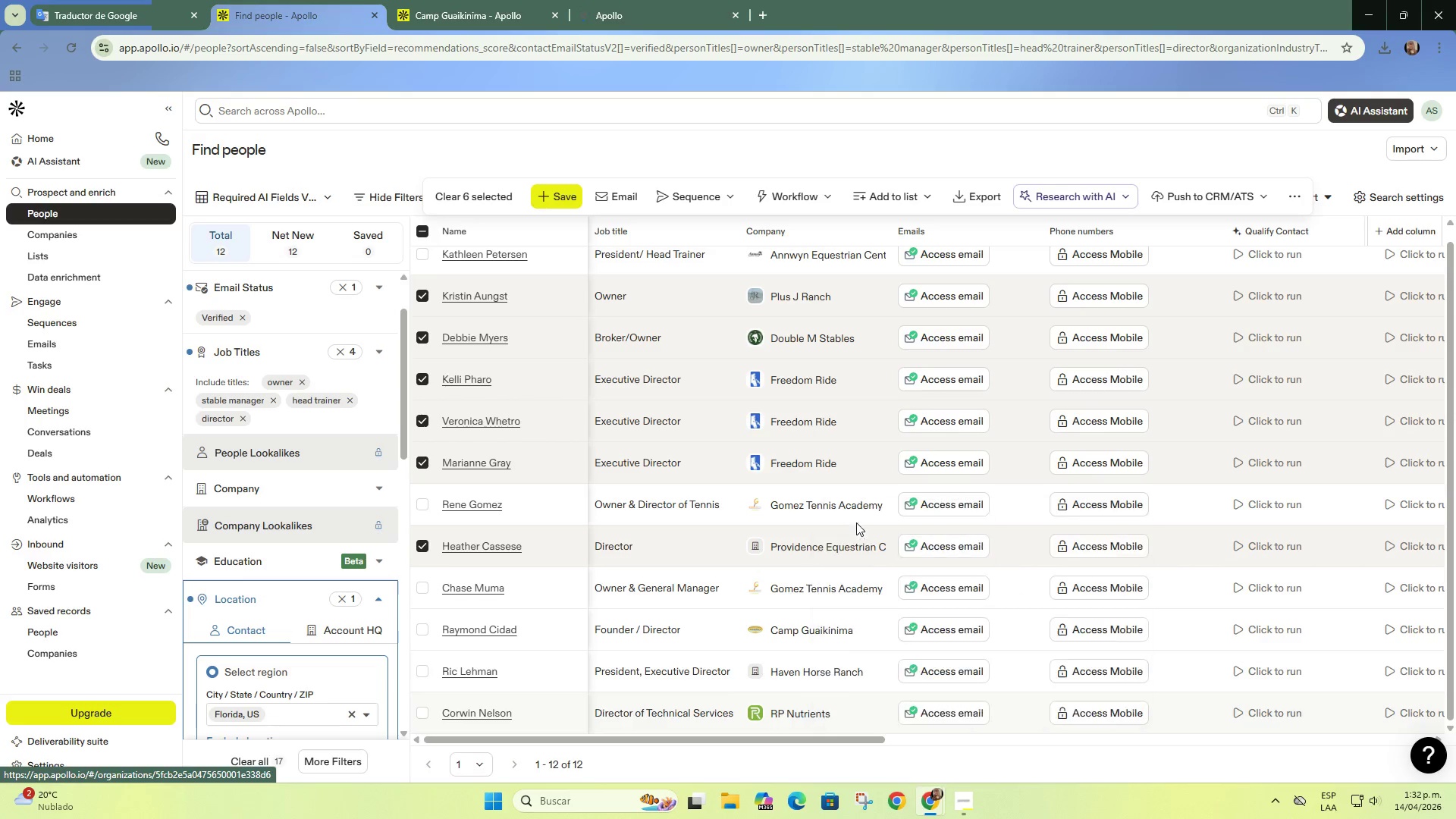 
left_click([856, 522])
 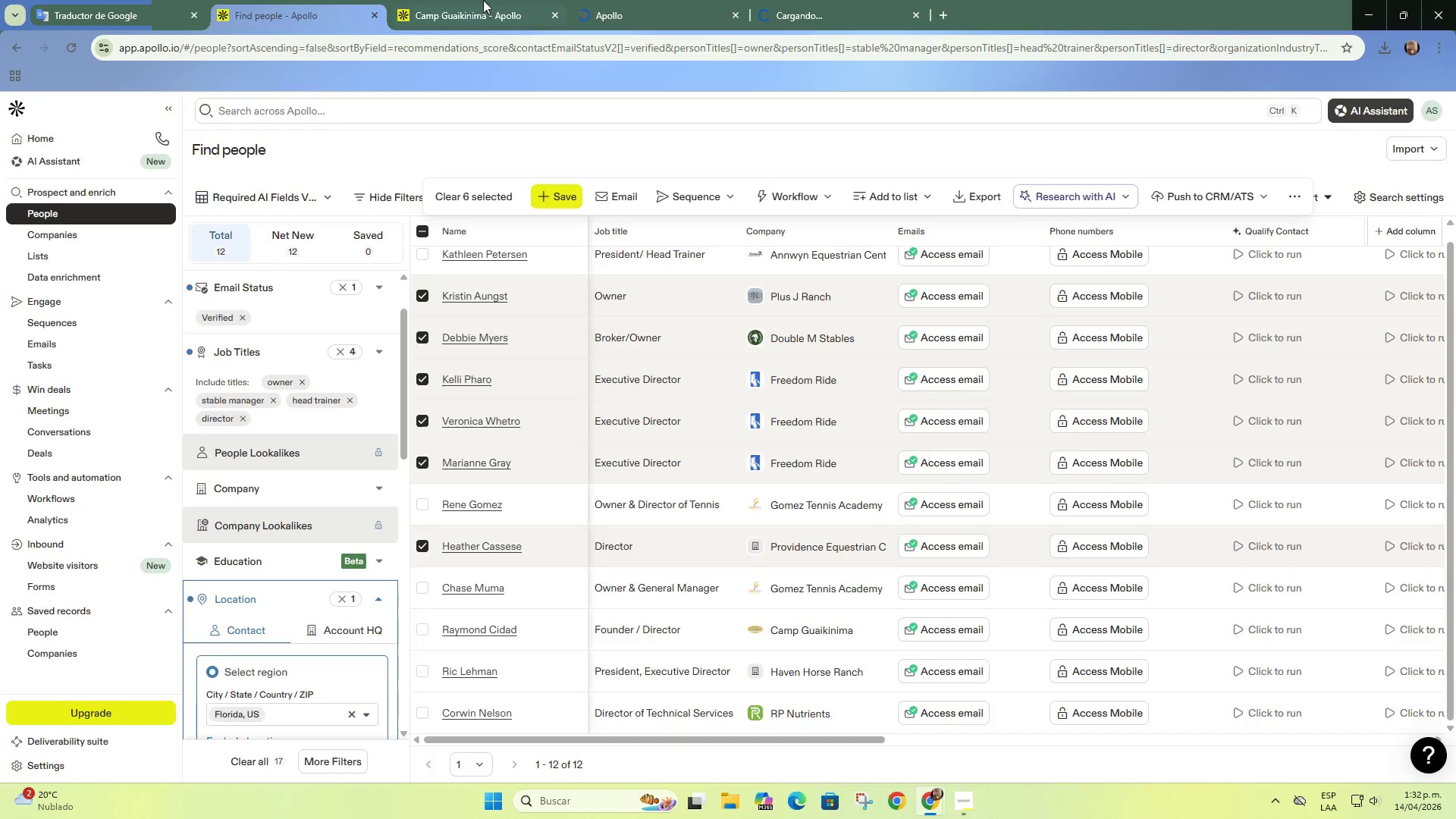 
left_click([483, 0])
 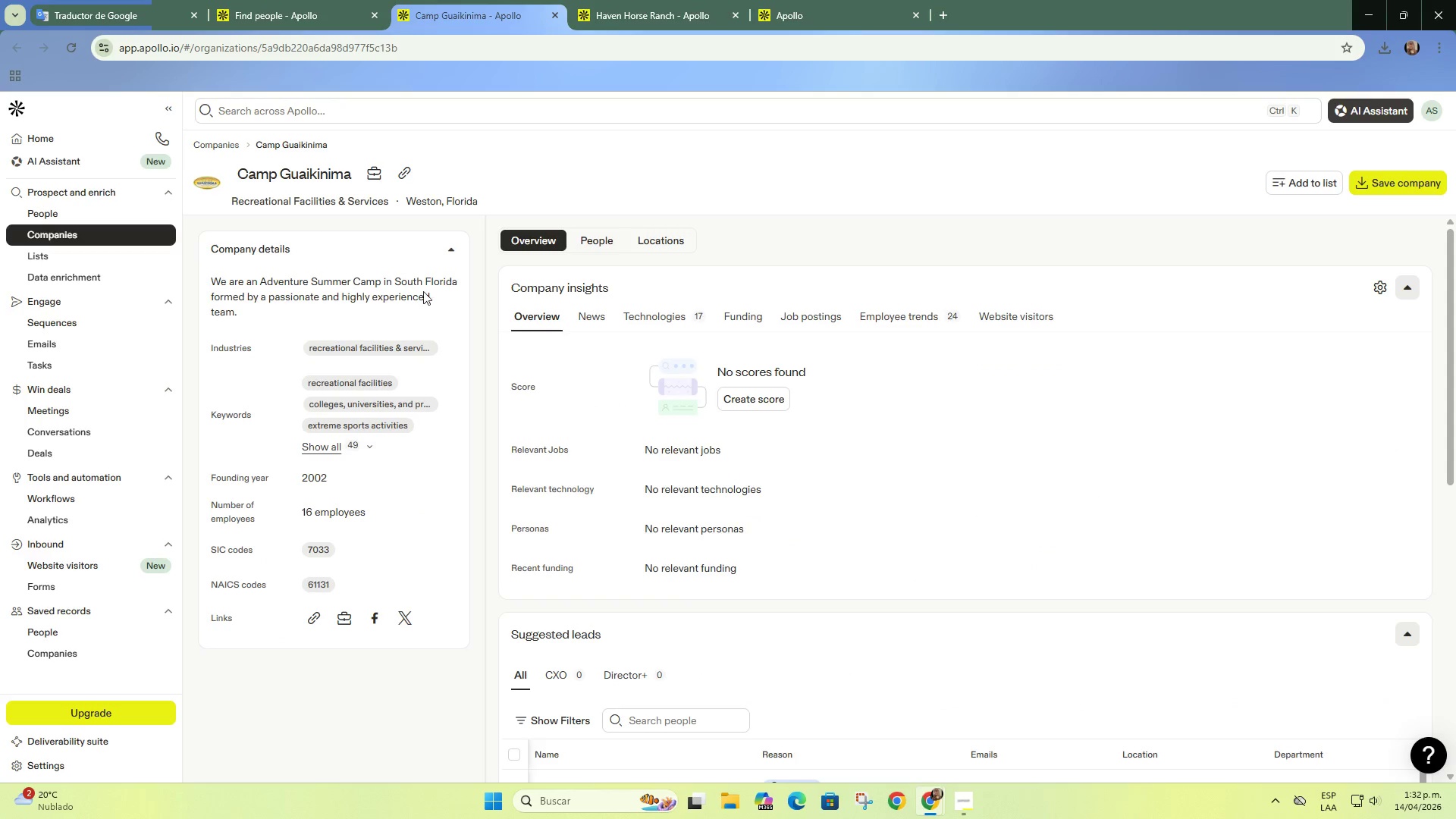 
left_click([405, 168])
 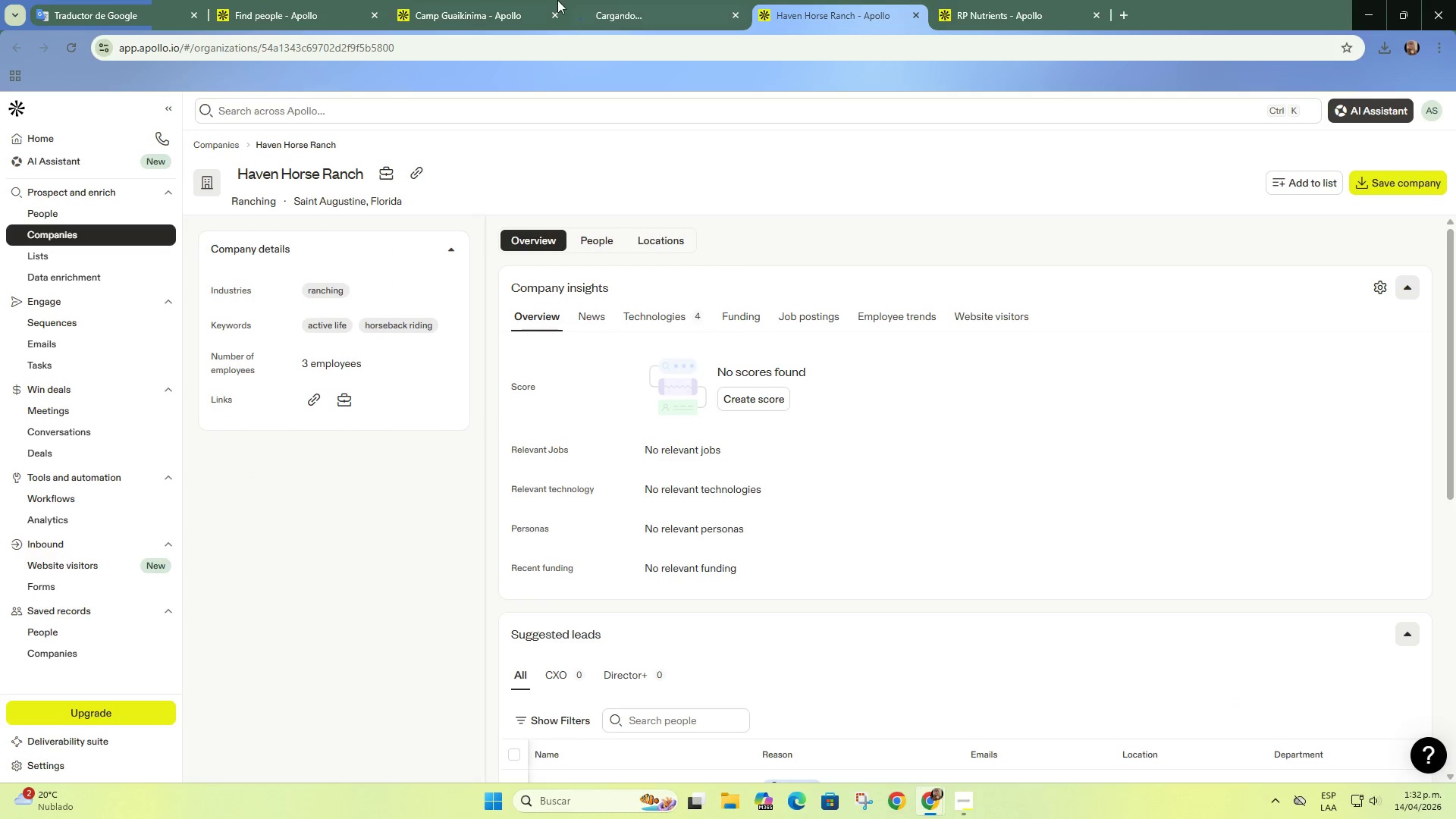 
left_click([622, 0])
 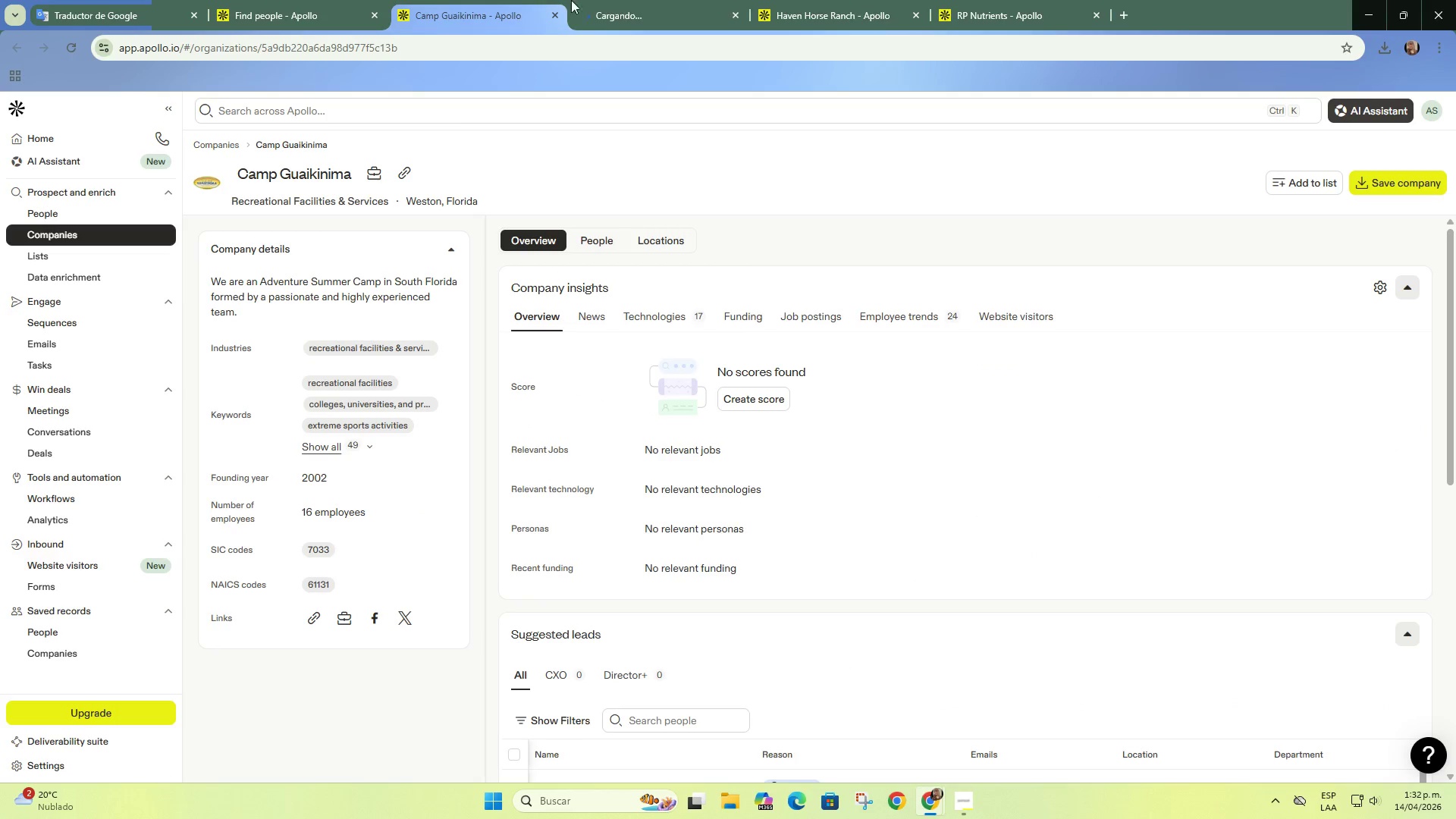 
double_click([607, 0])
 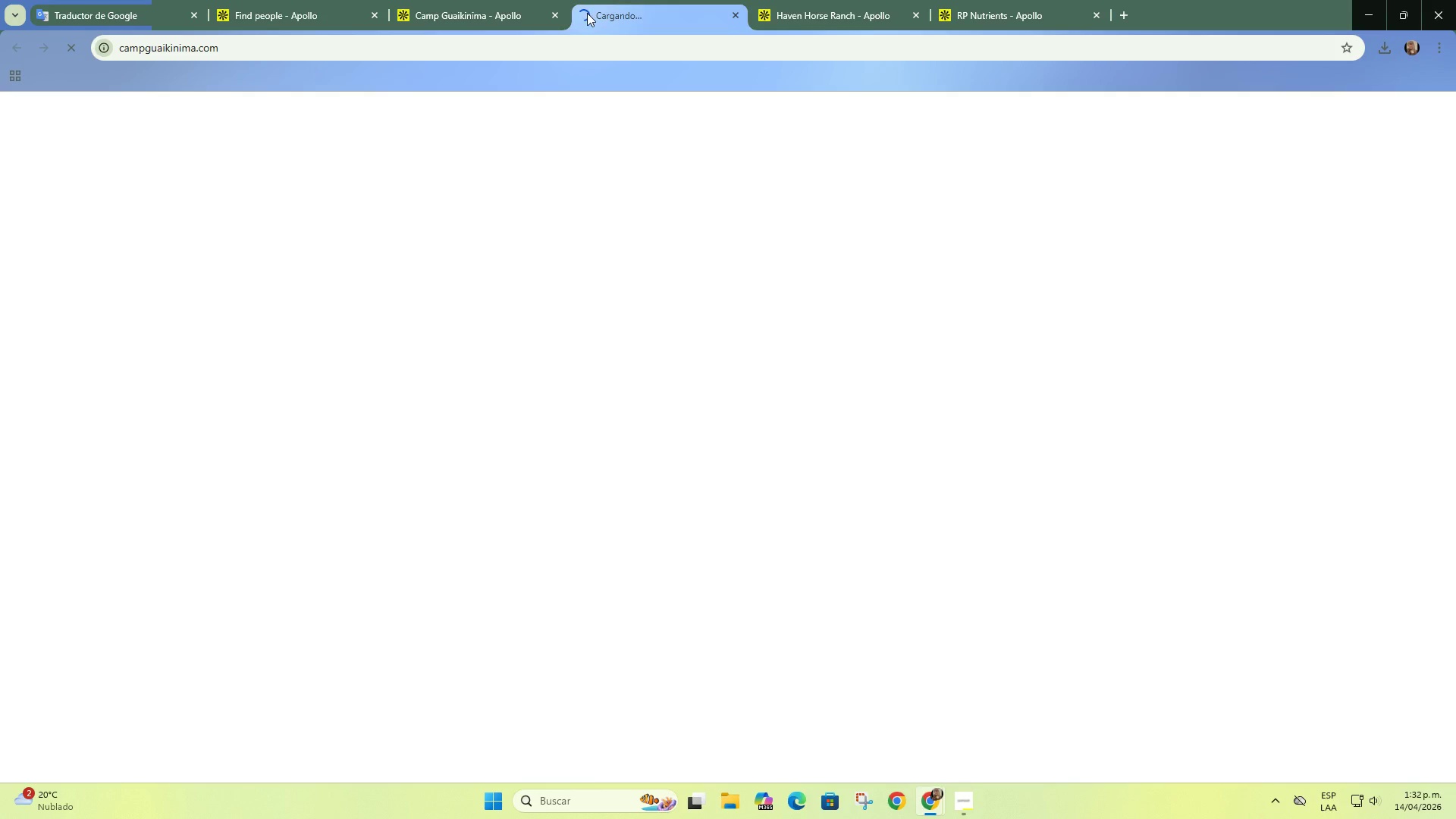 
mouse_move([552, 17])
 